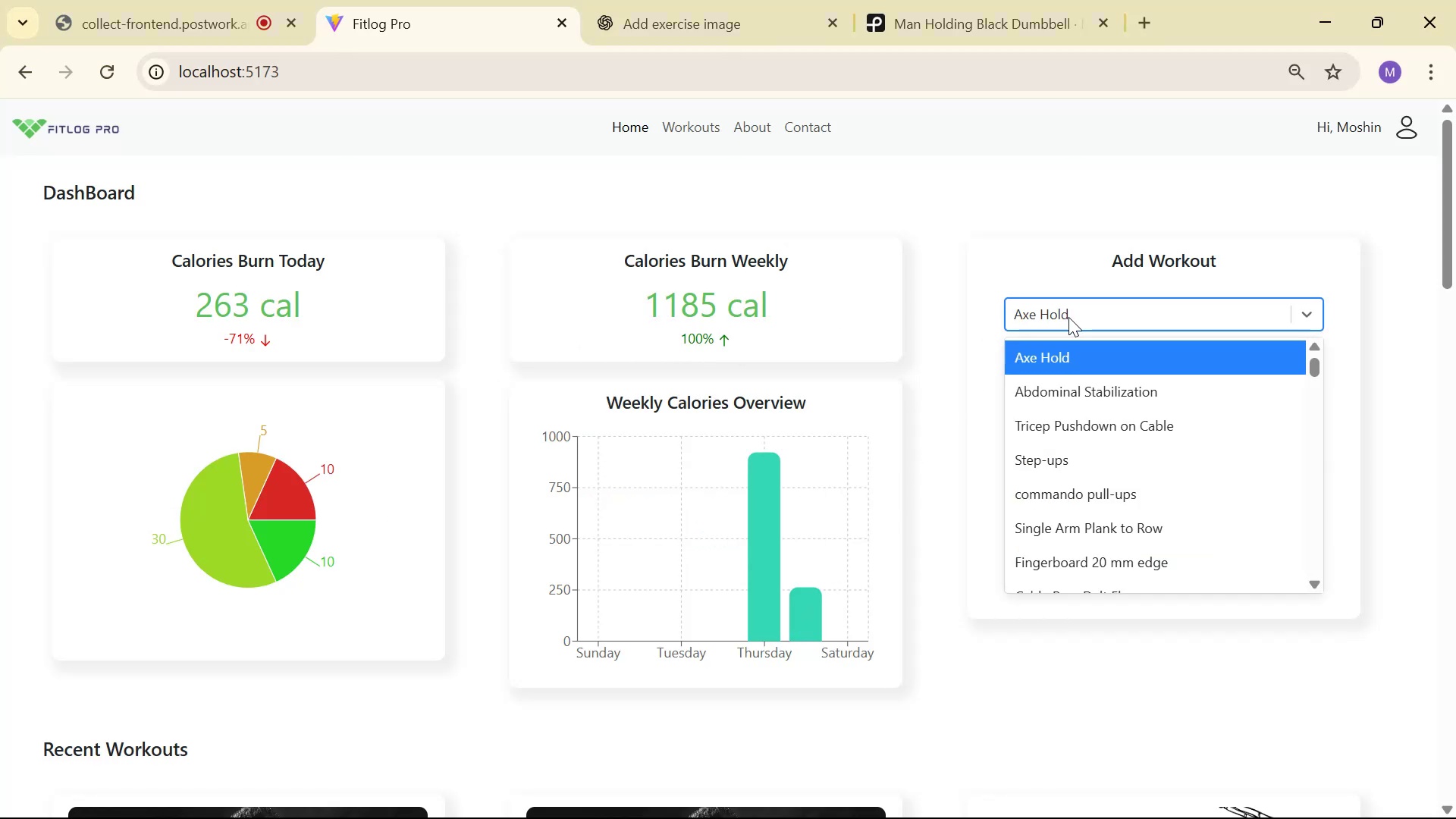 
left_click([1094, 429])
 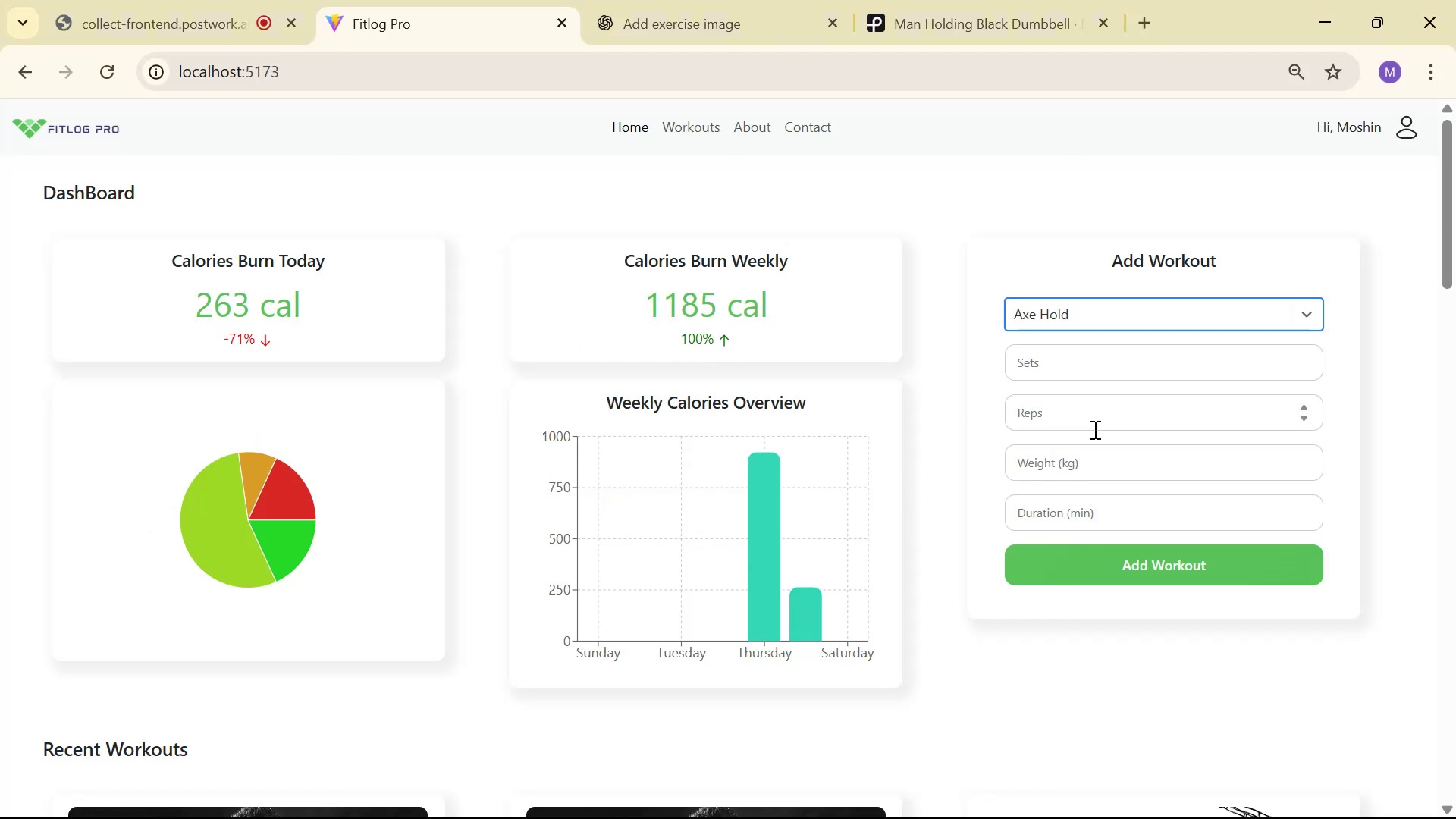 
key(Alt+AltLeft)
 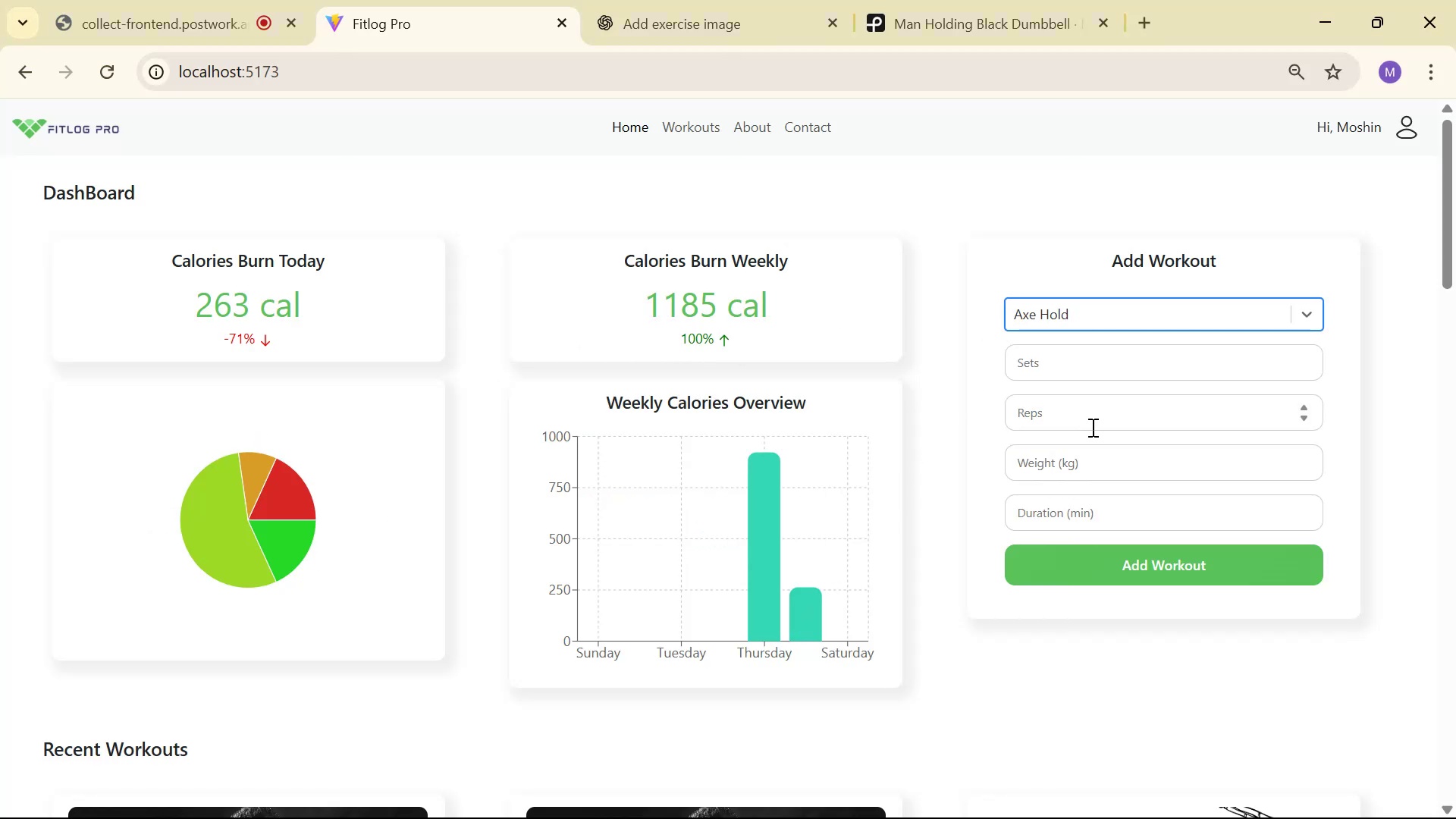 
key(Alt+Tab)
 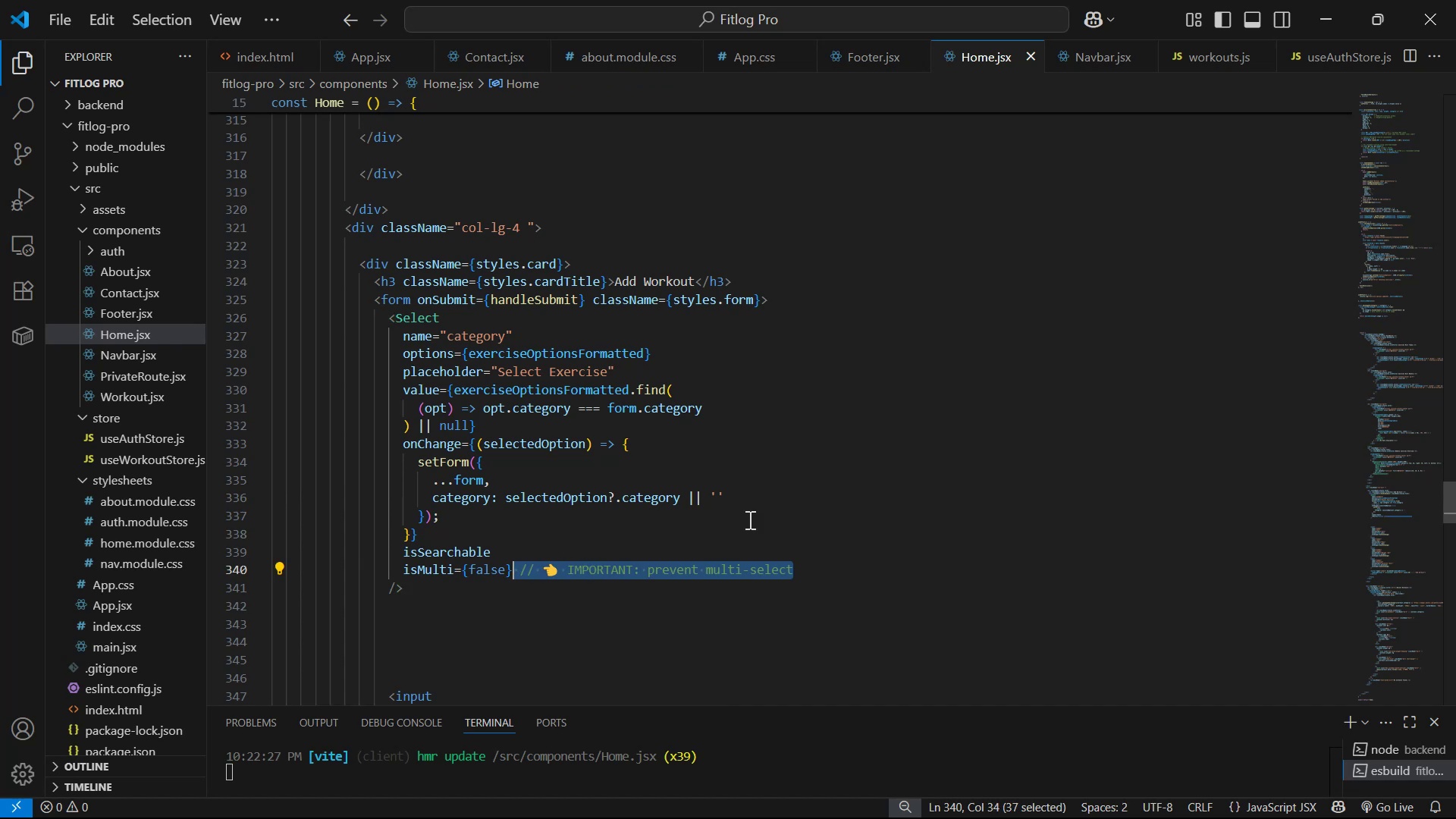 
key(Backspace)
 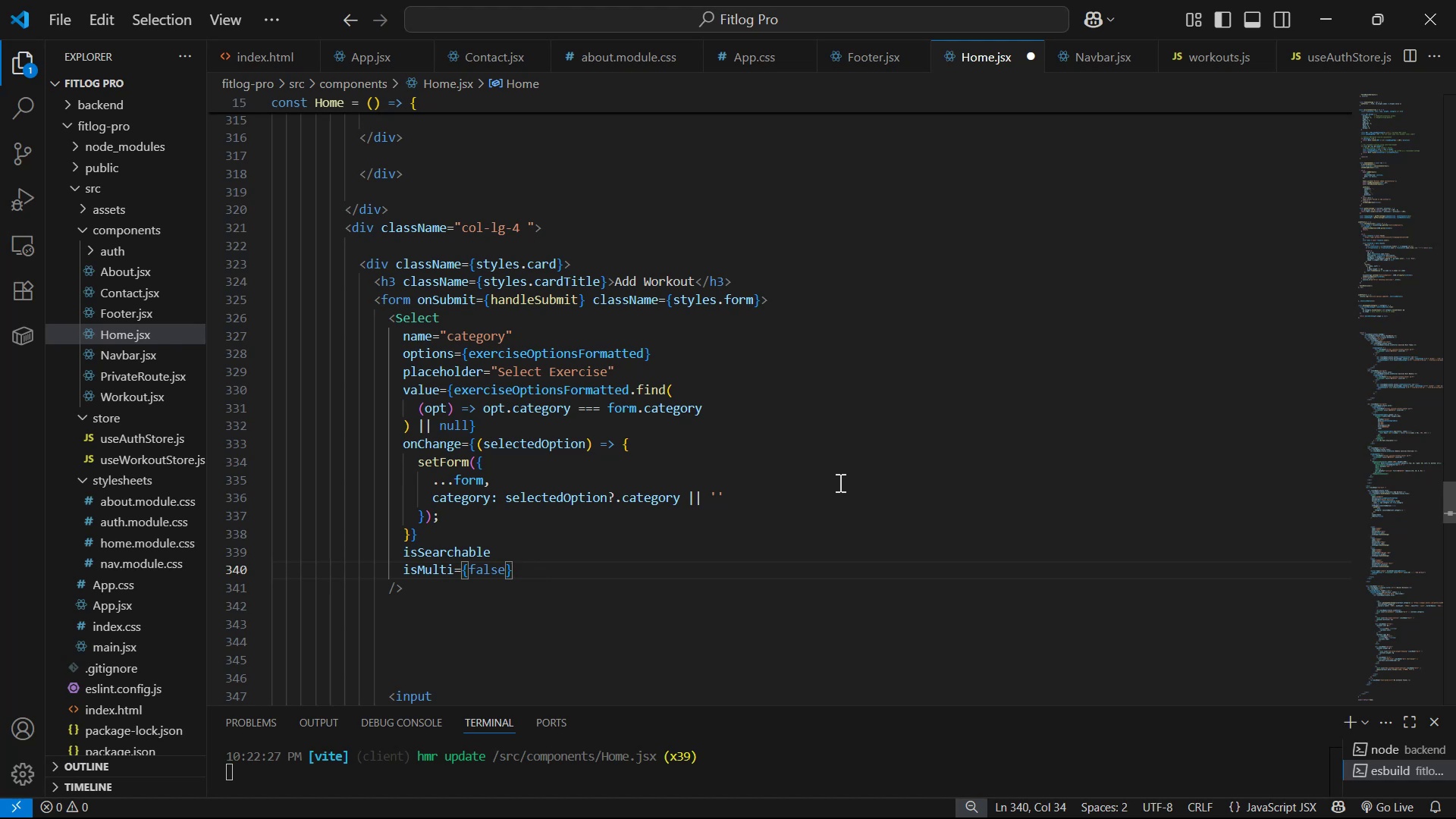 
wait(28.09)
 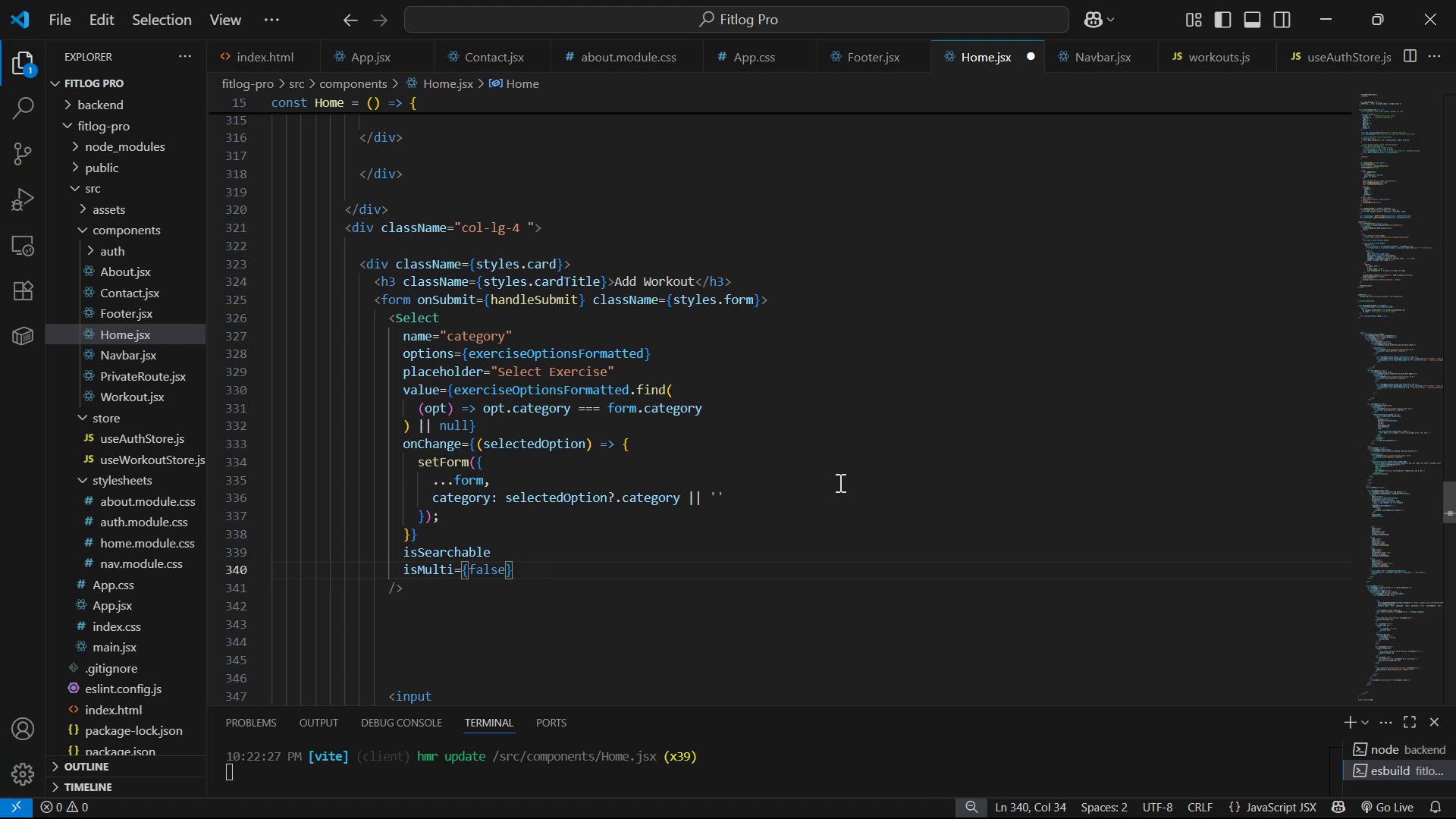 
key(Alt+AltLeft)
 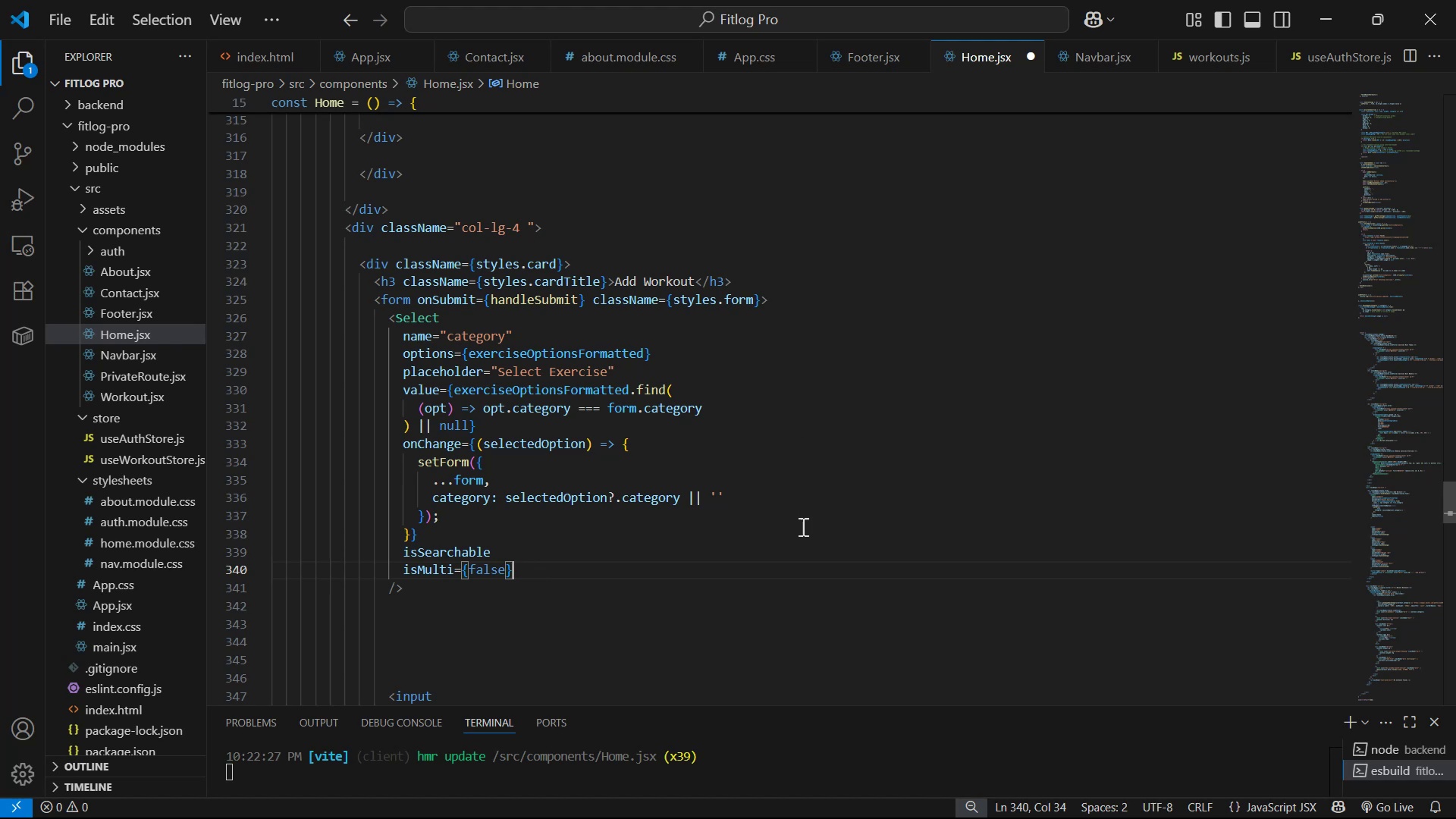 
key(Alt+Tab)
 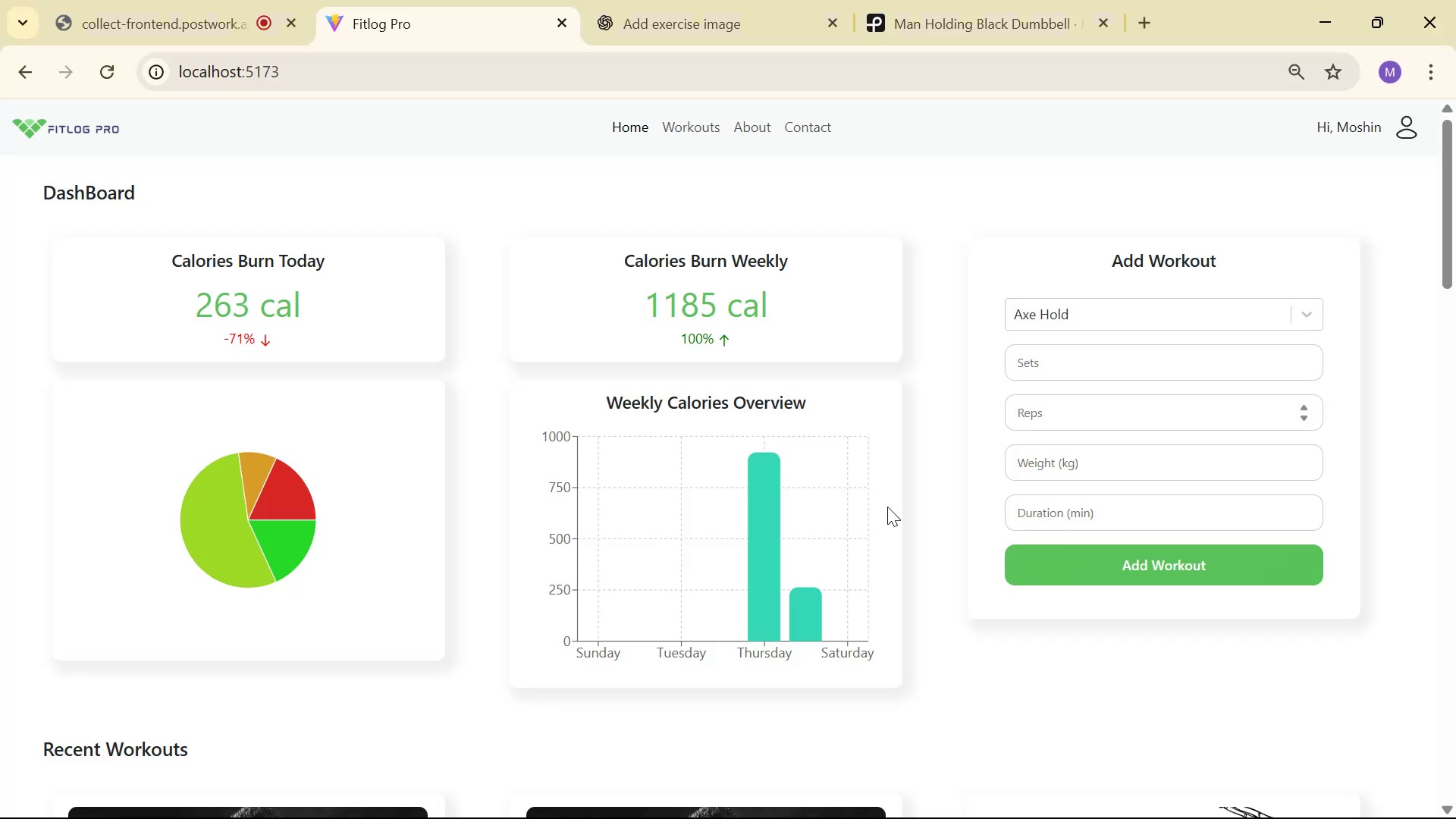 
scroll: coordinate [943, 532], scroll_direction: none, amount: 0.0
 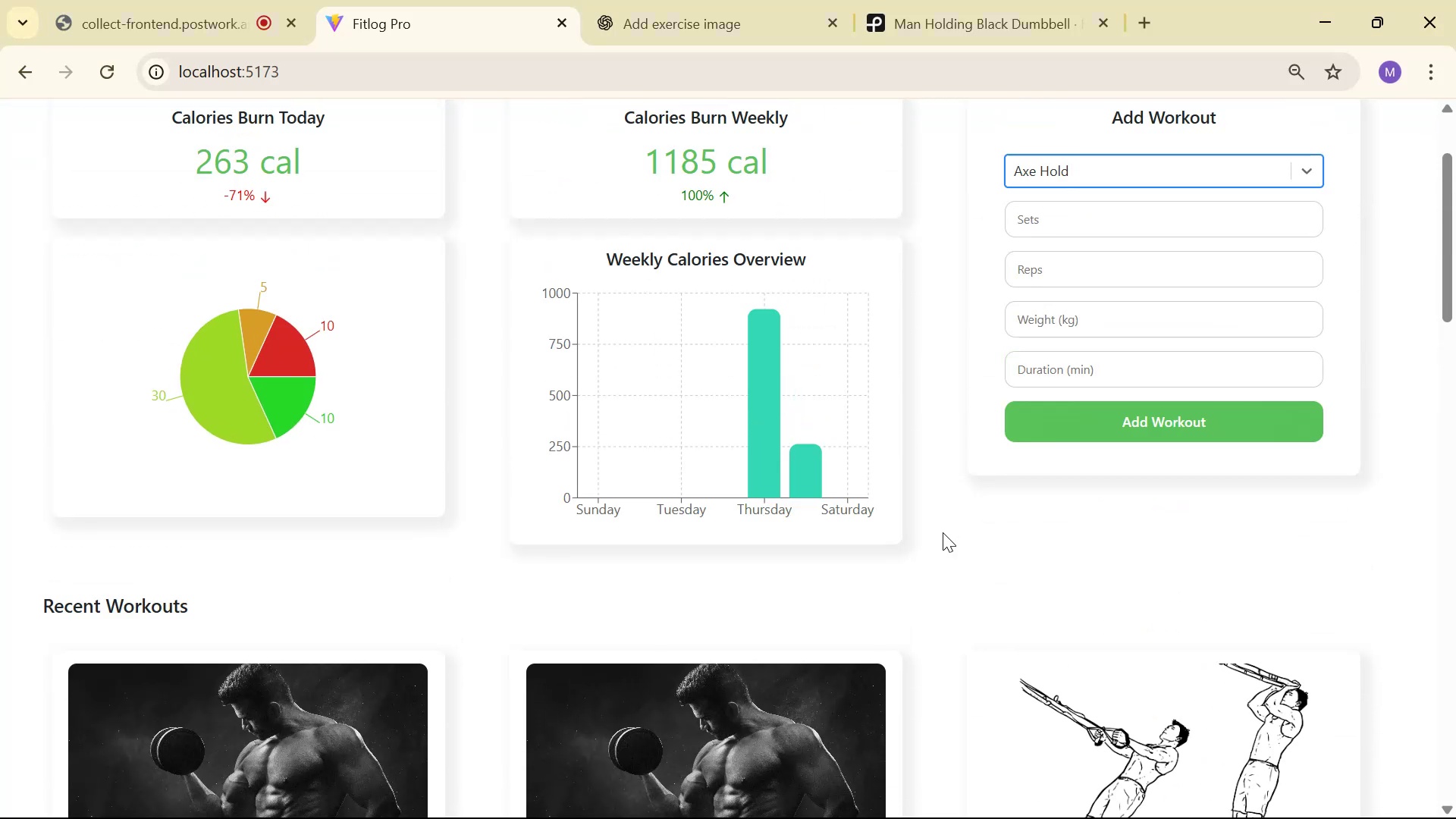 
key(Alt+AltLeft)
 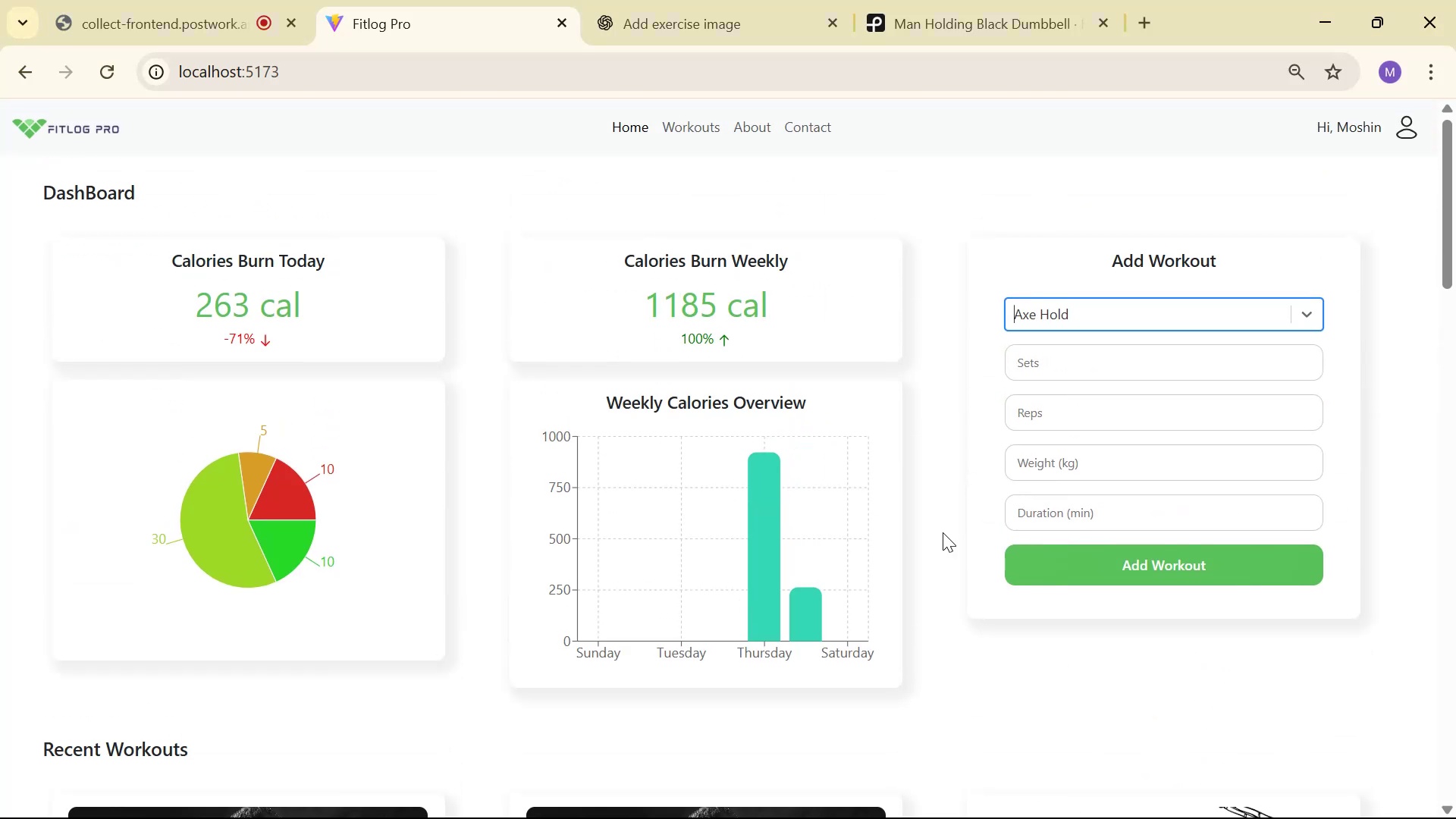 
key(Alt+Tab)
 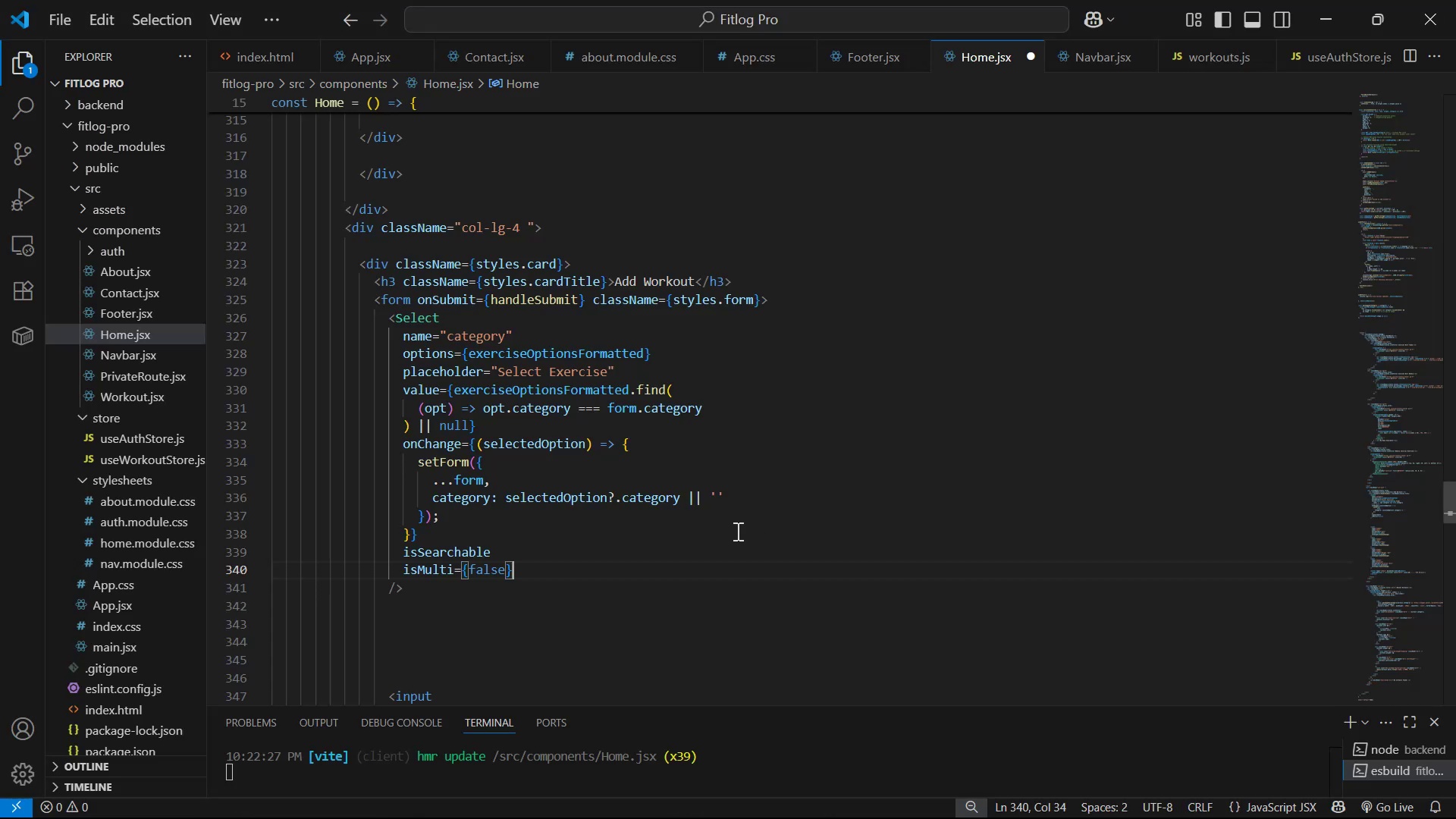 
key(Alt+AltLeft)
 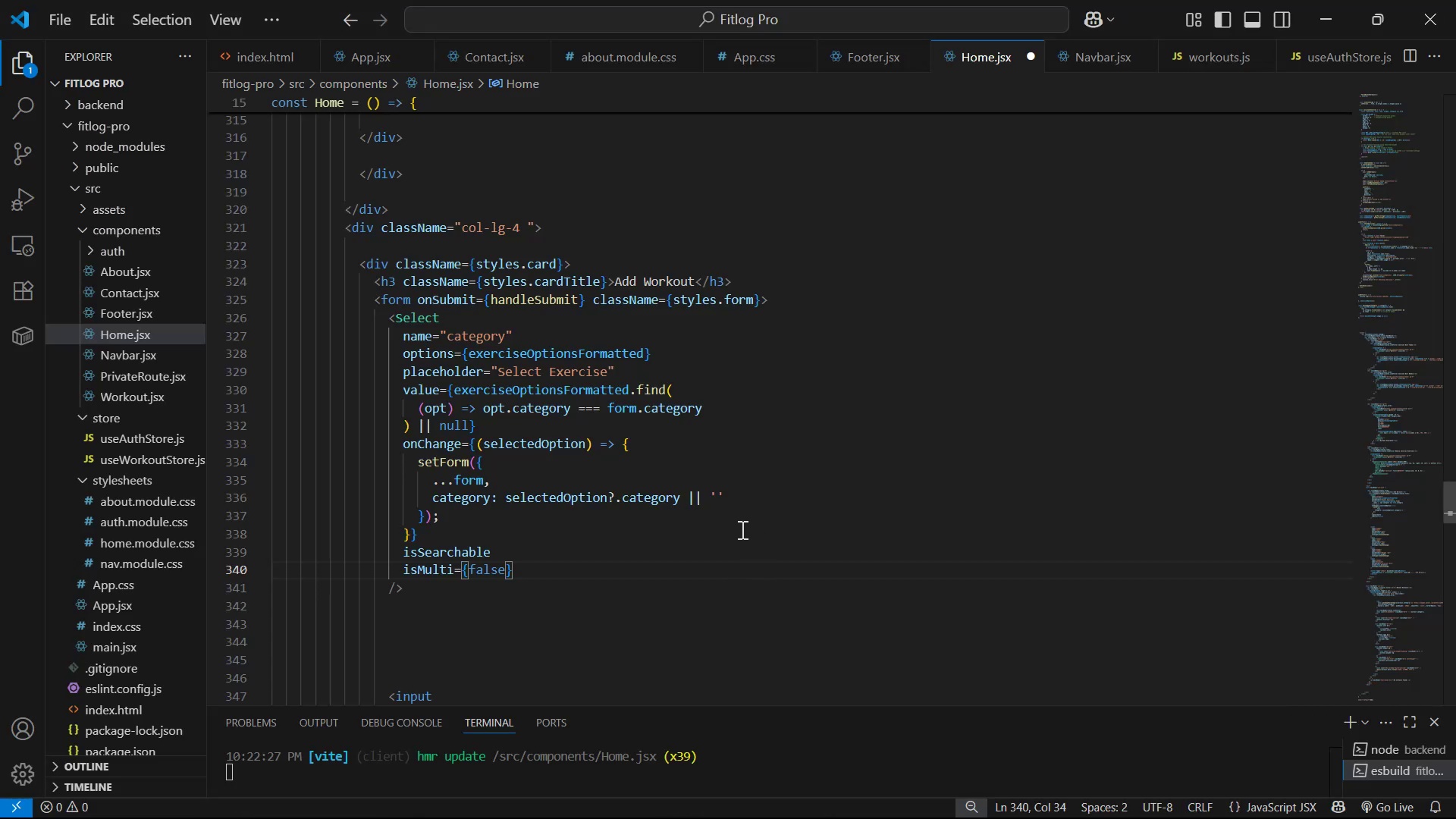 
key(Alt+Tab)
 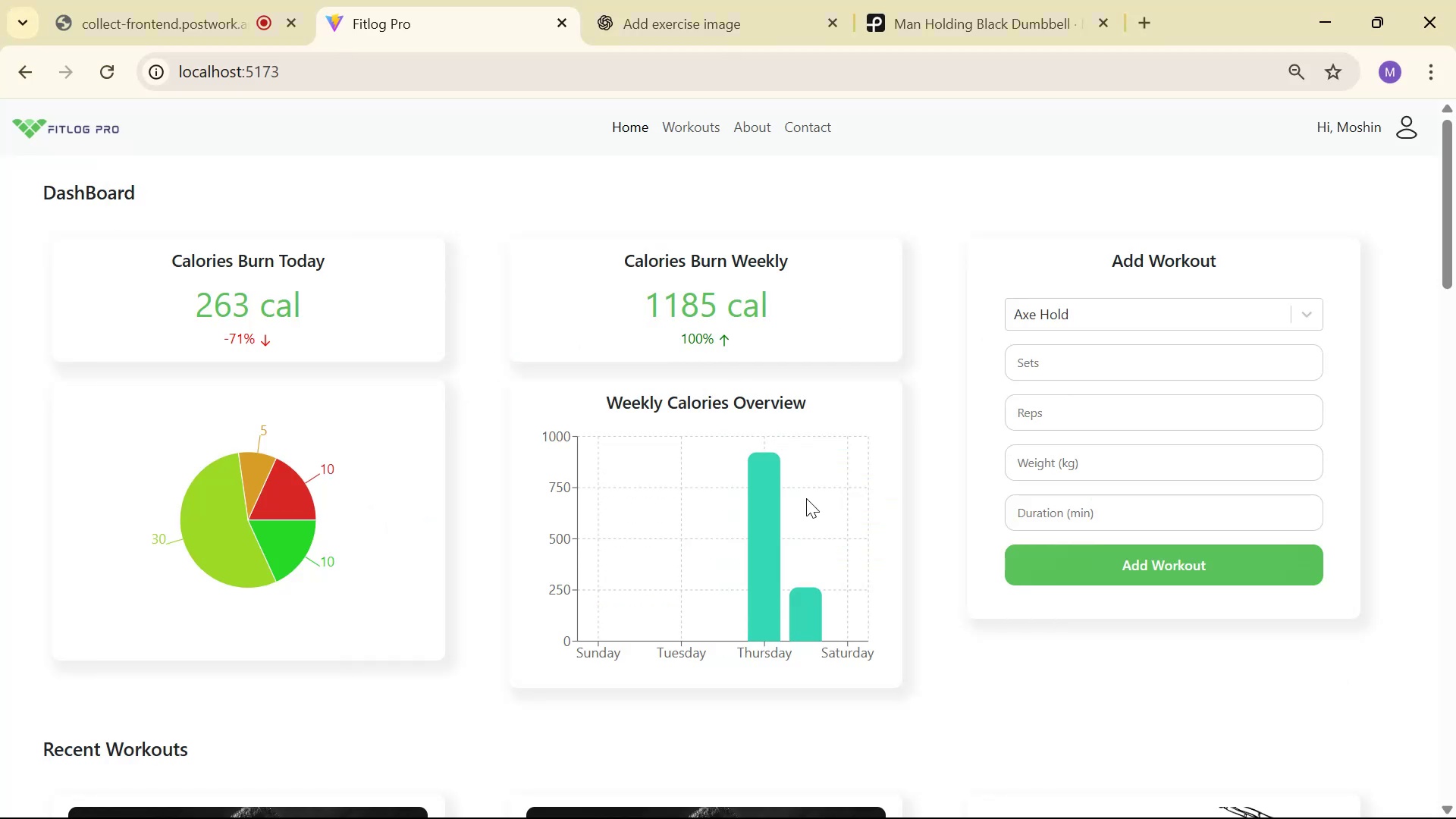 
key(Alt+AltLeft)
 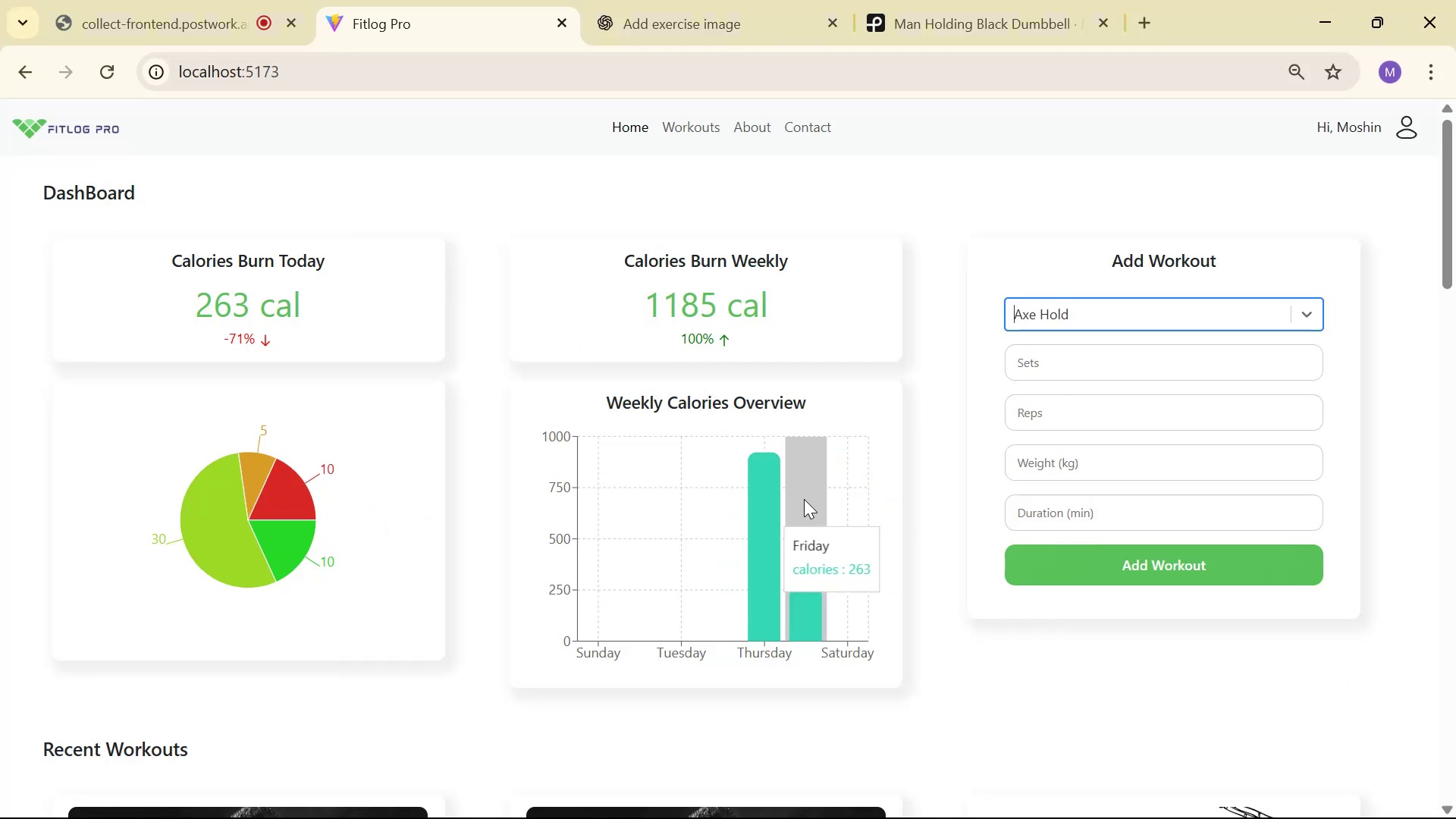 
key(Alt+Tab)
 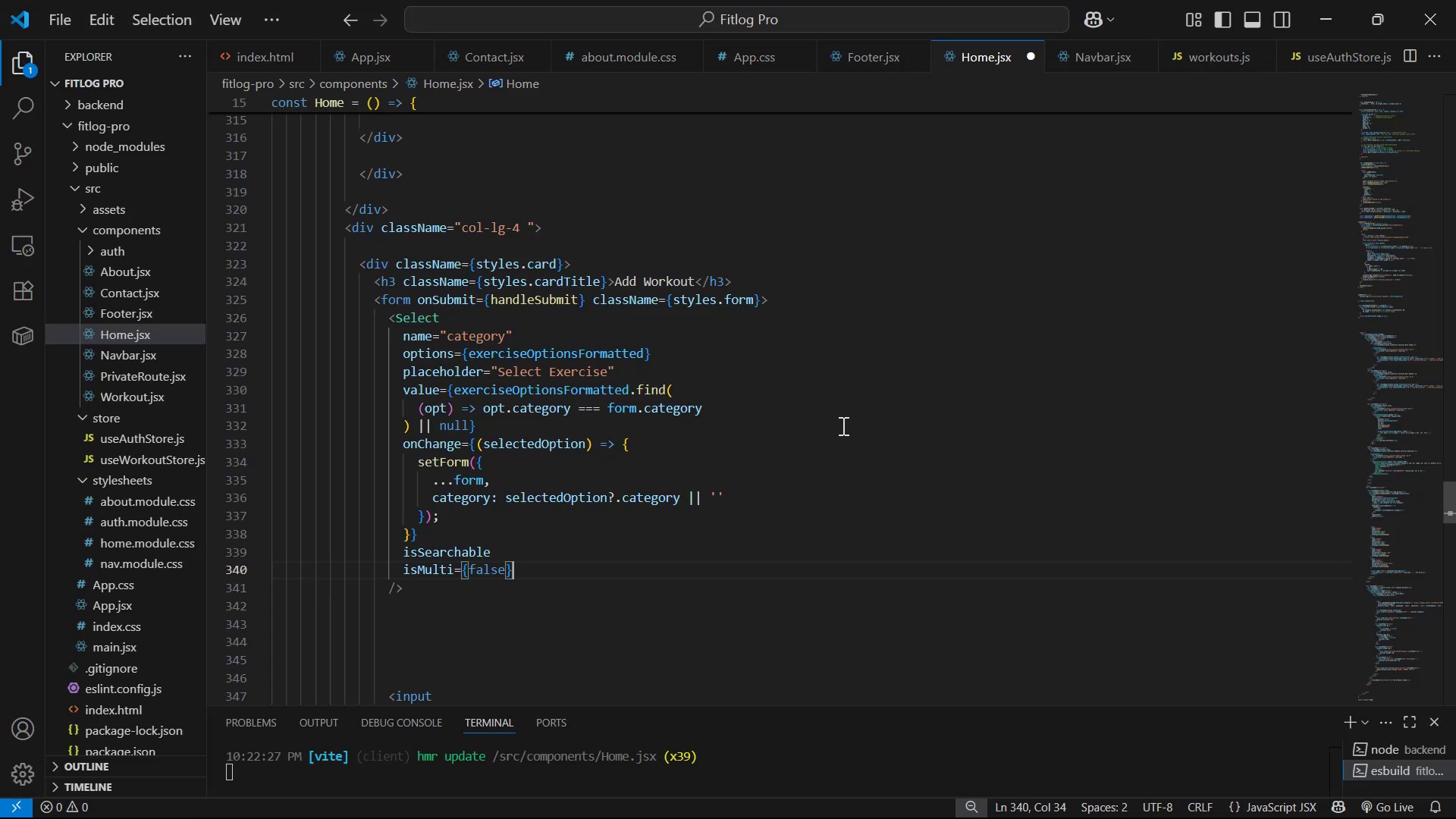 
wait(6.64)
 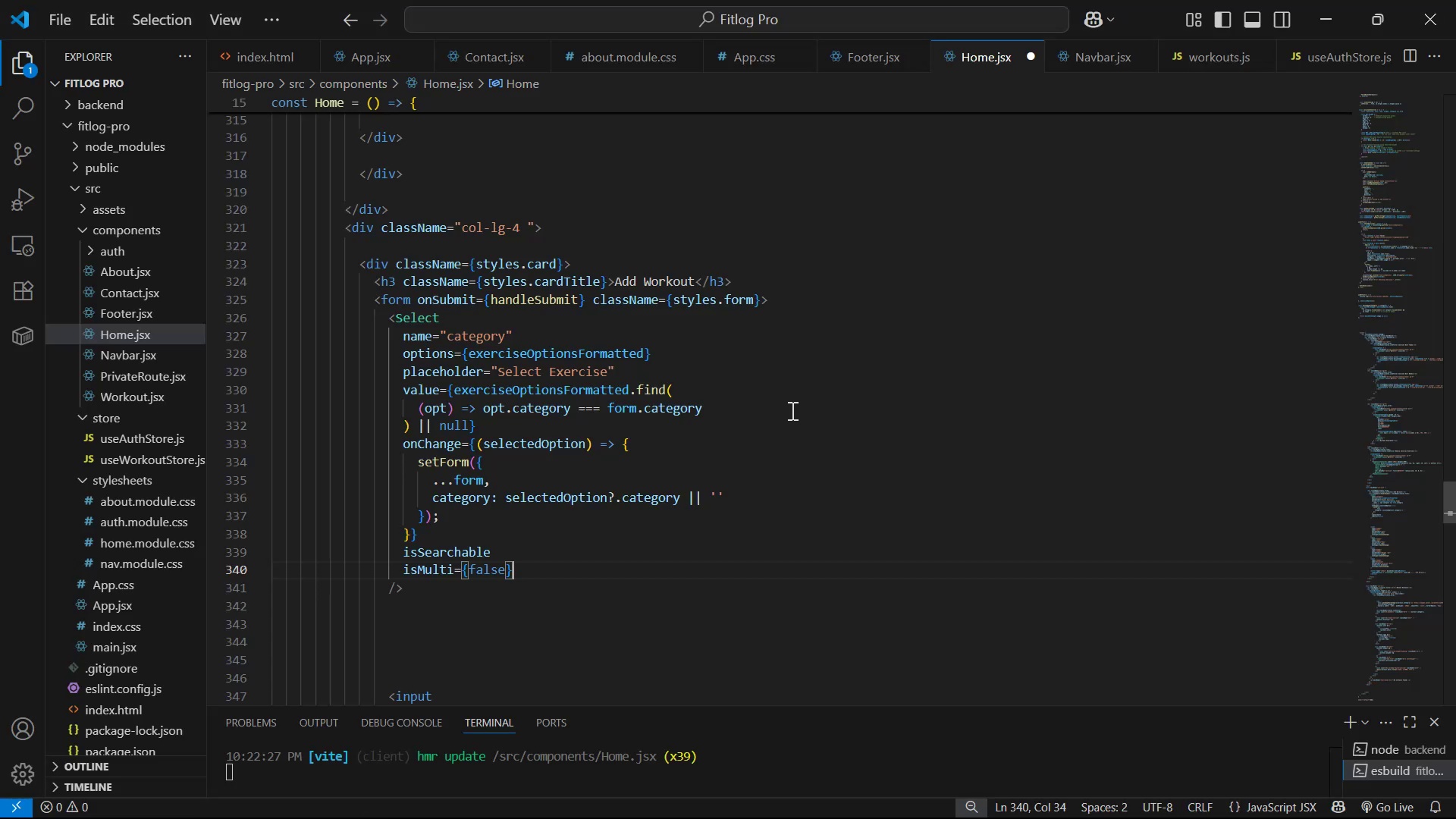 
key(Control+Z)
 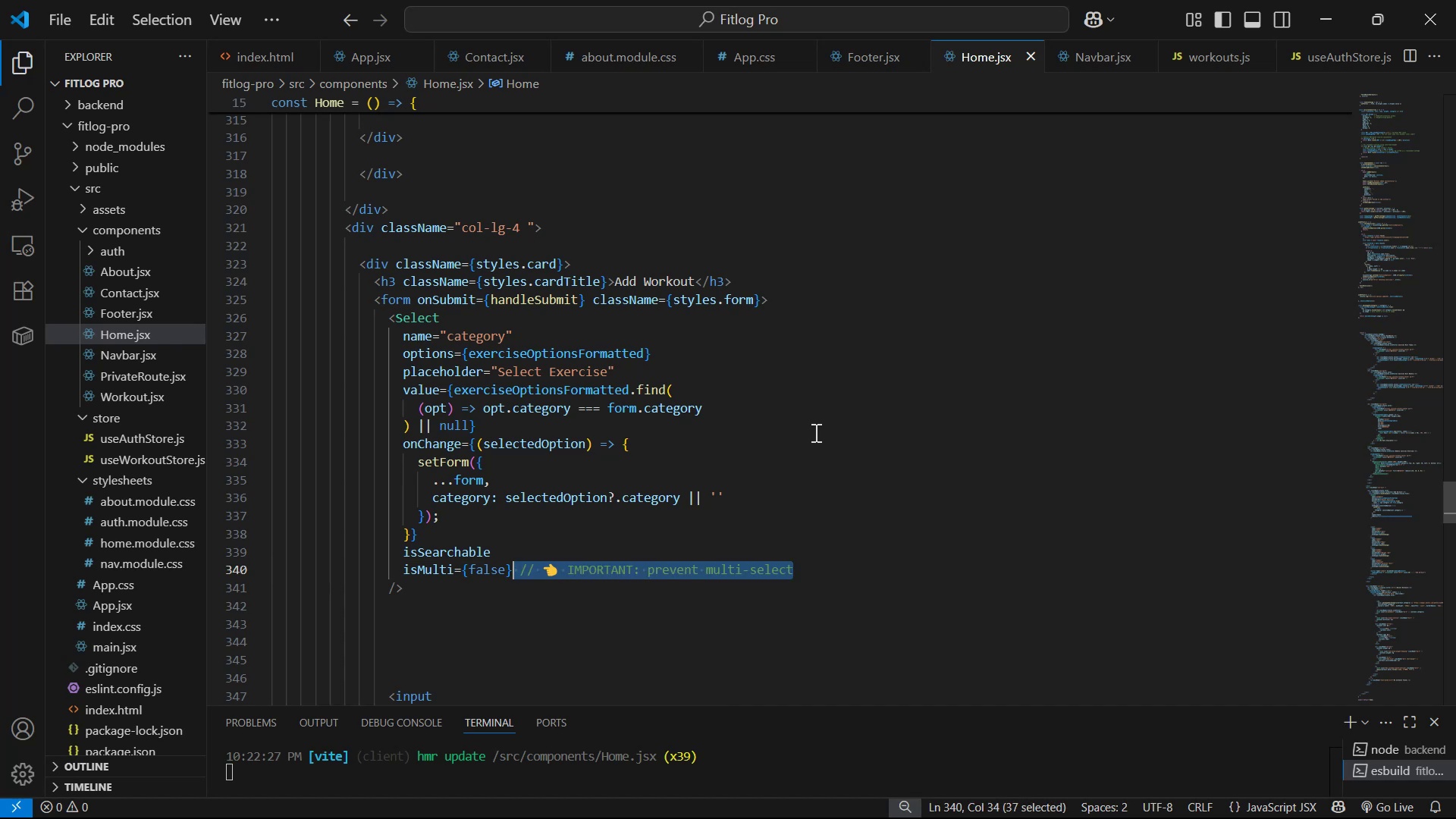 
key(Control+Z)
 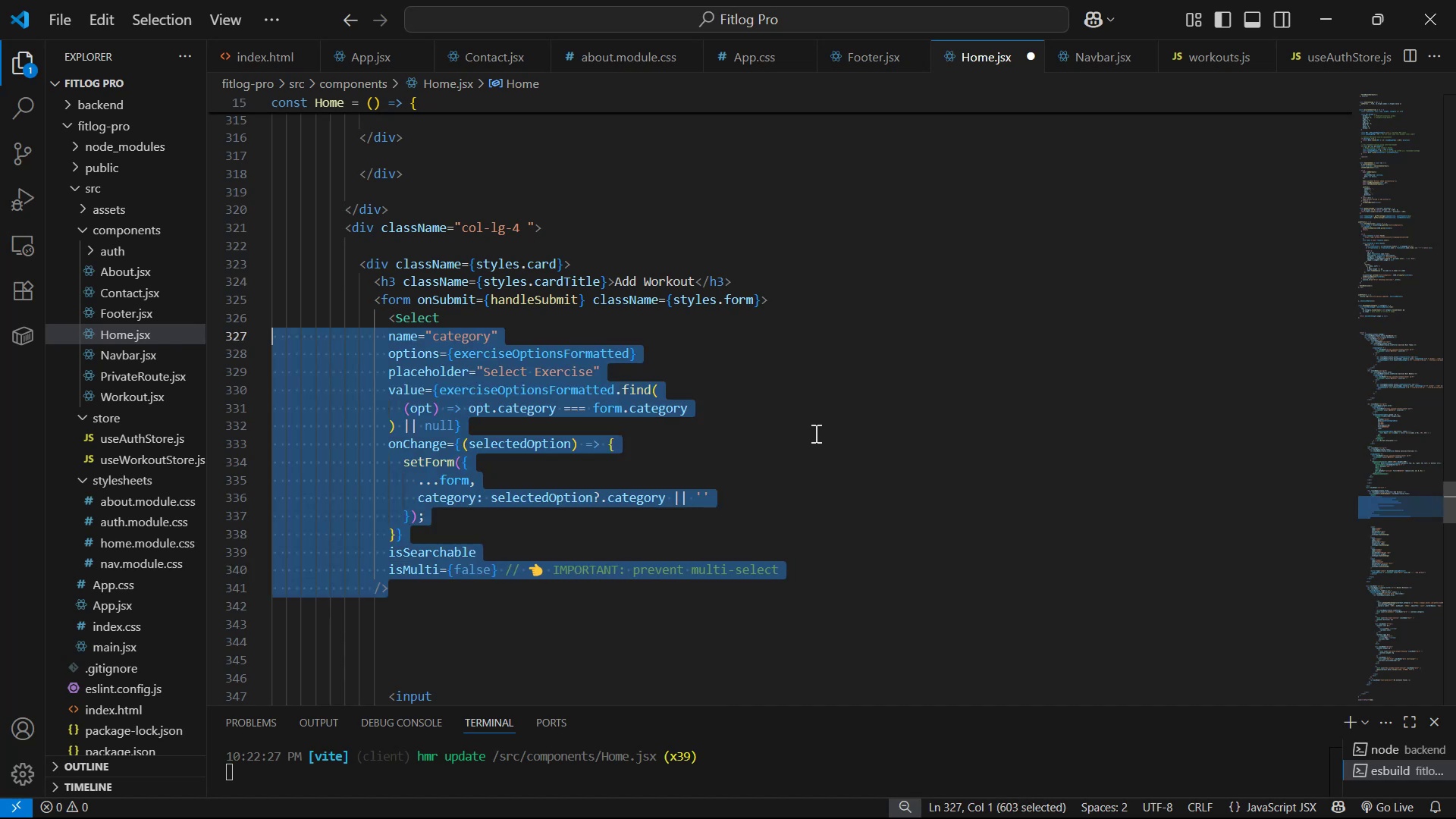 
key(Control+Z)
 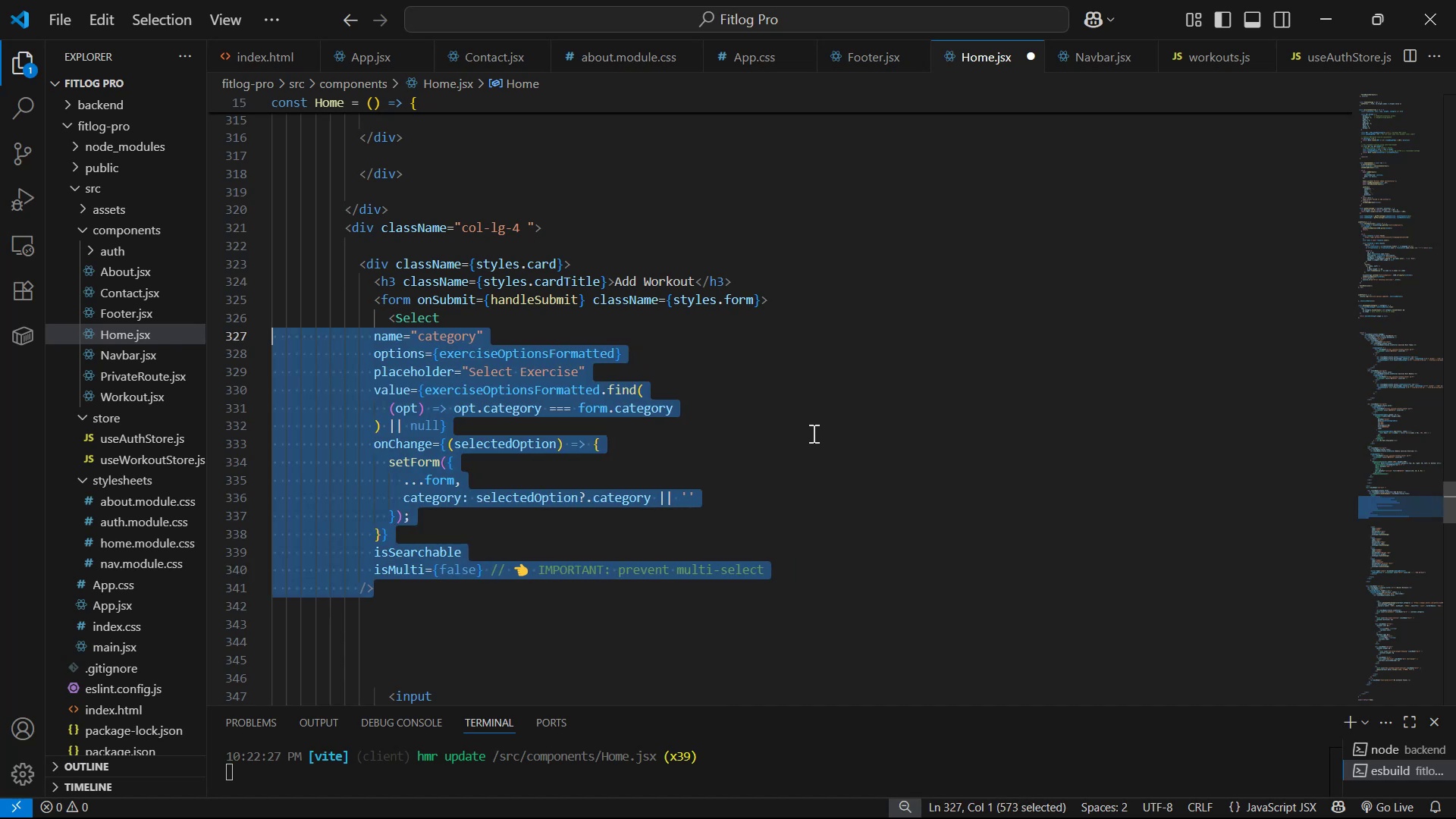 
key(Control+Z)
 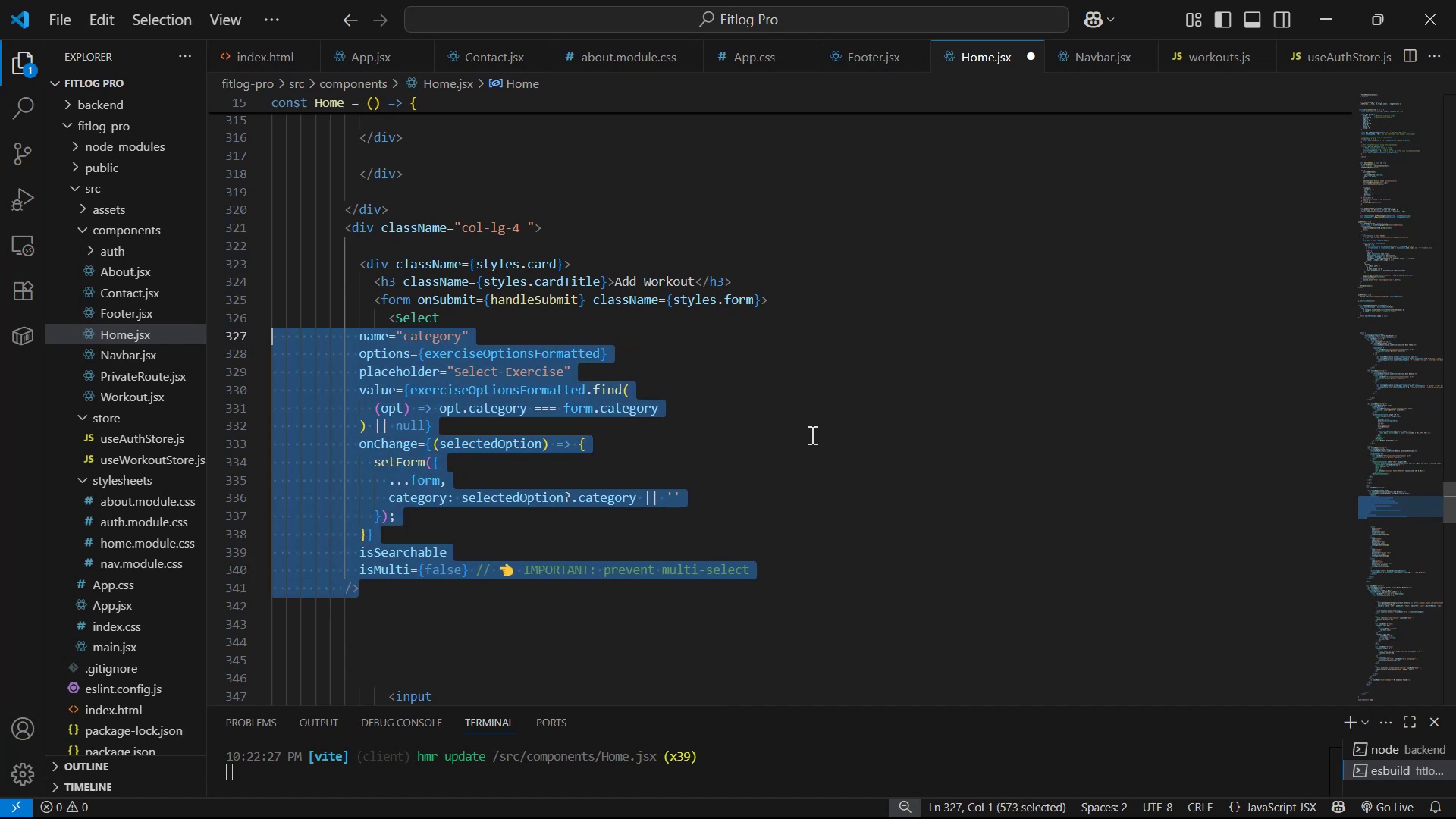 
key(Control+Z)
 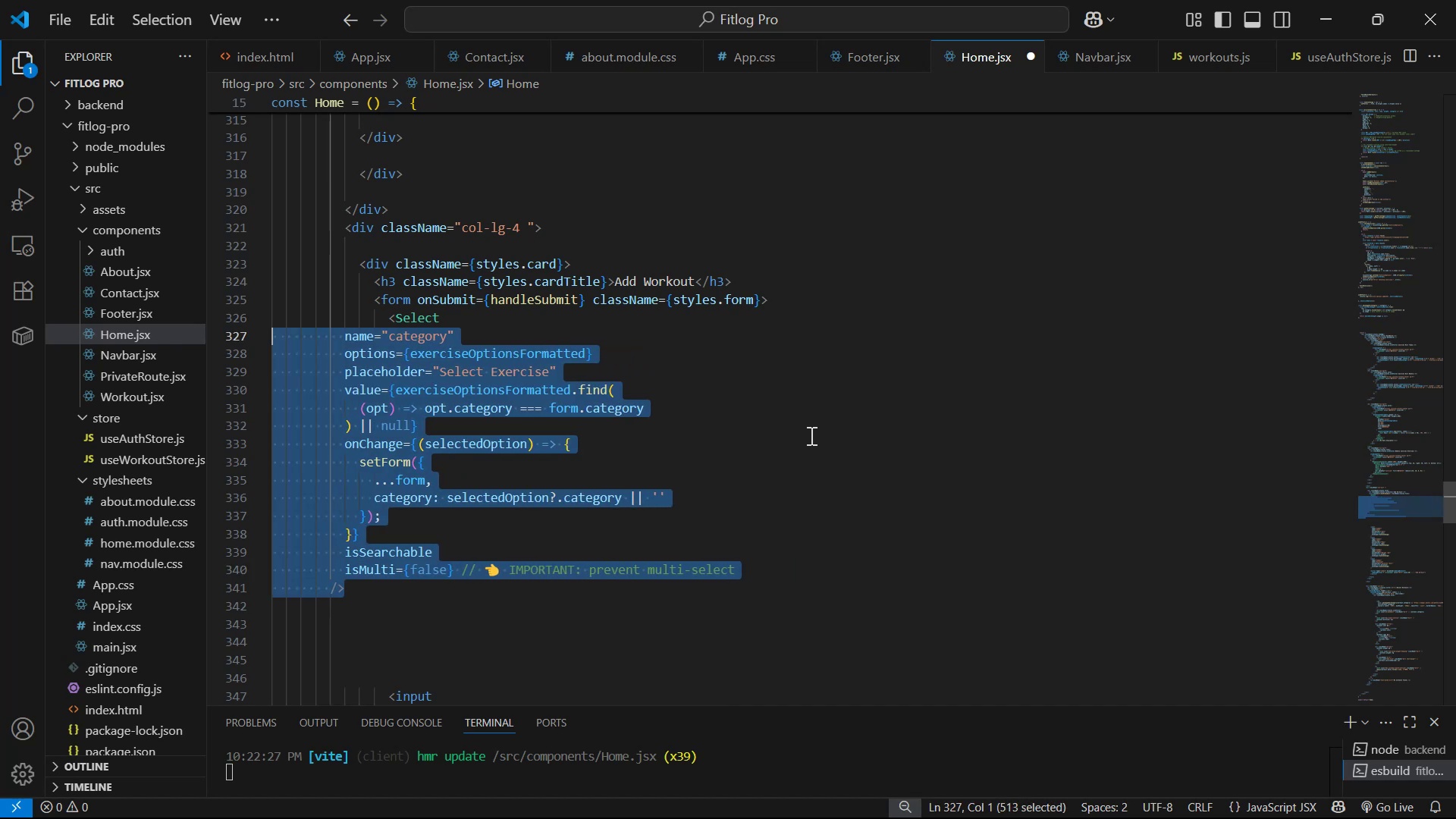 
key(Control+Z)
 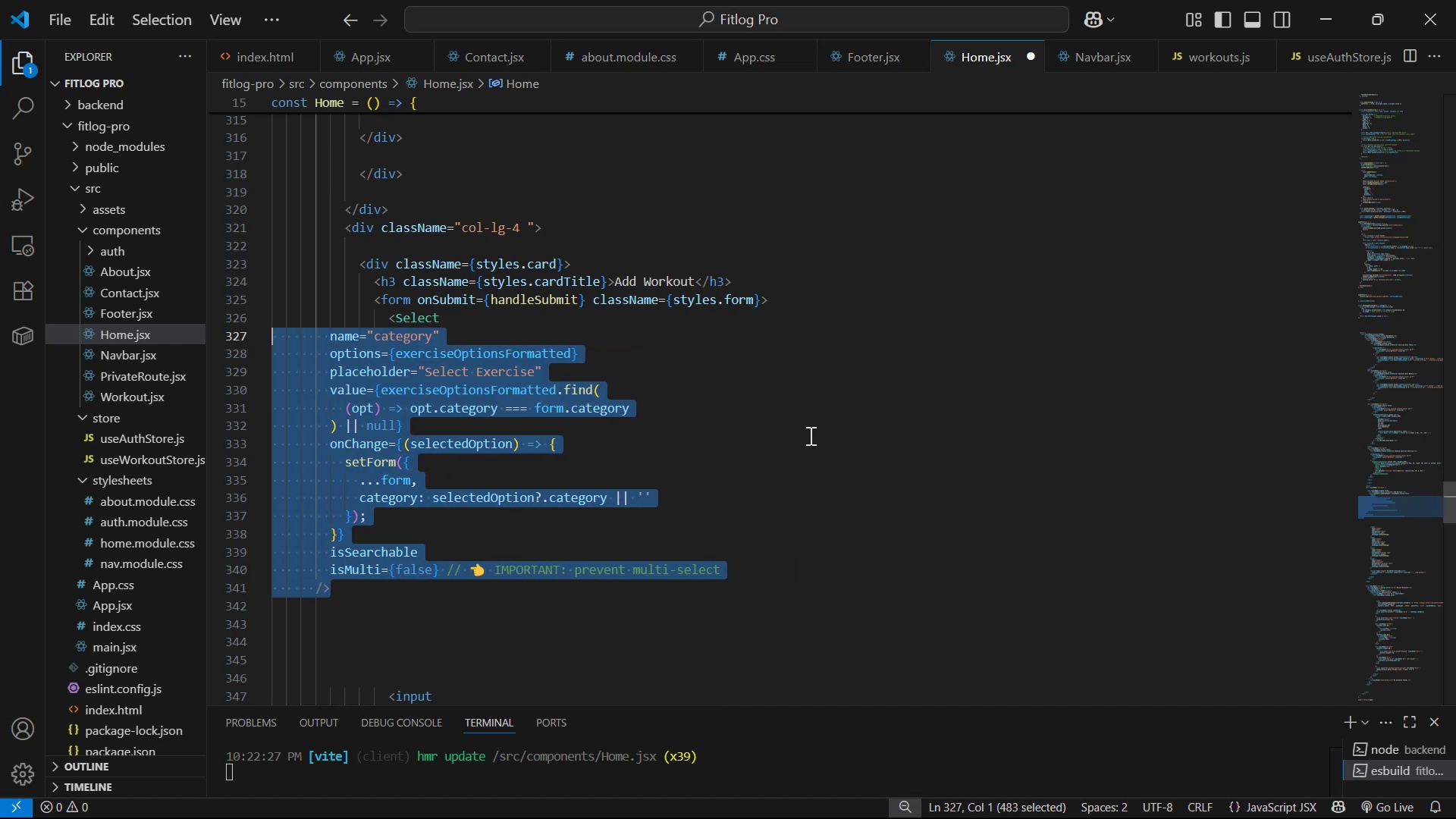 
key(Control+Z)
 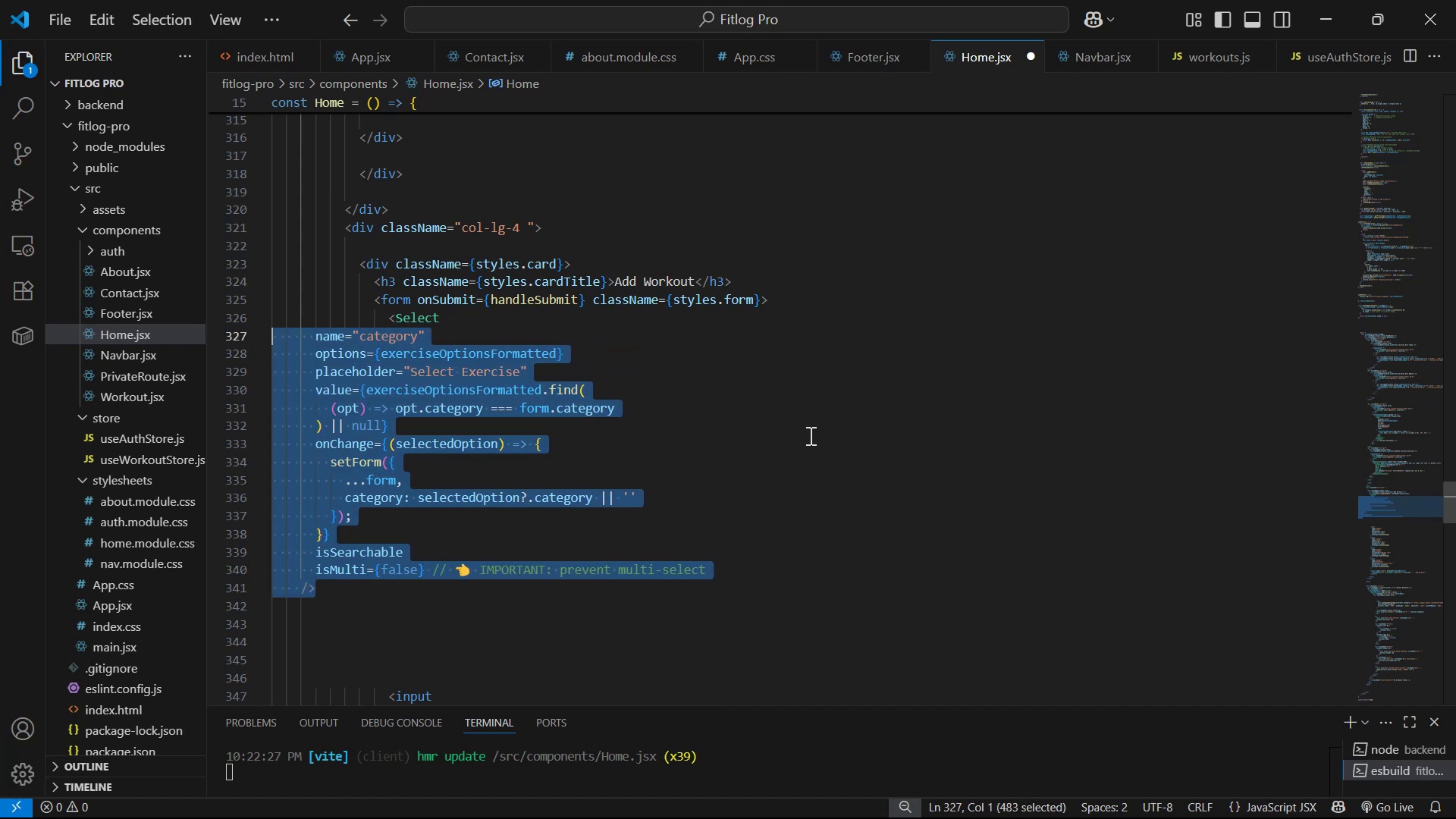 
key(Control+Z)
 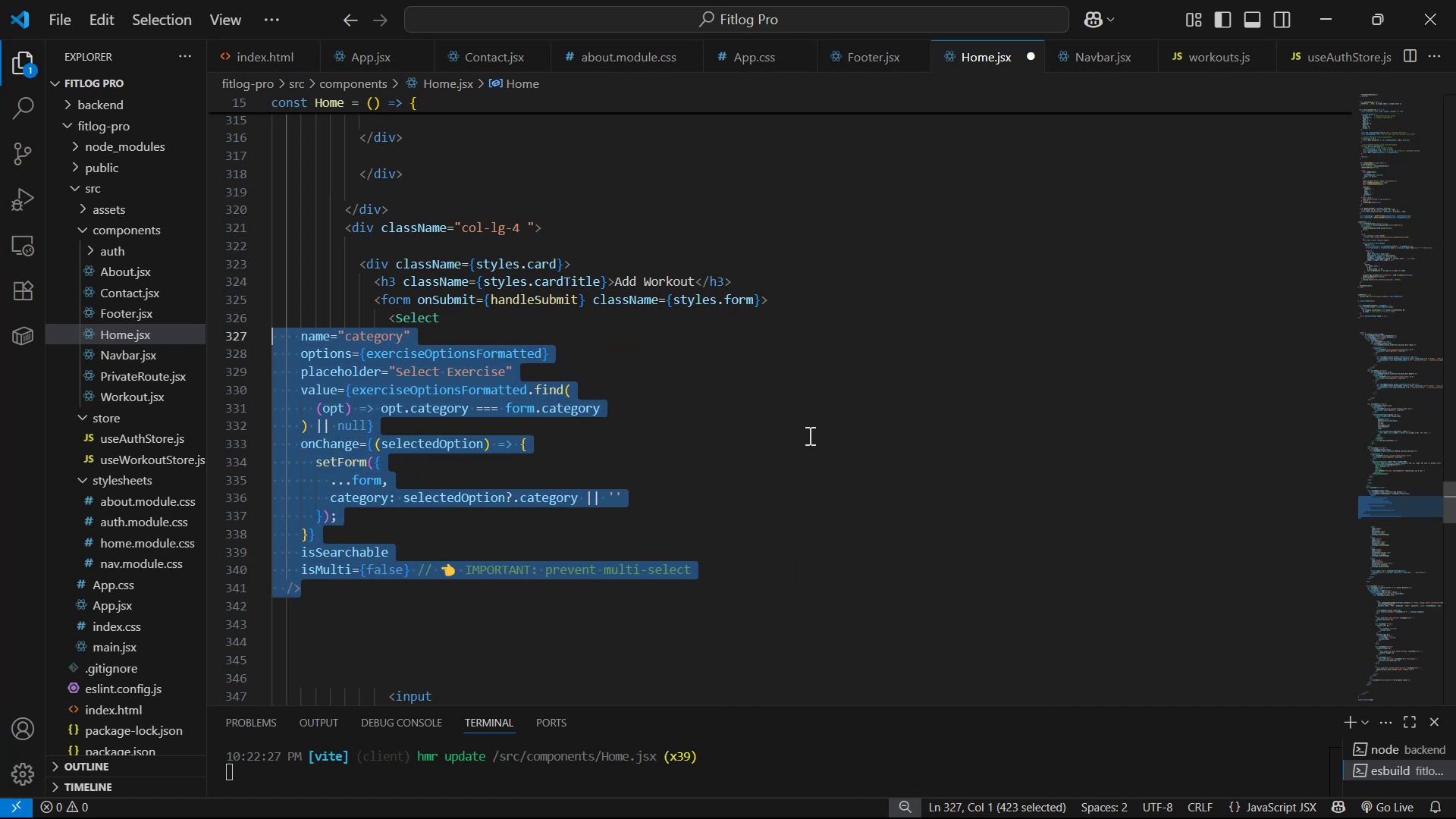 
key(Control+Z)
 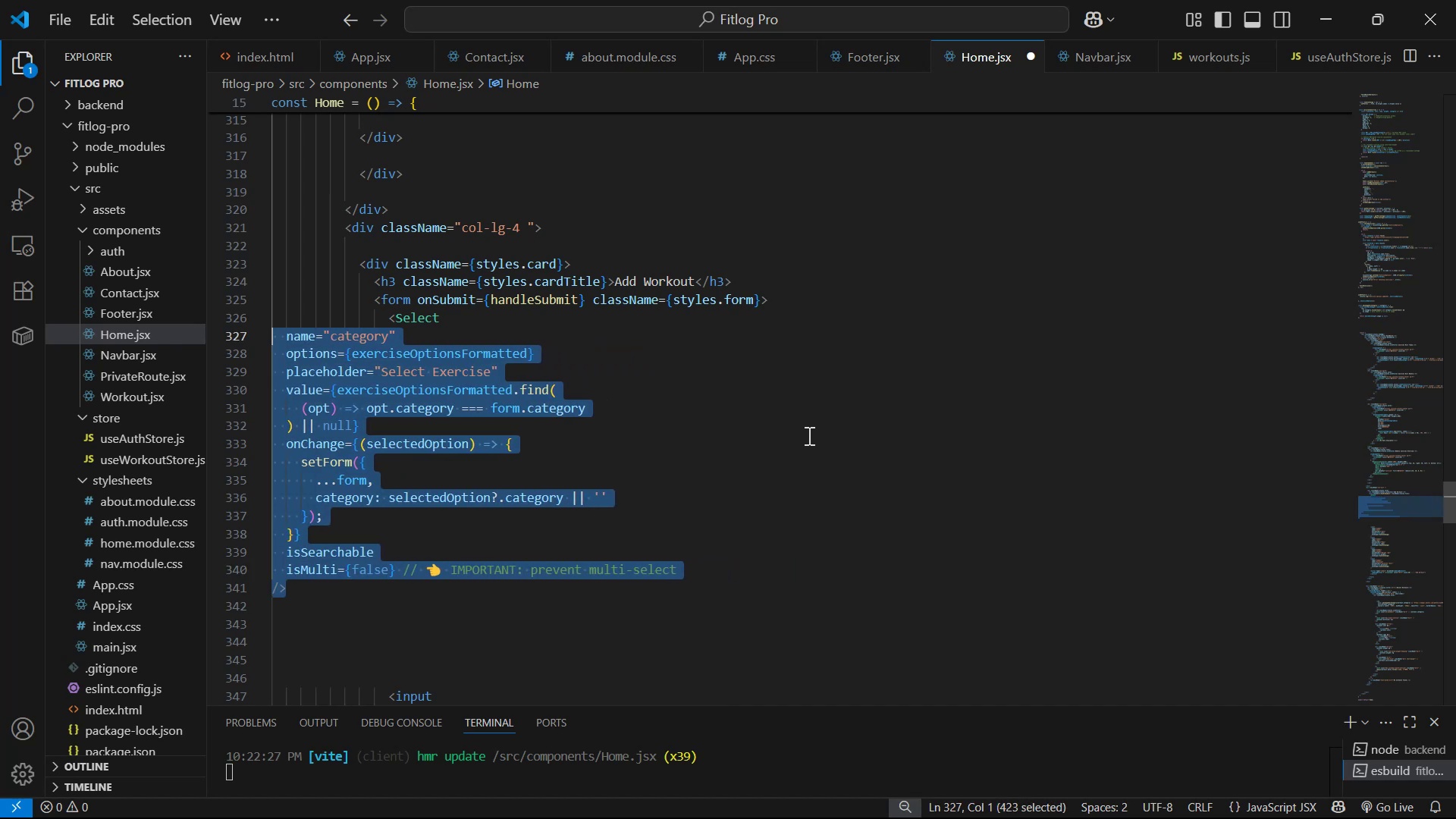 
key(Control+Z)
 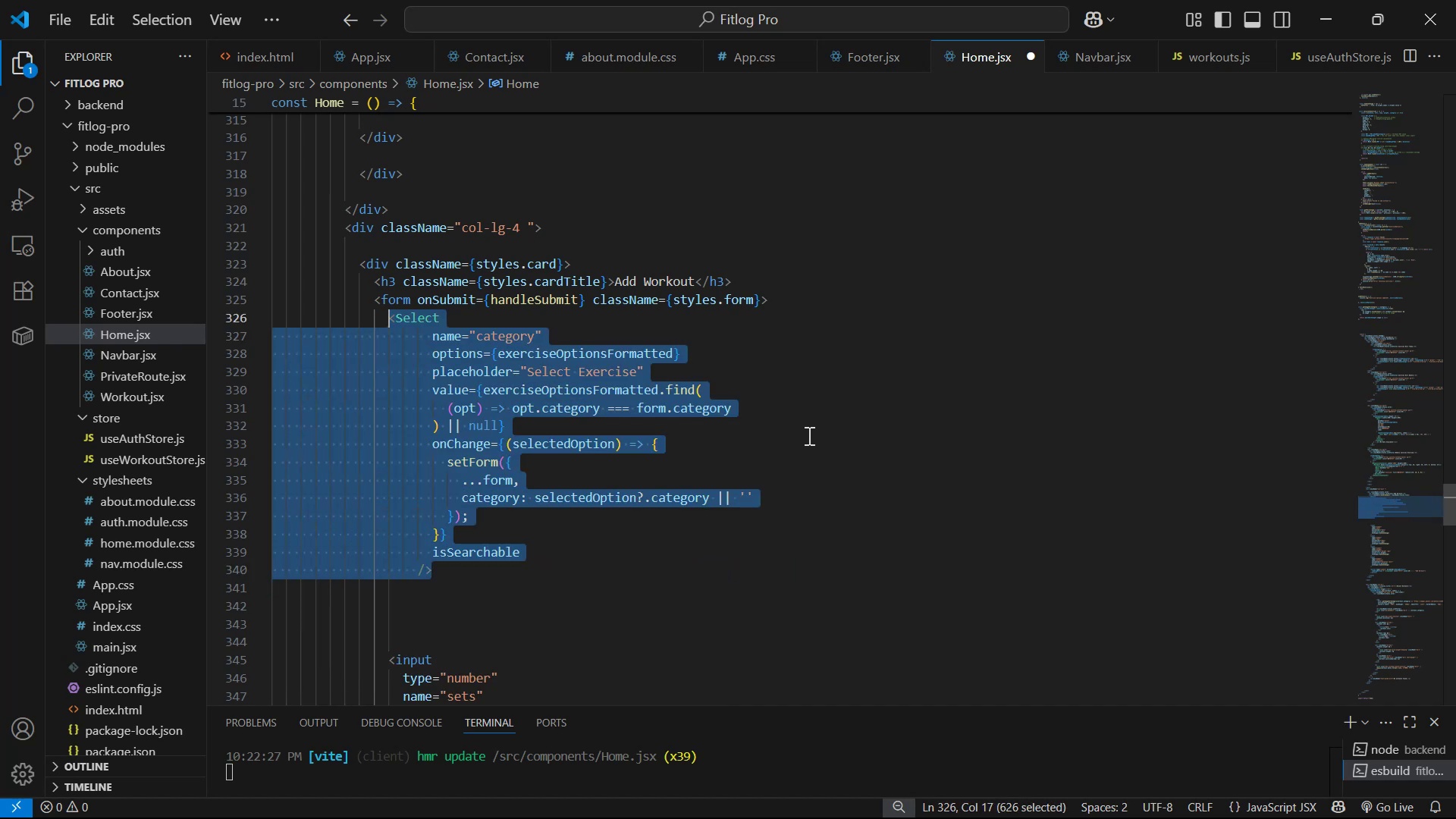 
key(Control+Z)
 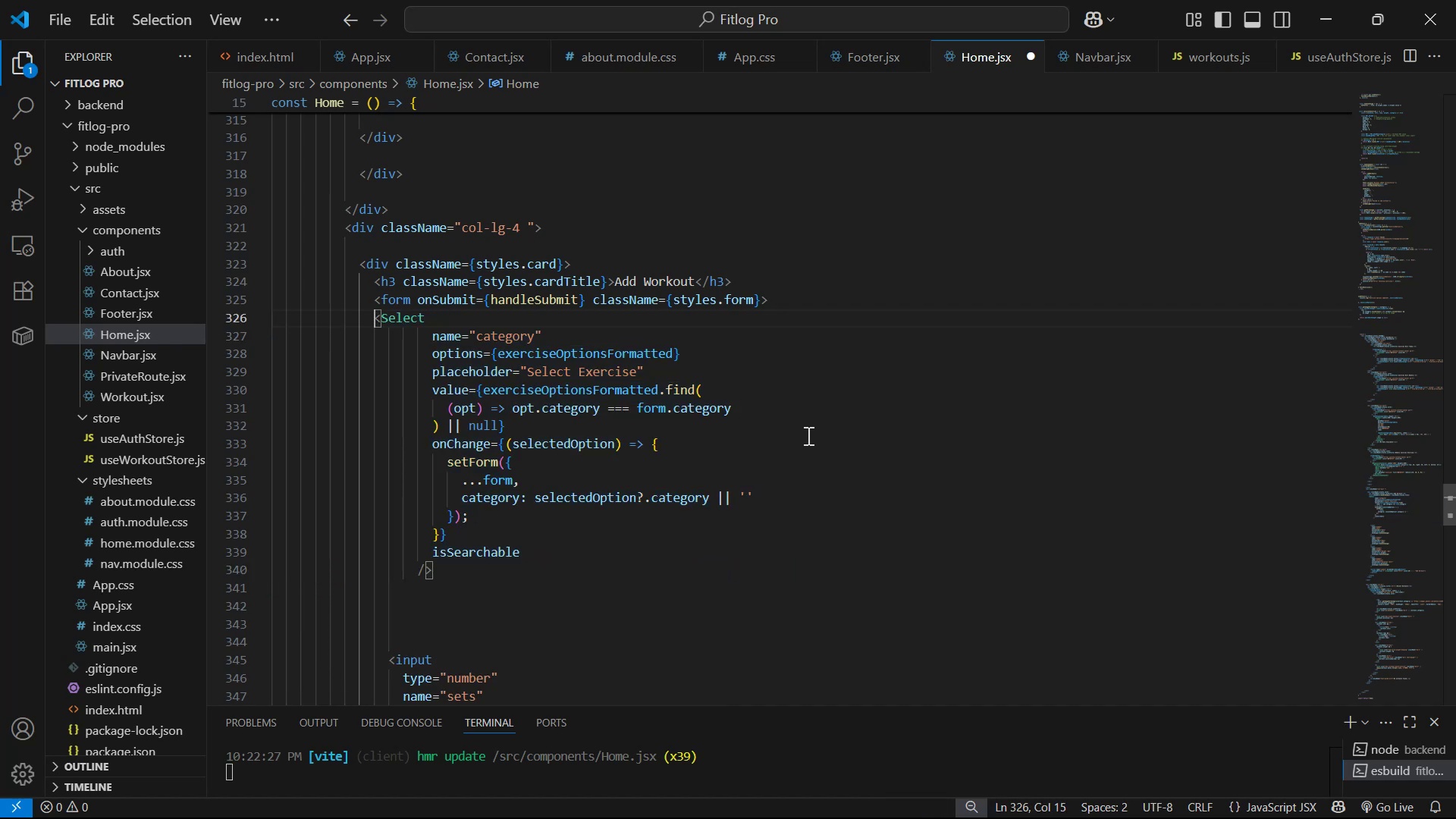 
key(Control+Z)
 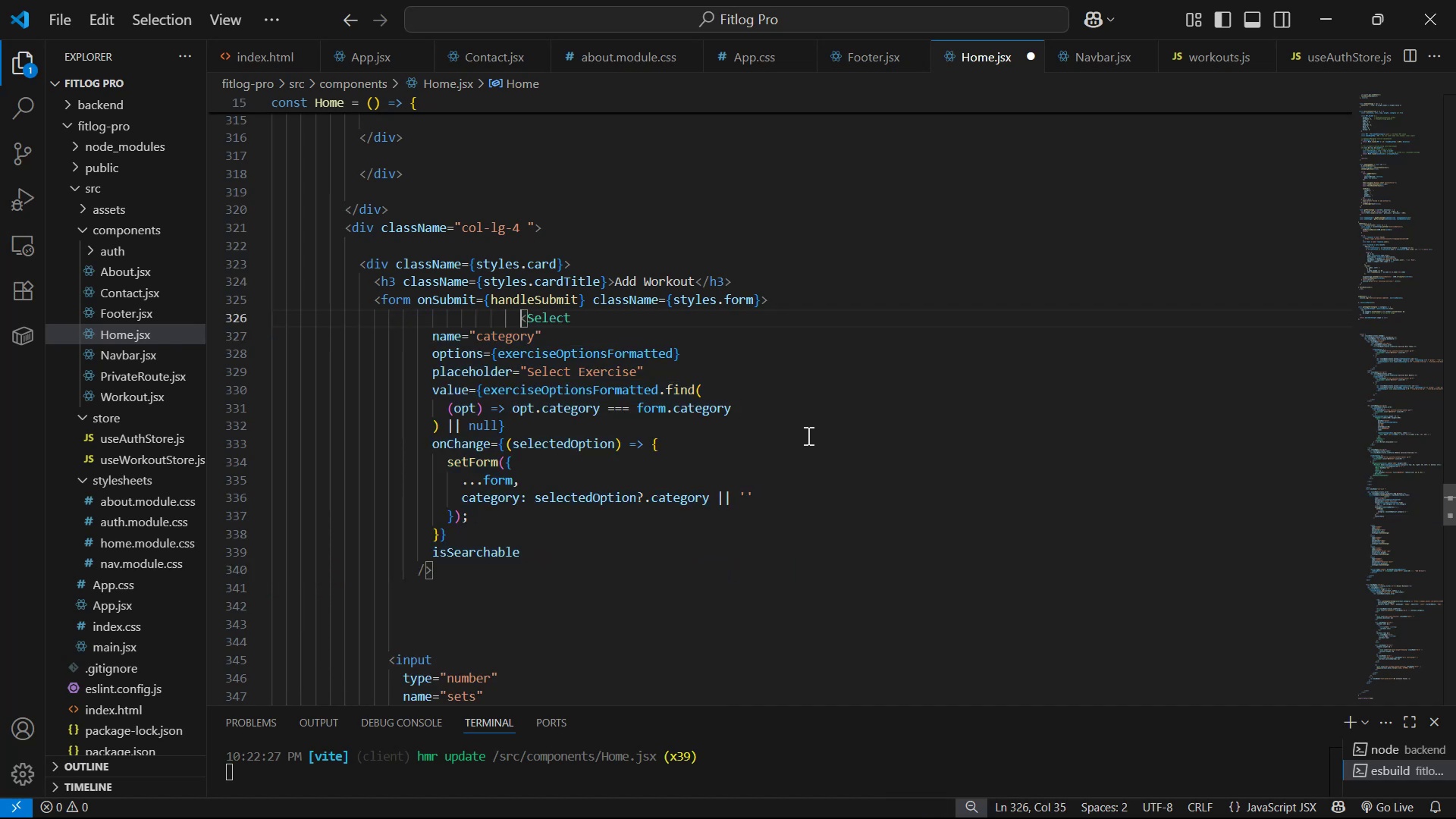 
key(Control+Z)
 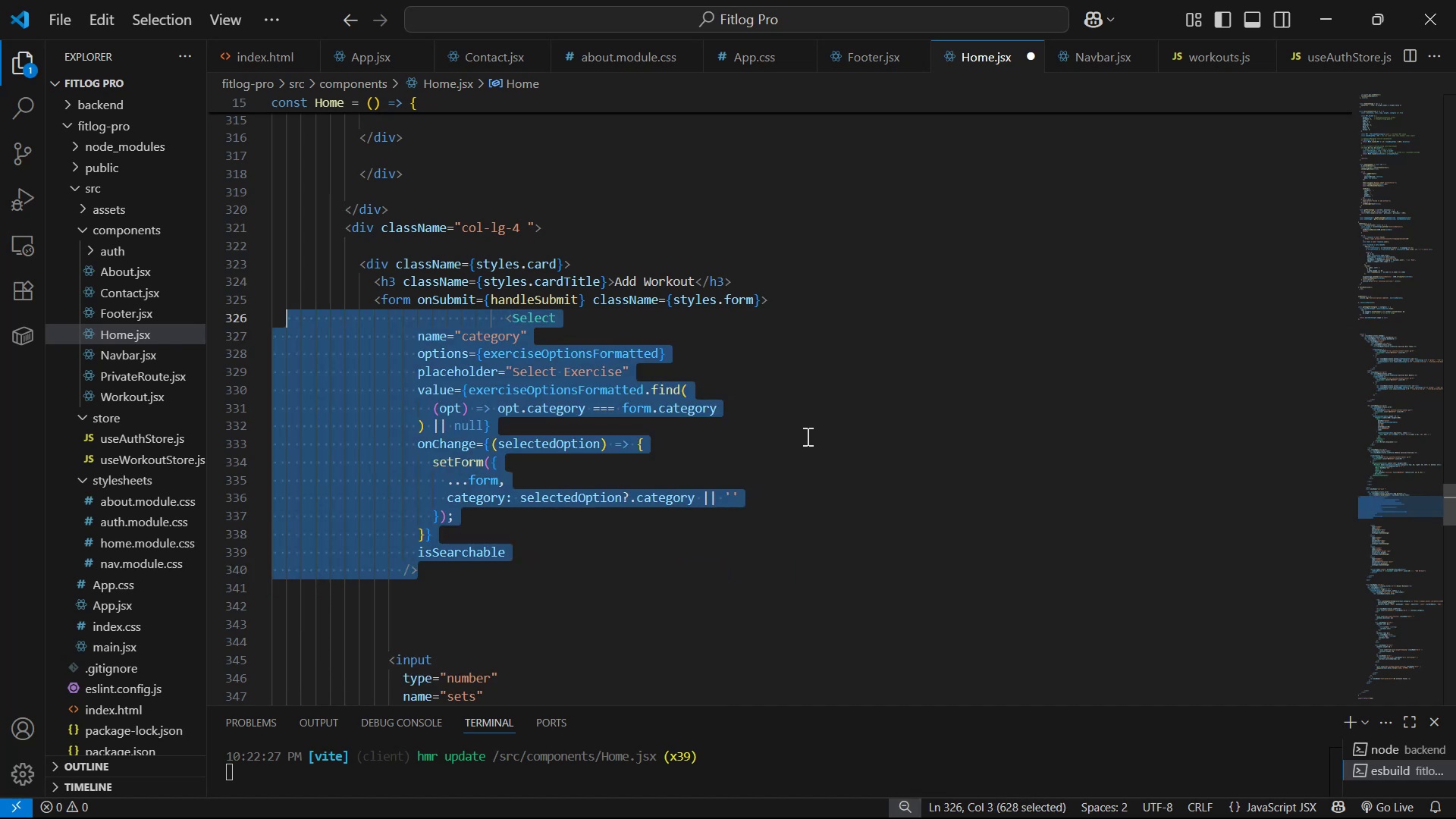 
key(Control+Z)
 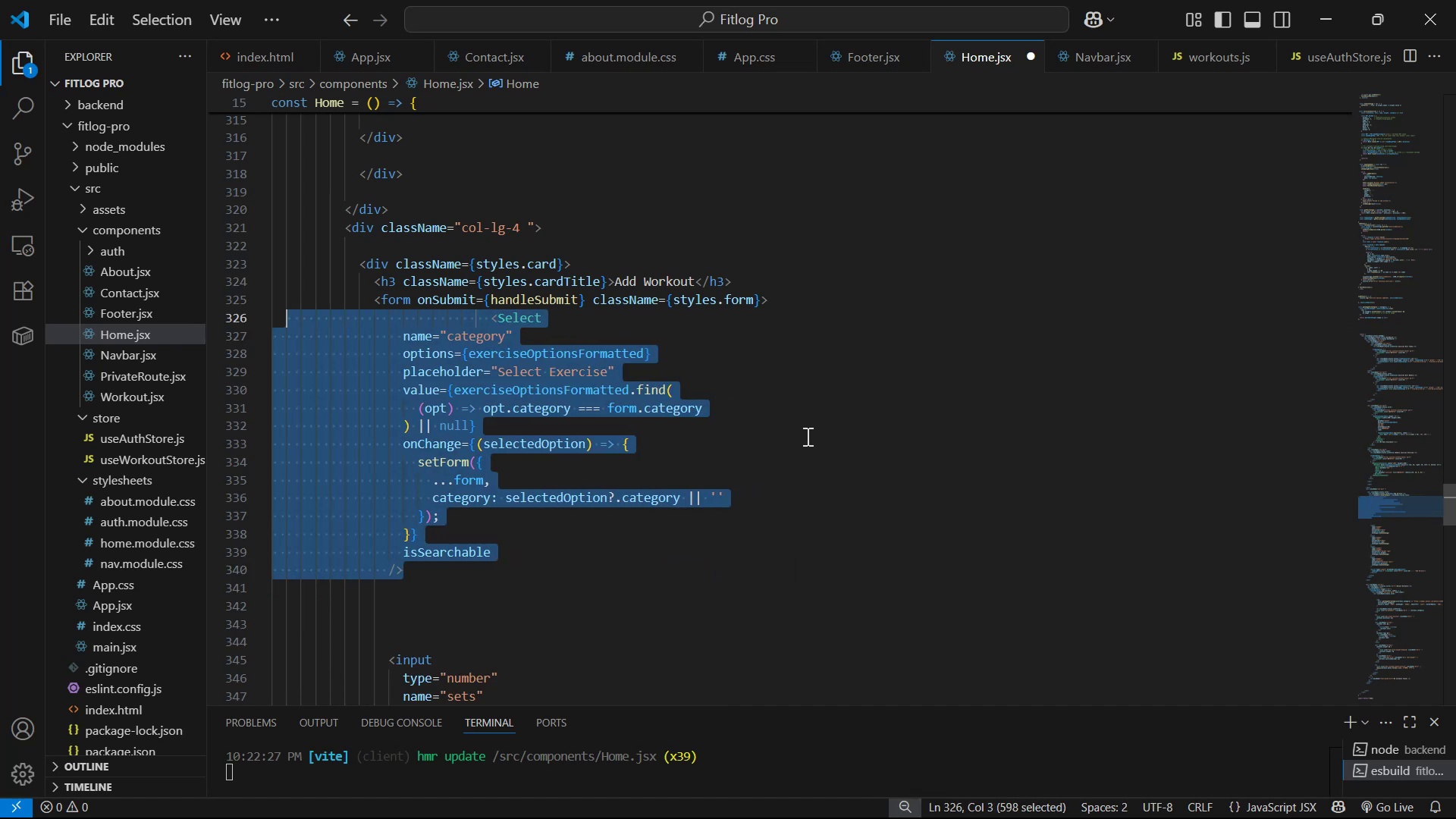 
key(Control+Z)
 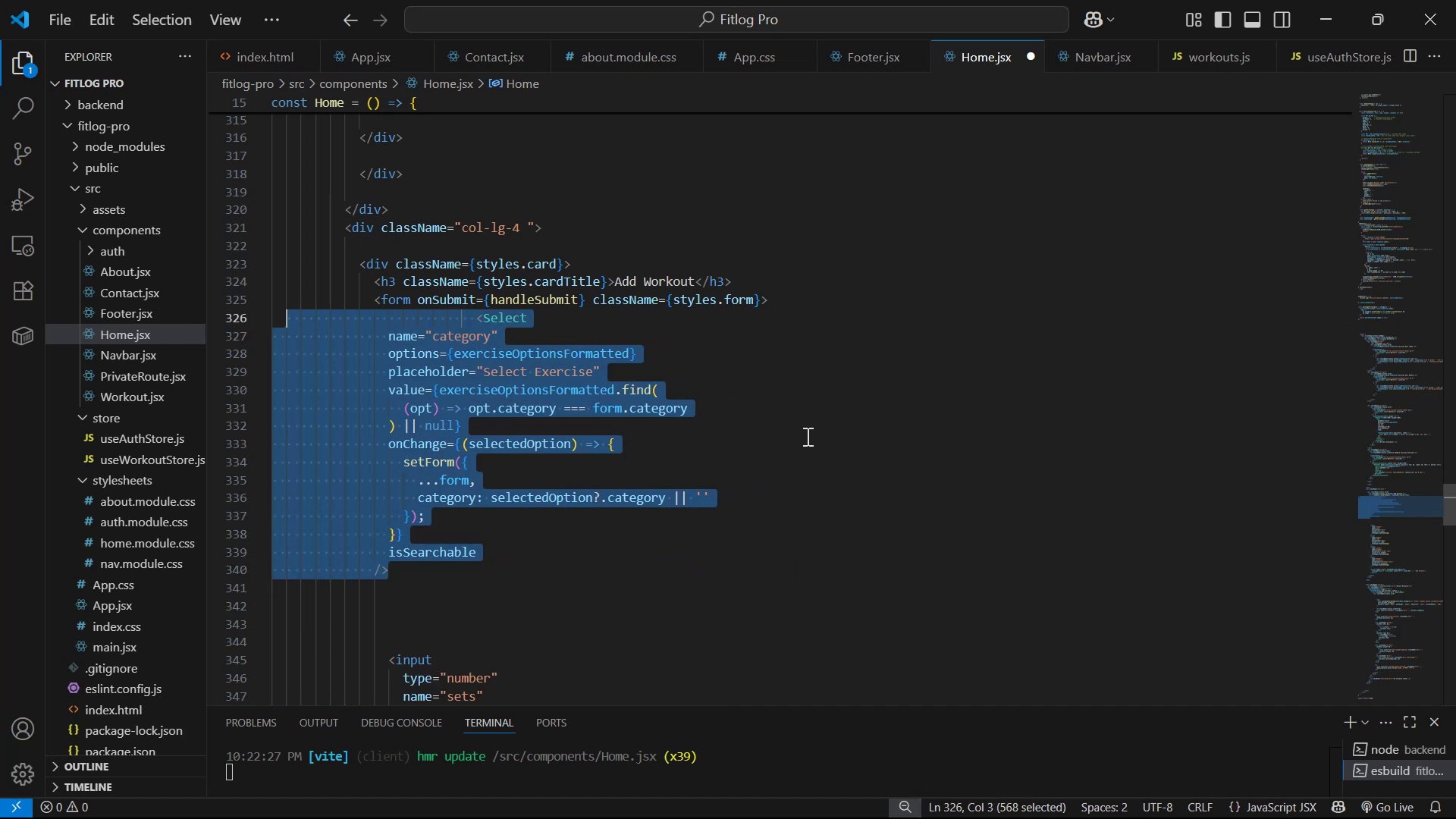 
key(Control+Z)
 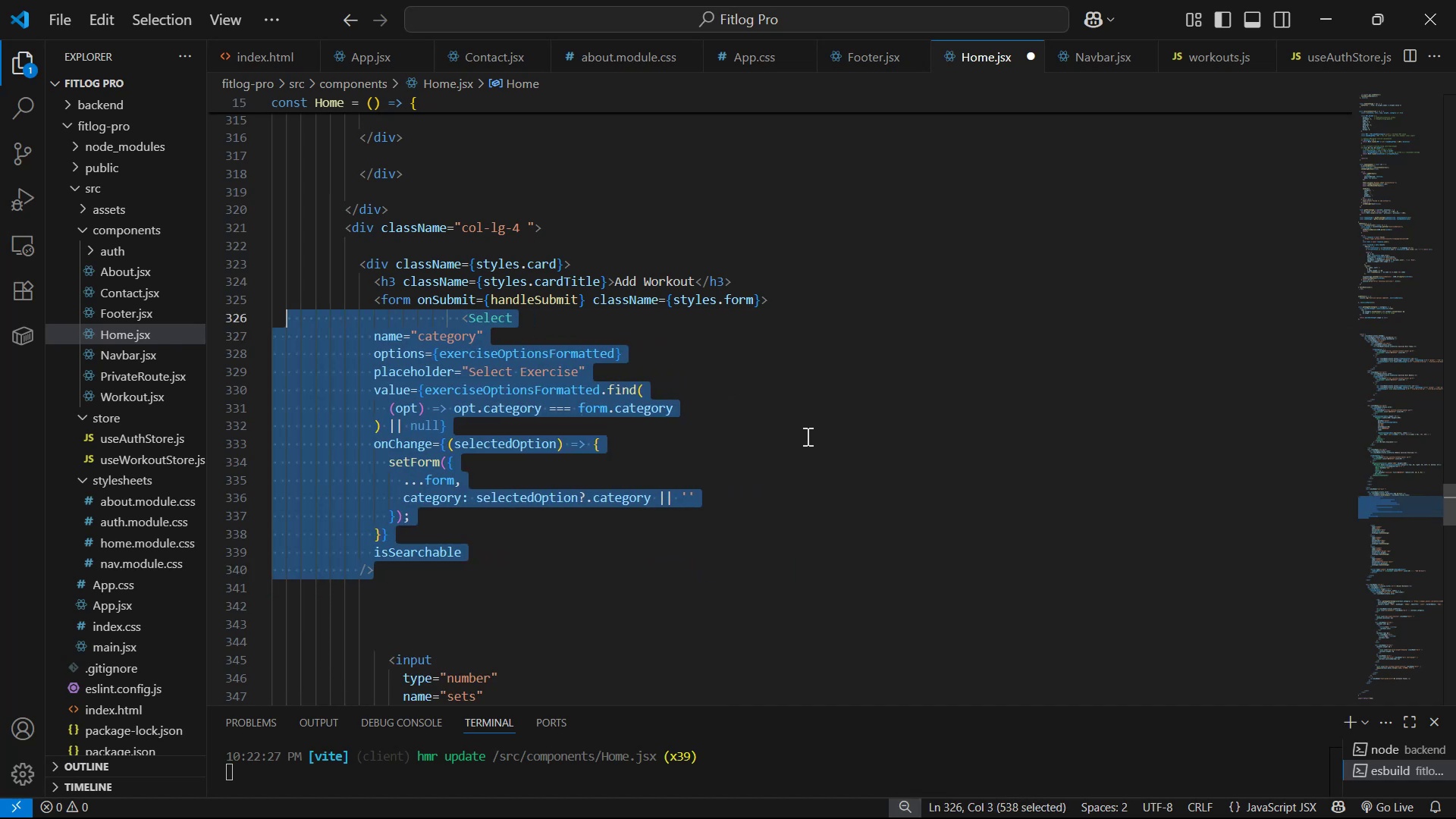 
key(Control+Z)
 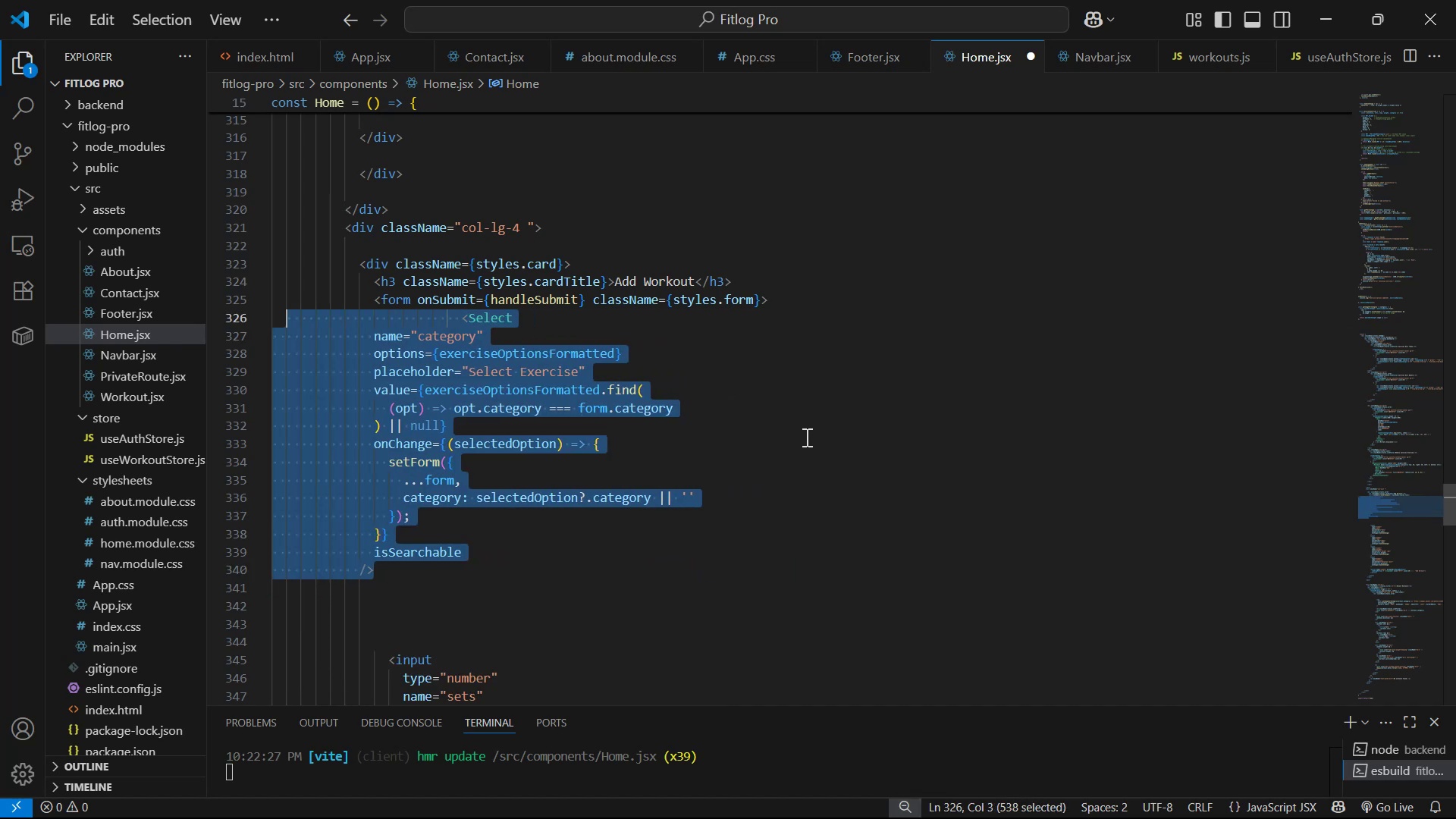 
key(Control+Z)
 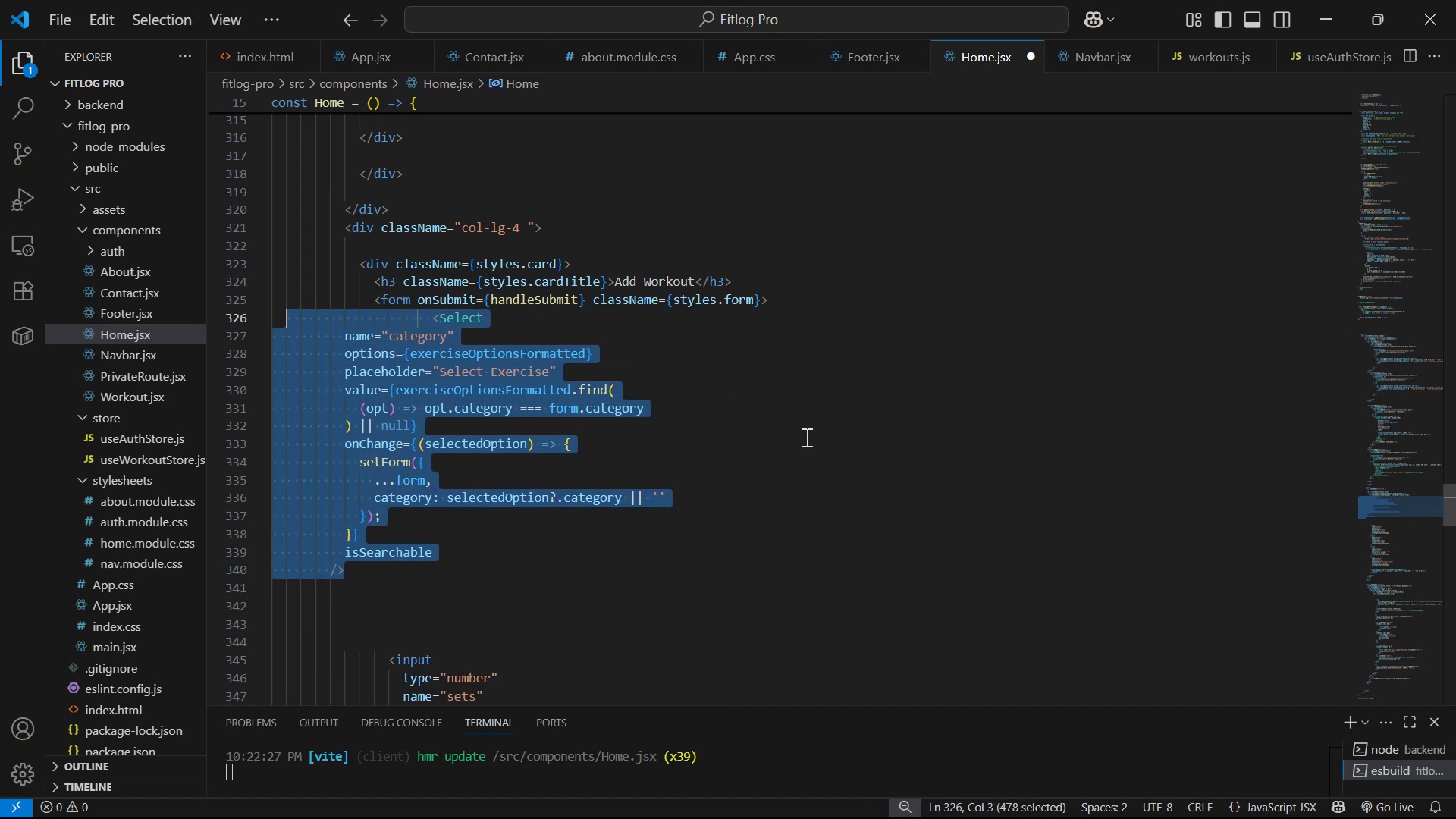 
key(Control+Z)
 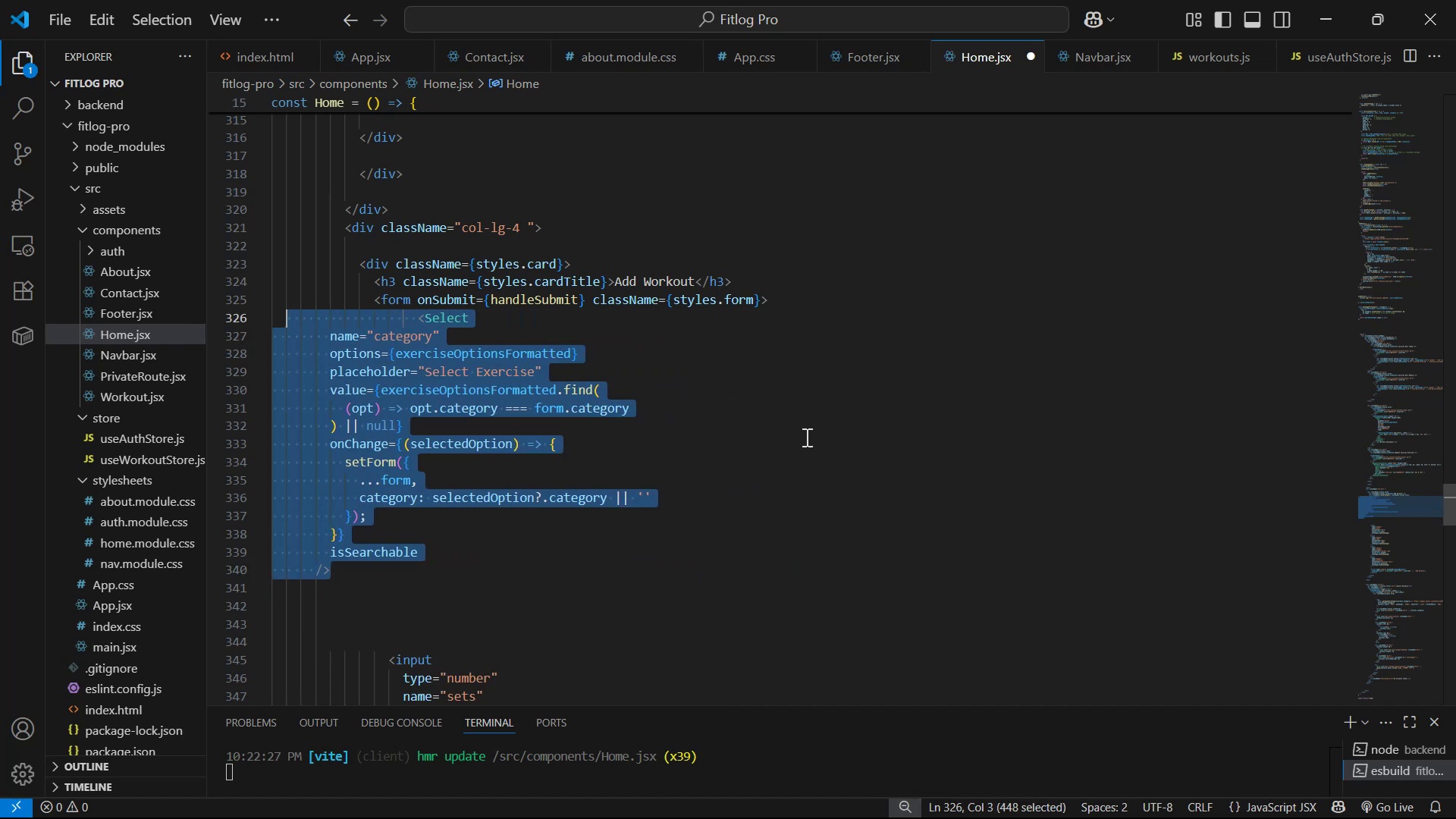 
key(Control+Z)
 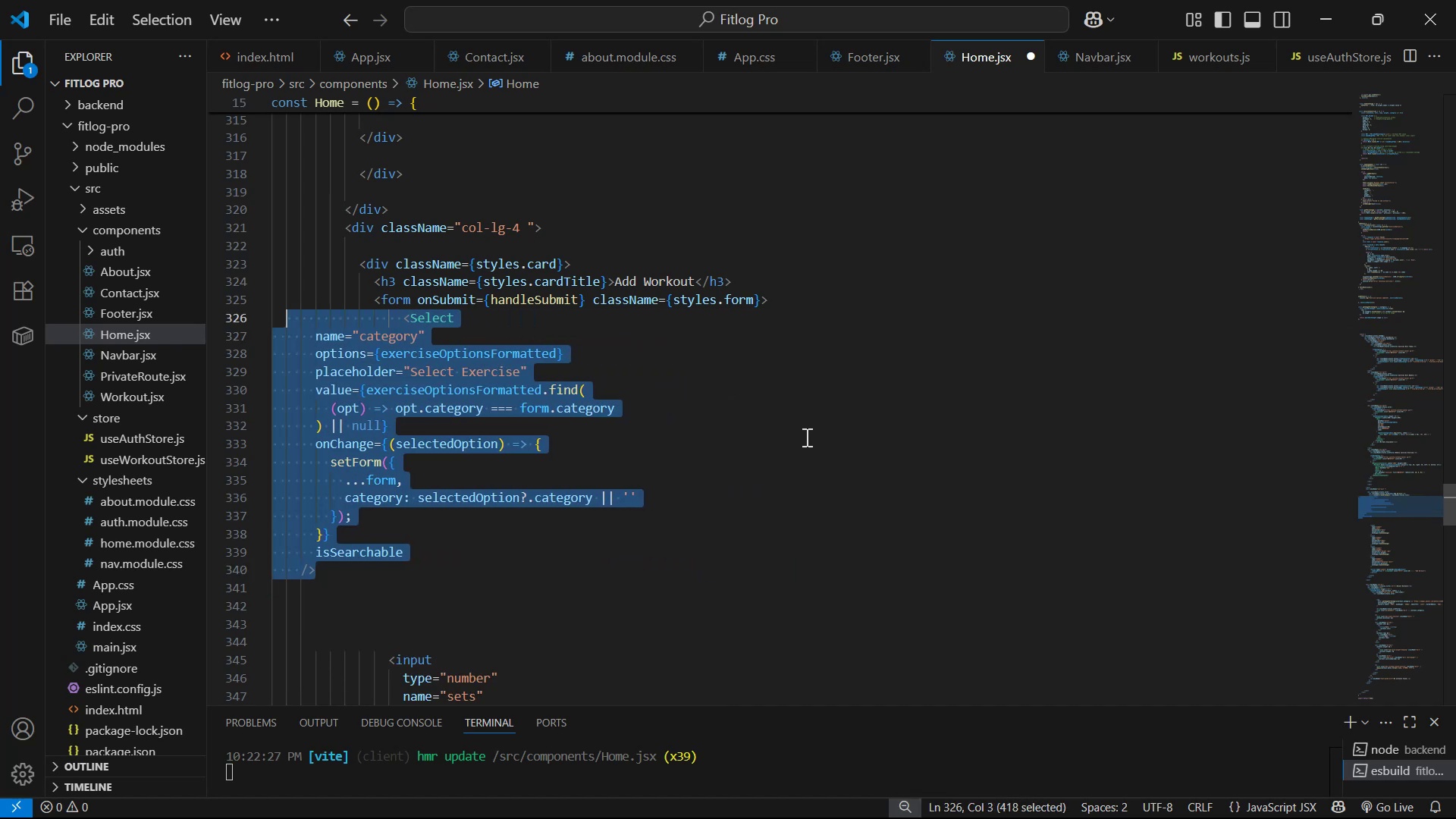 
key(Control+Z)
 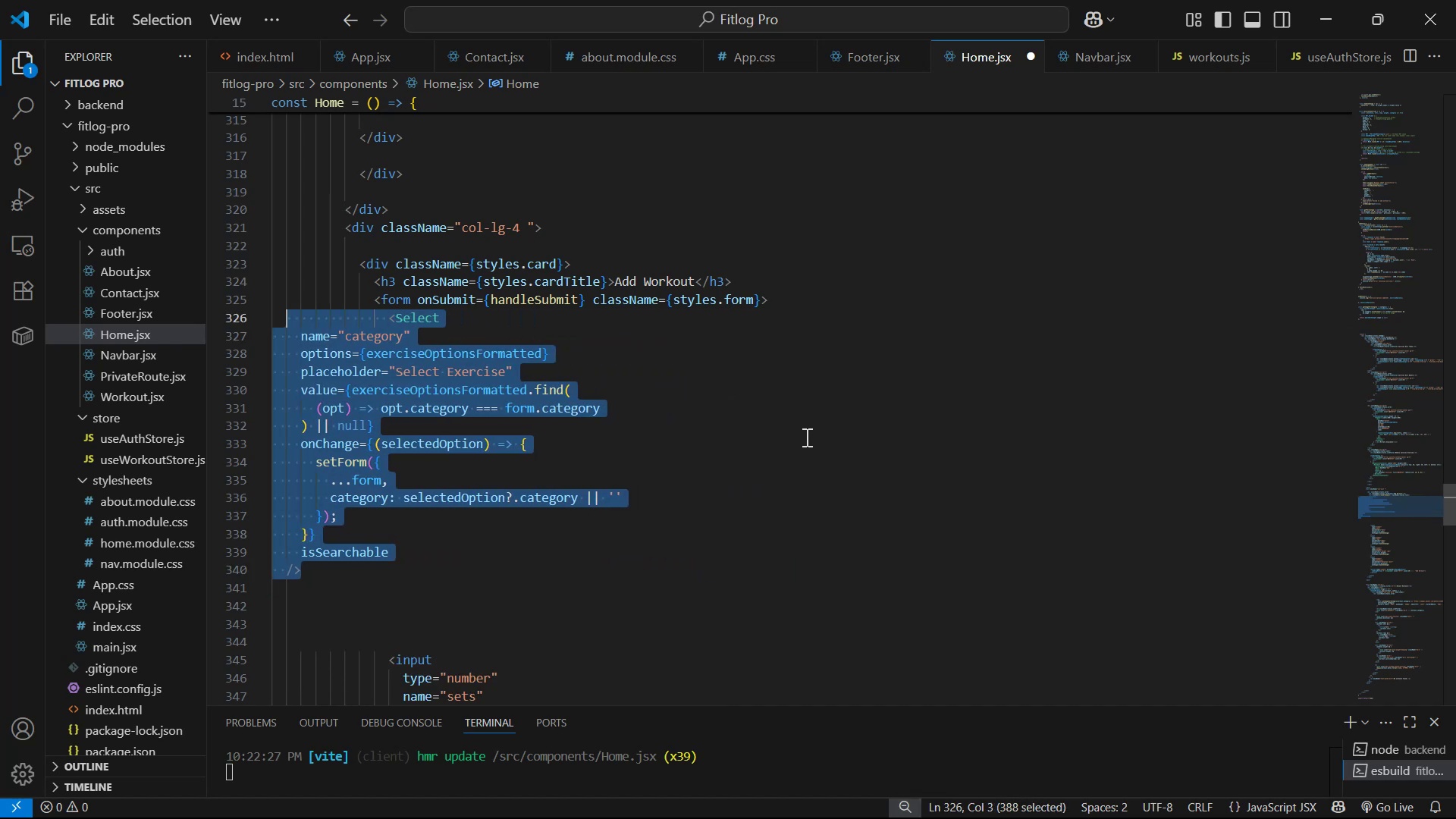 
key(Control+Z)
 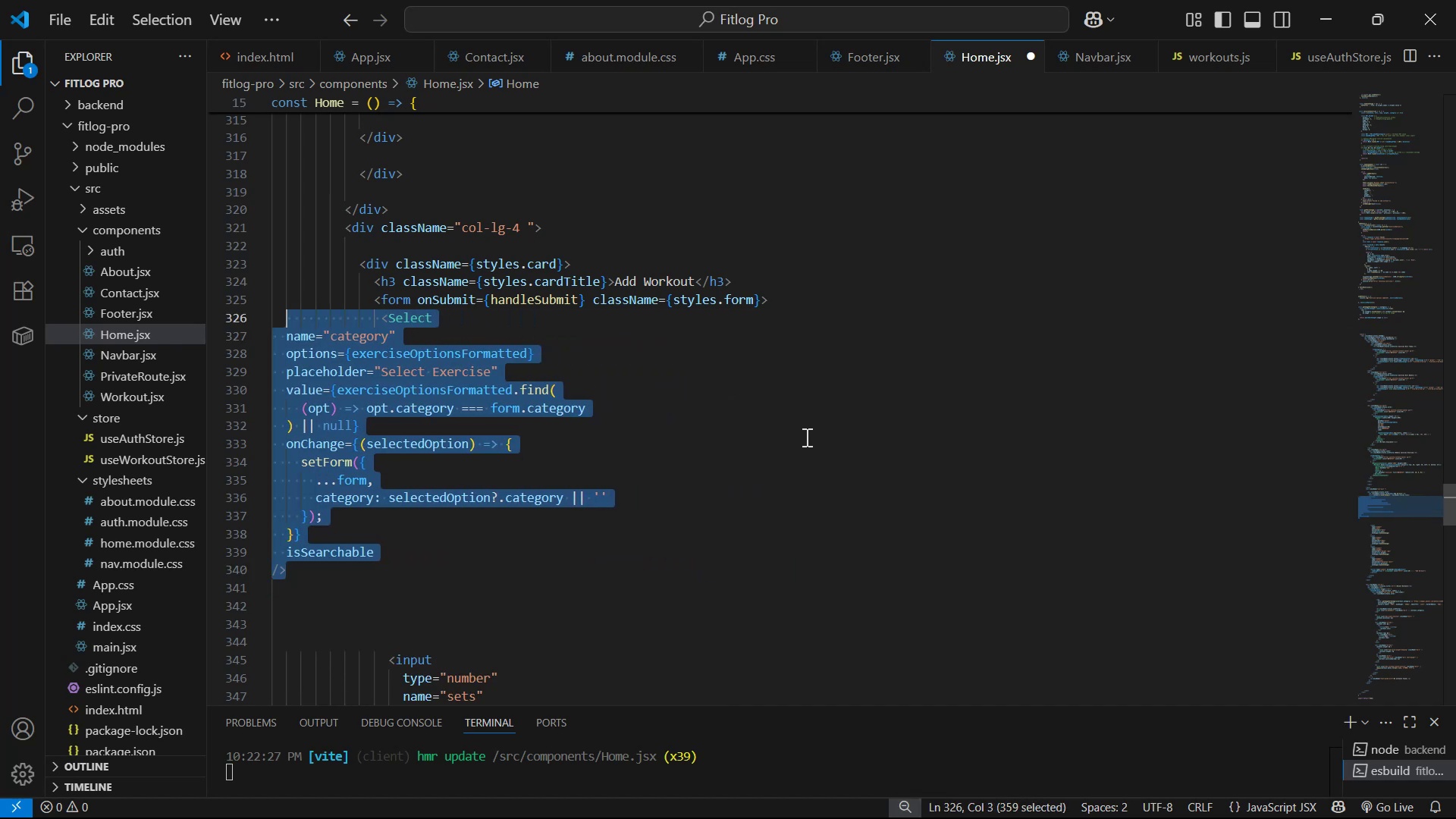 
key(Control+Z)
 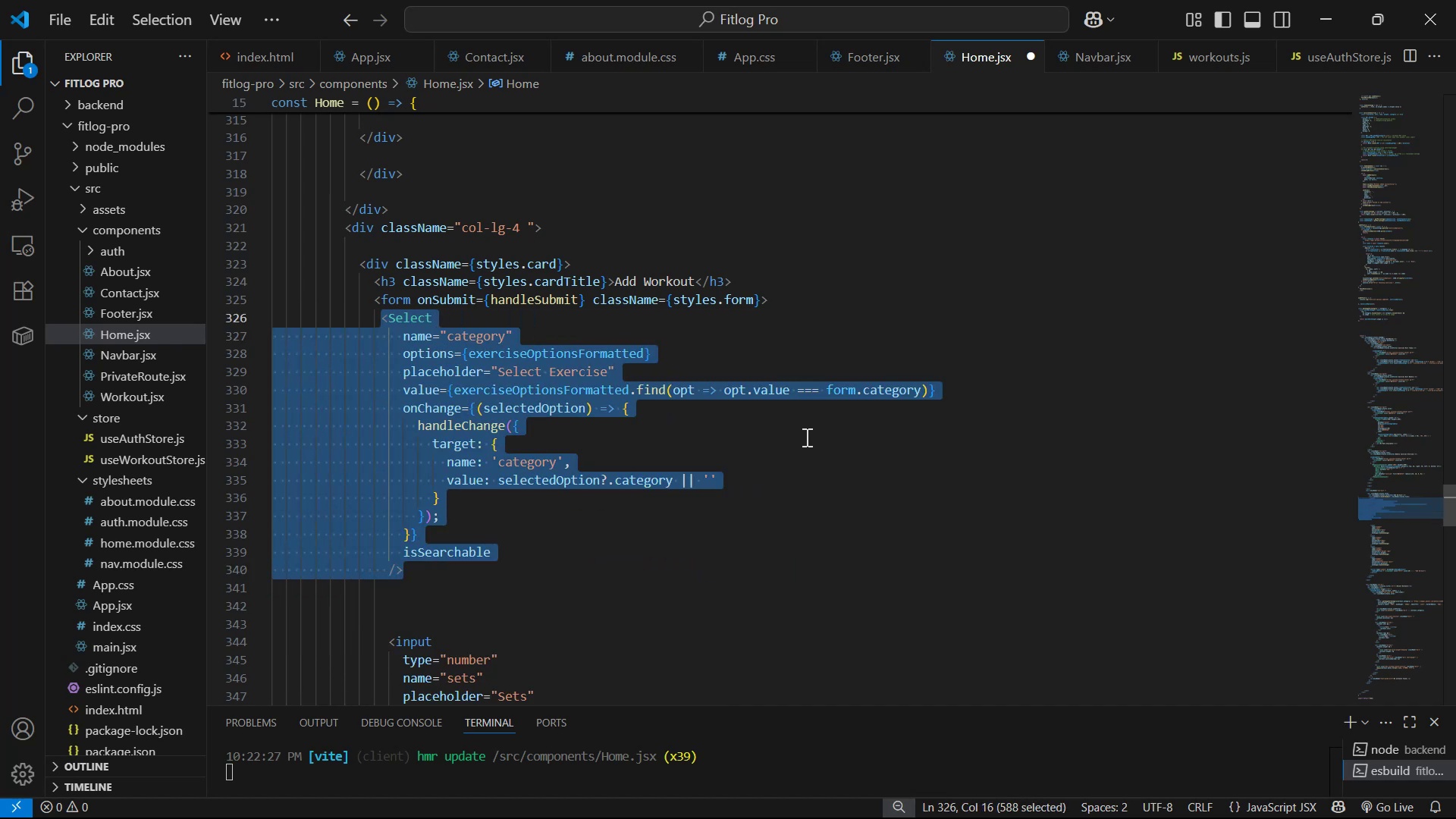 
key(Control+Z)
 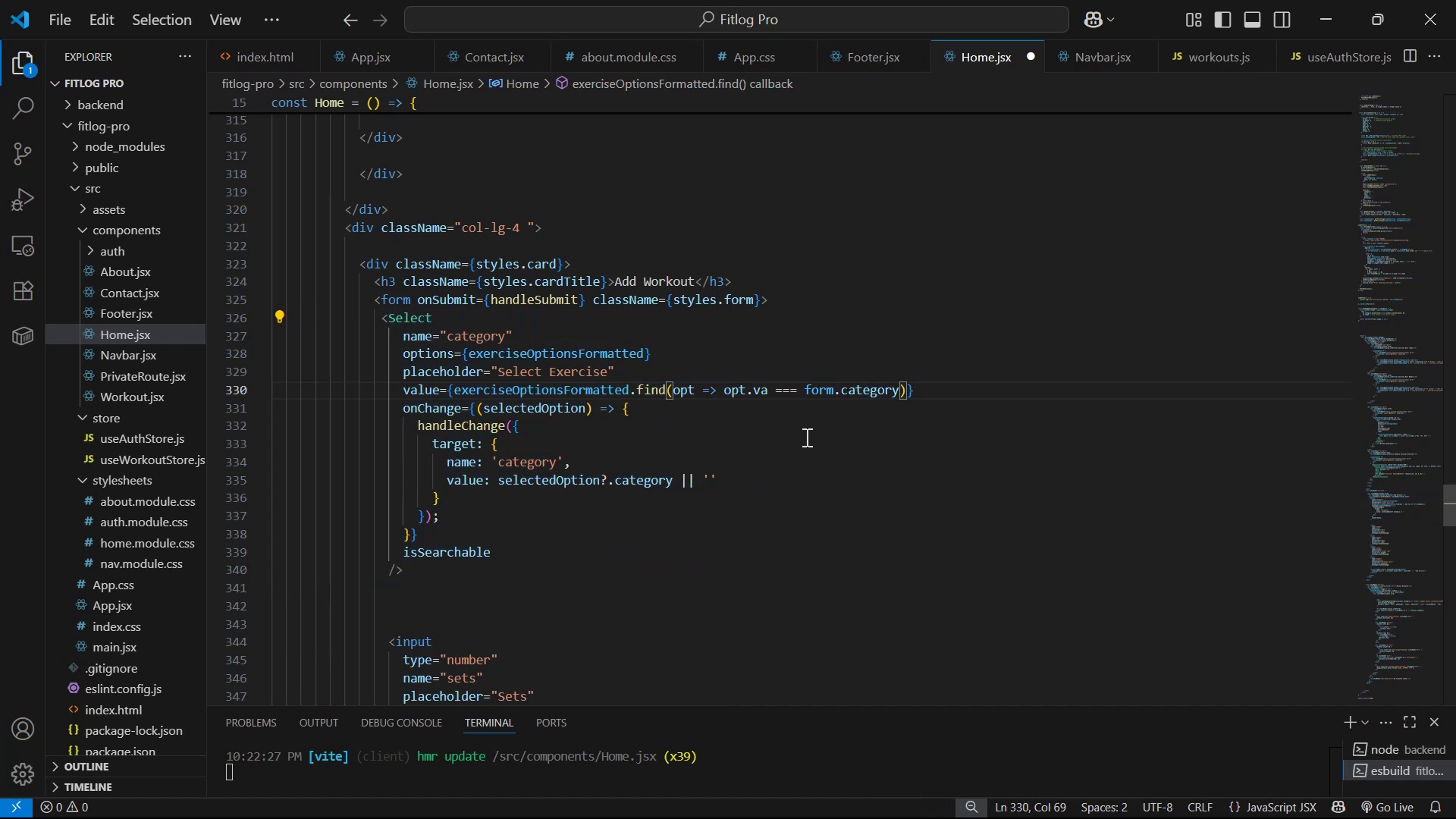 
key(Control+Z)
 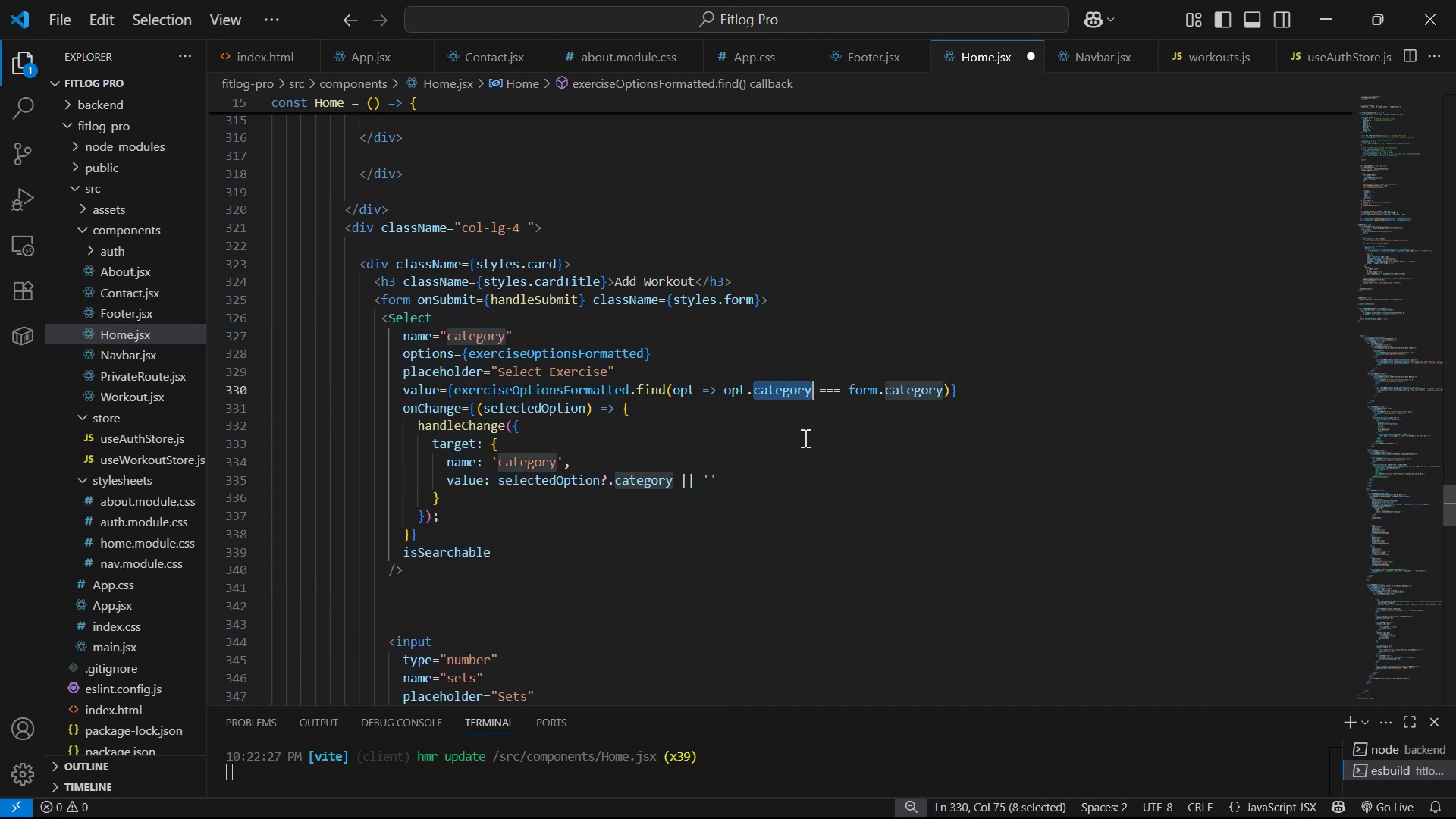 
key(Control+Z)
 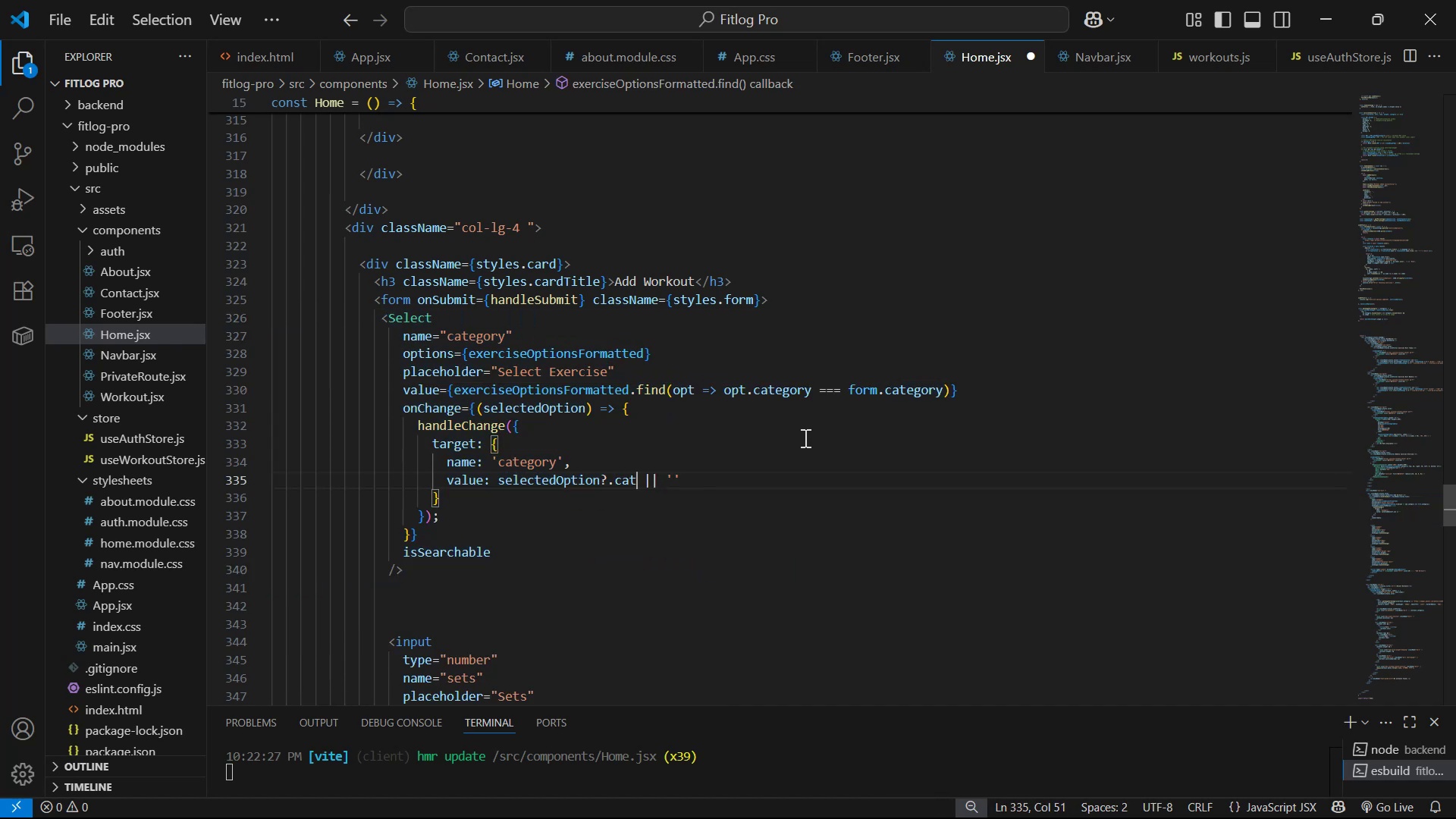 
key(Control+Z)
 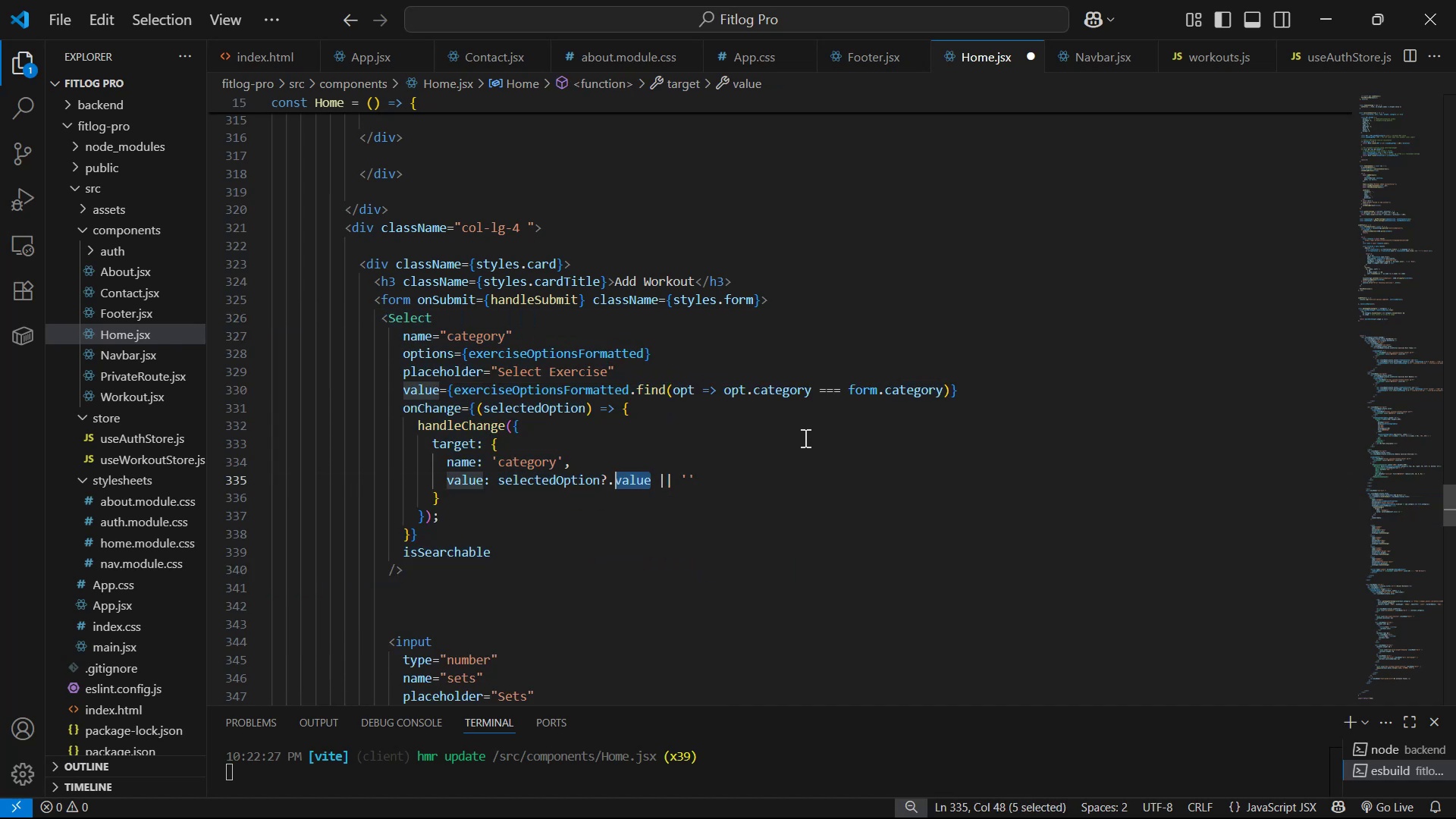 
key(Control+Z)
 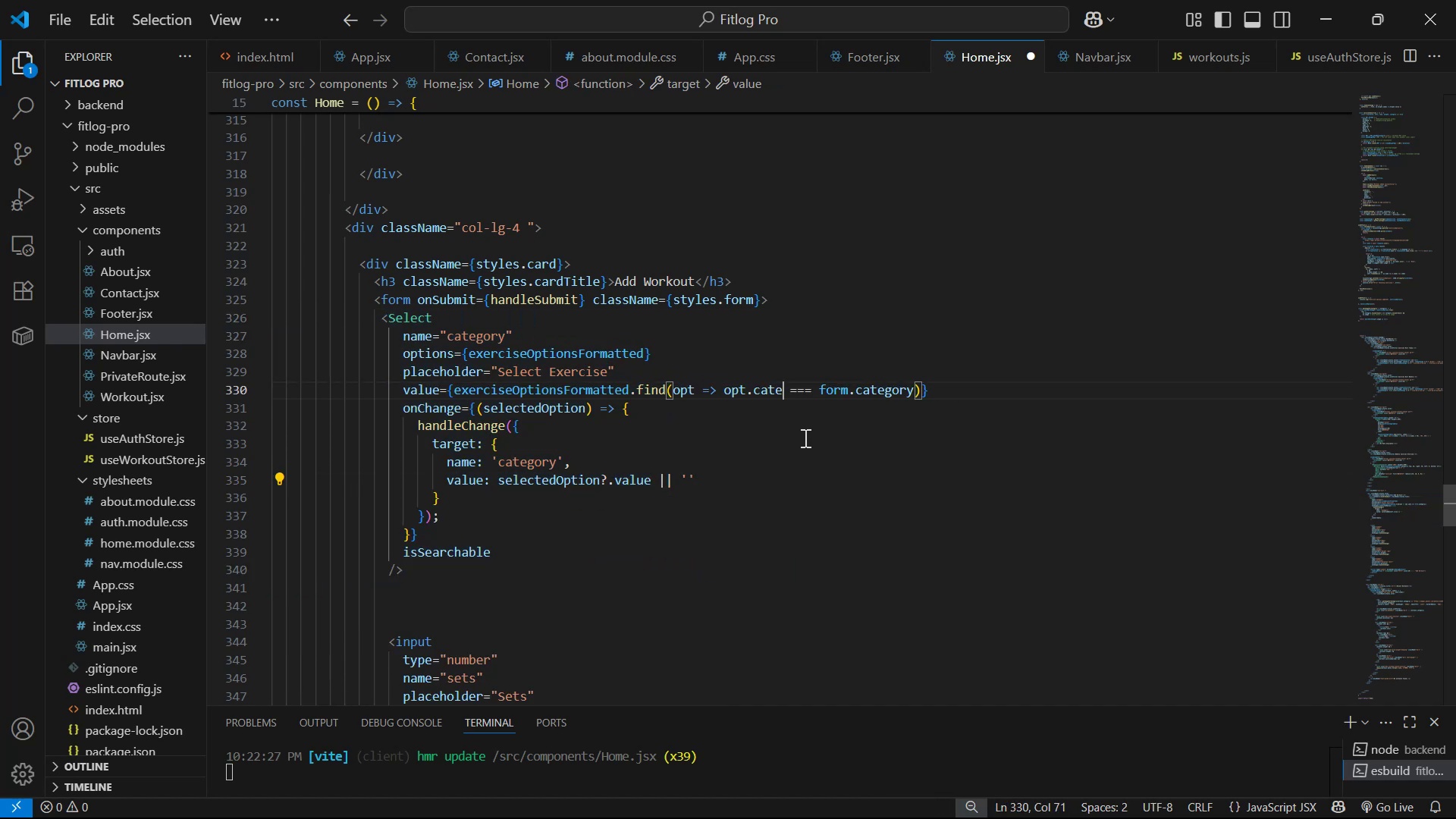 
key(Control+Z)
 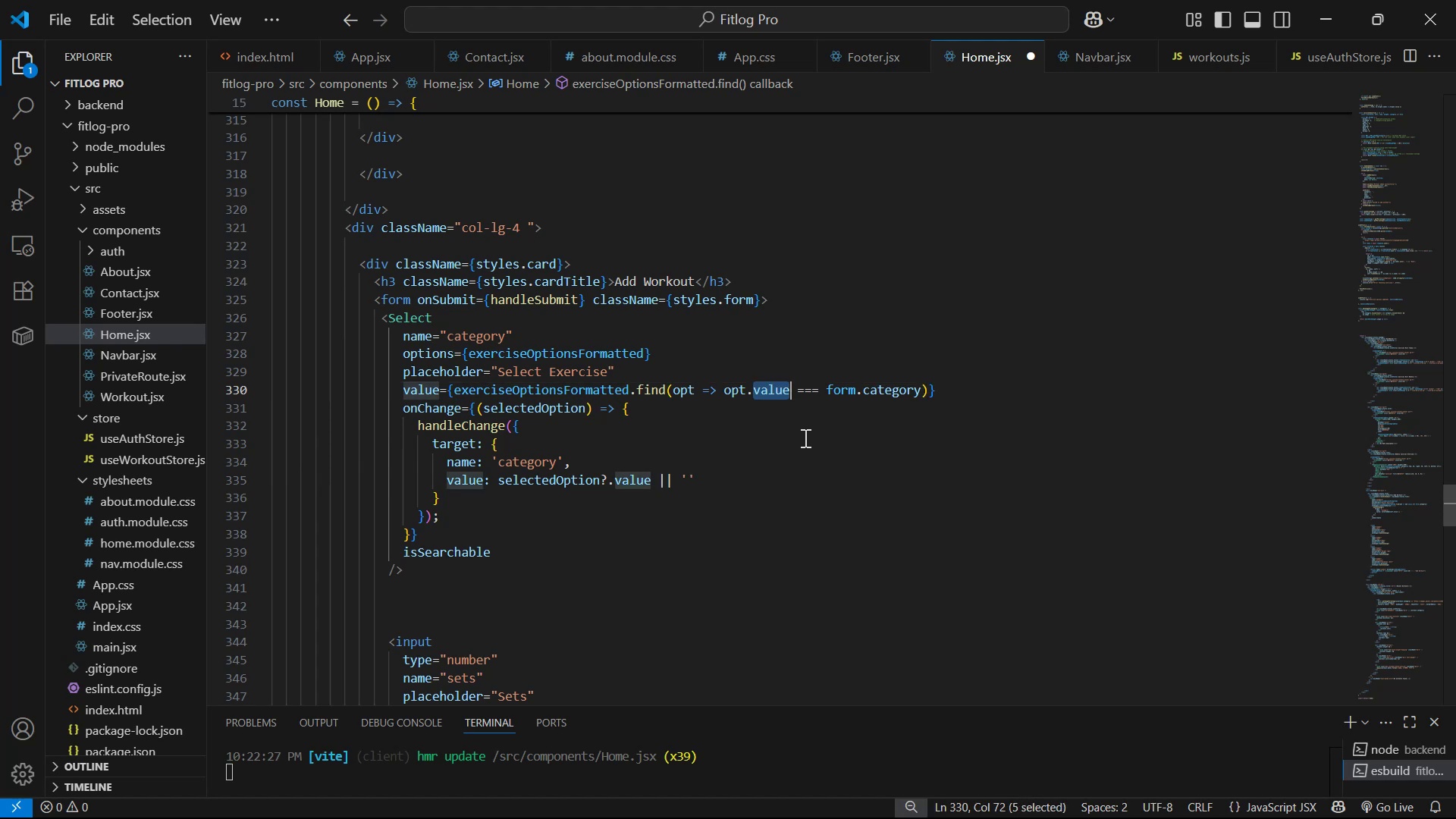 
key(Control+Z)
 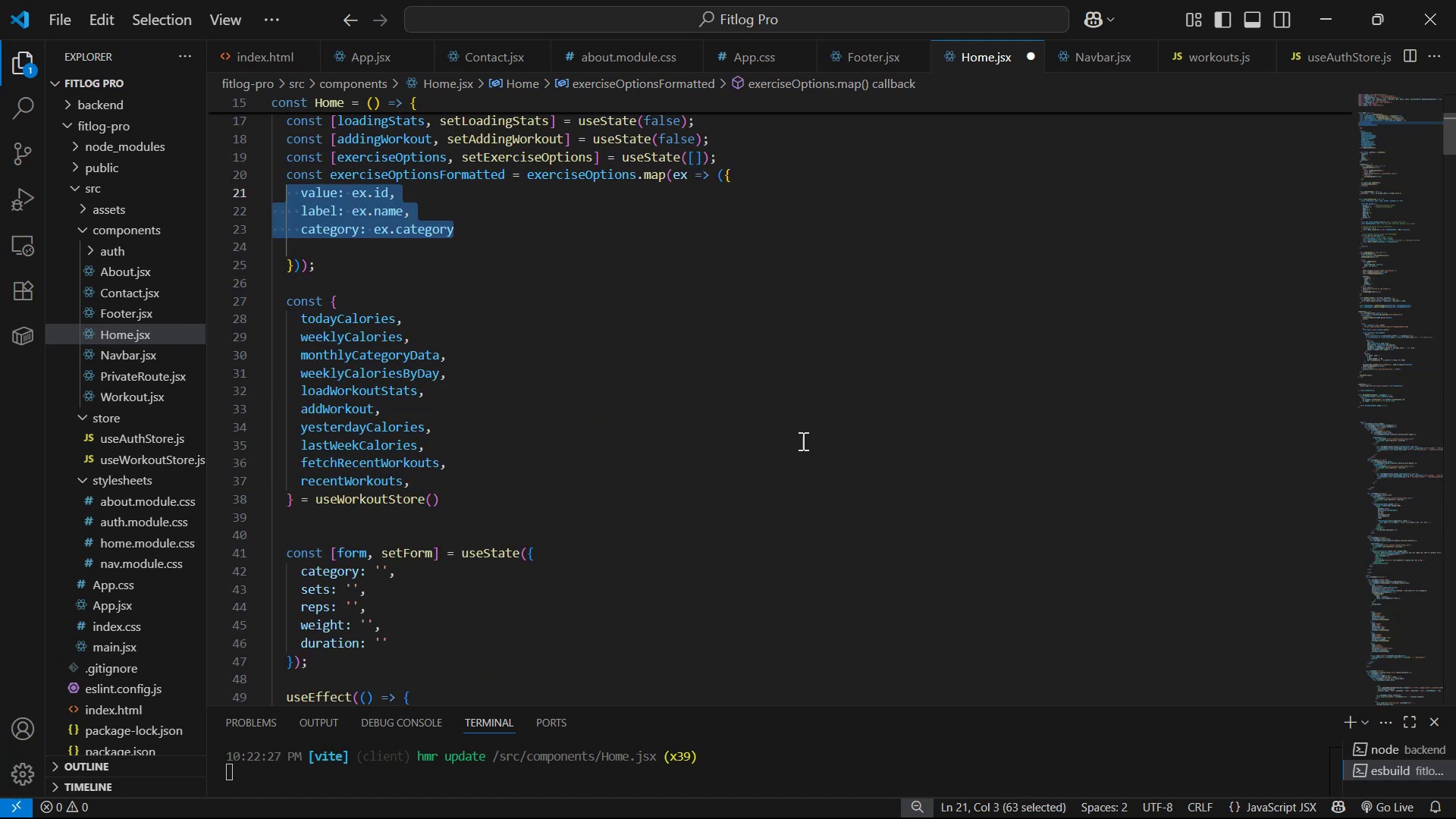 
key(Control+Z)
 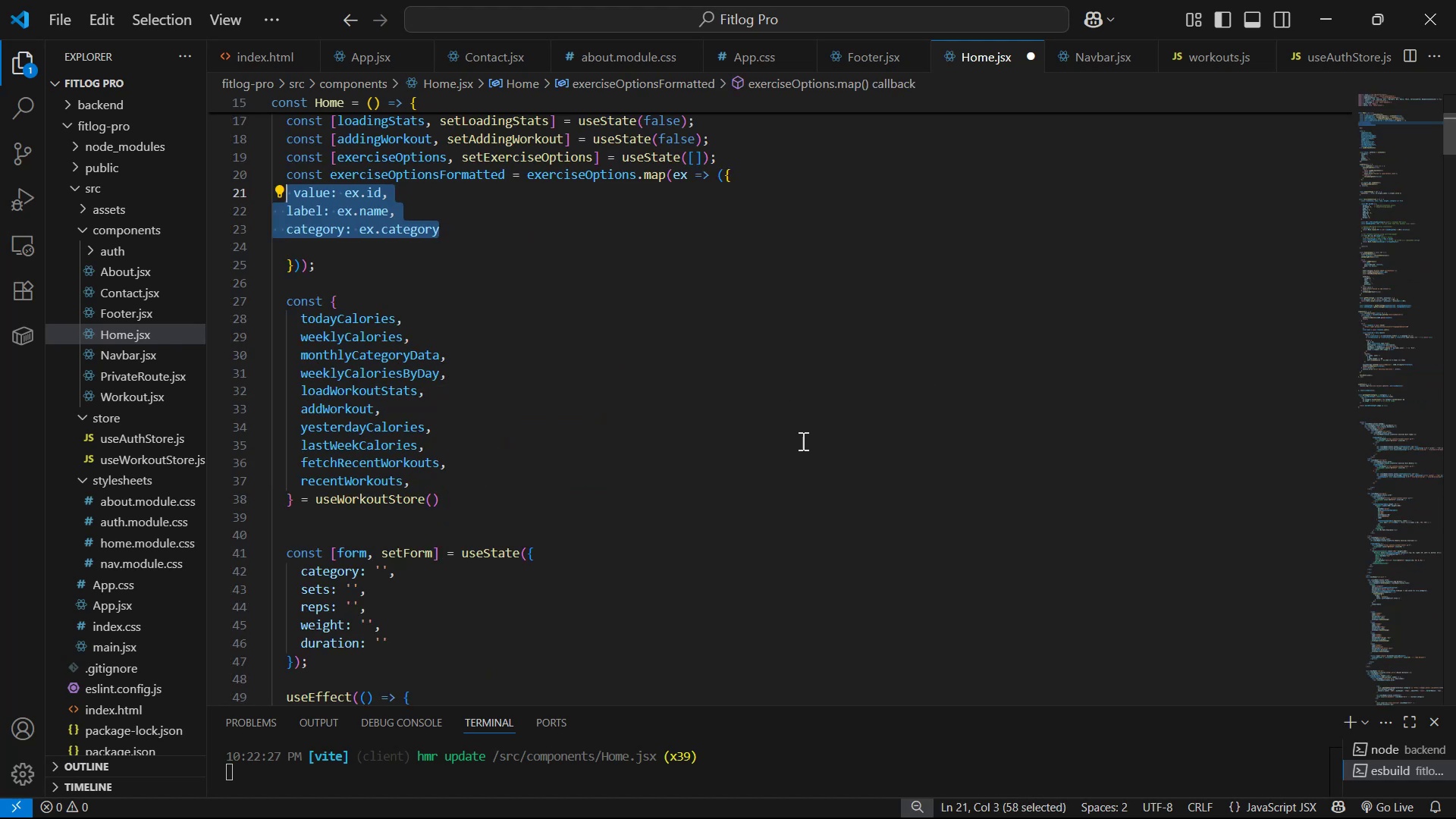 
key(Control+Z)
 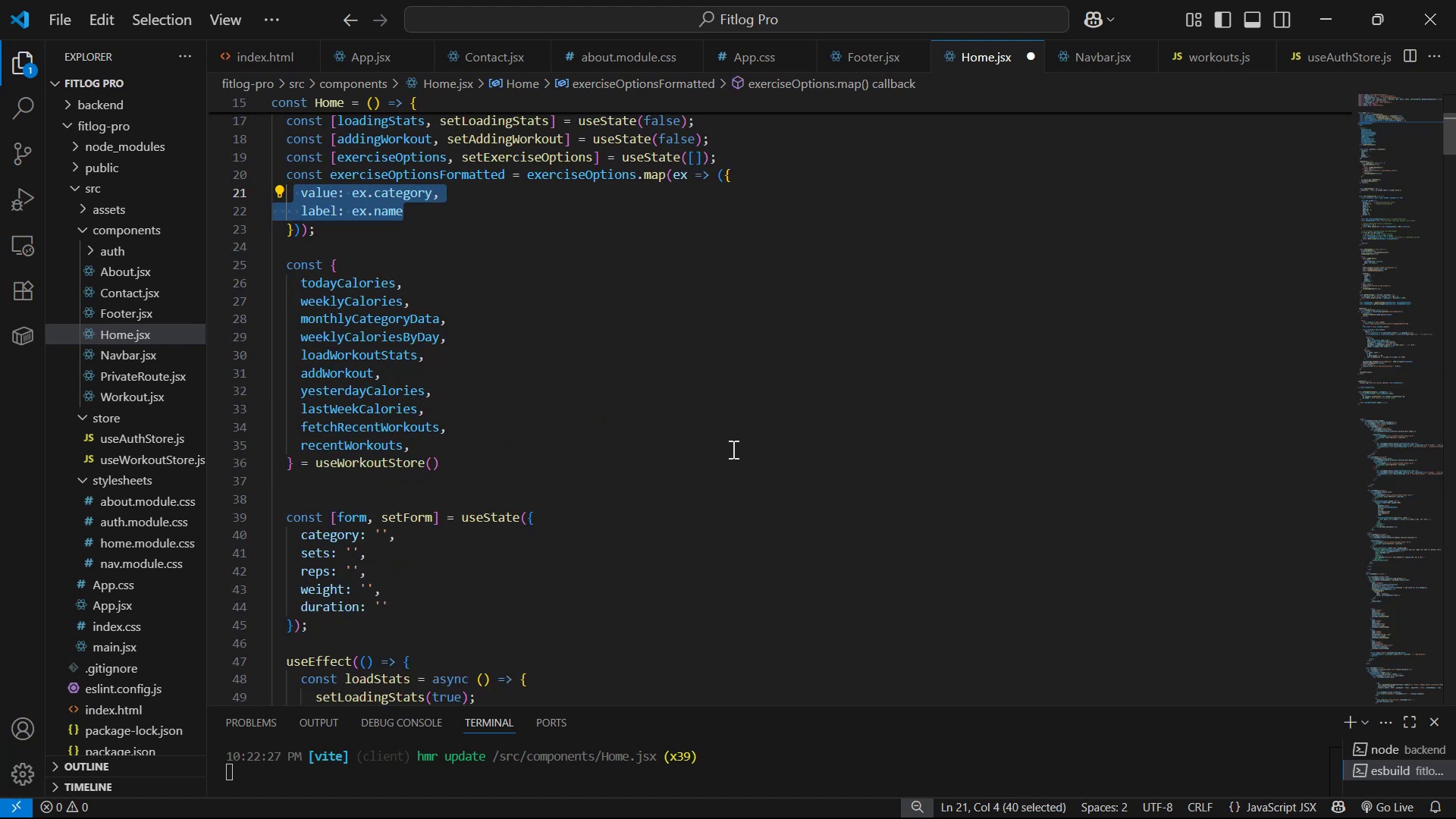 
key(Control+Y)
 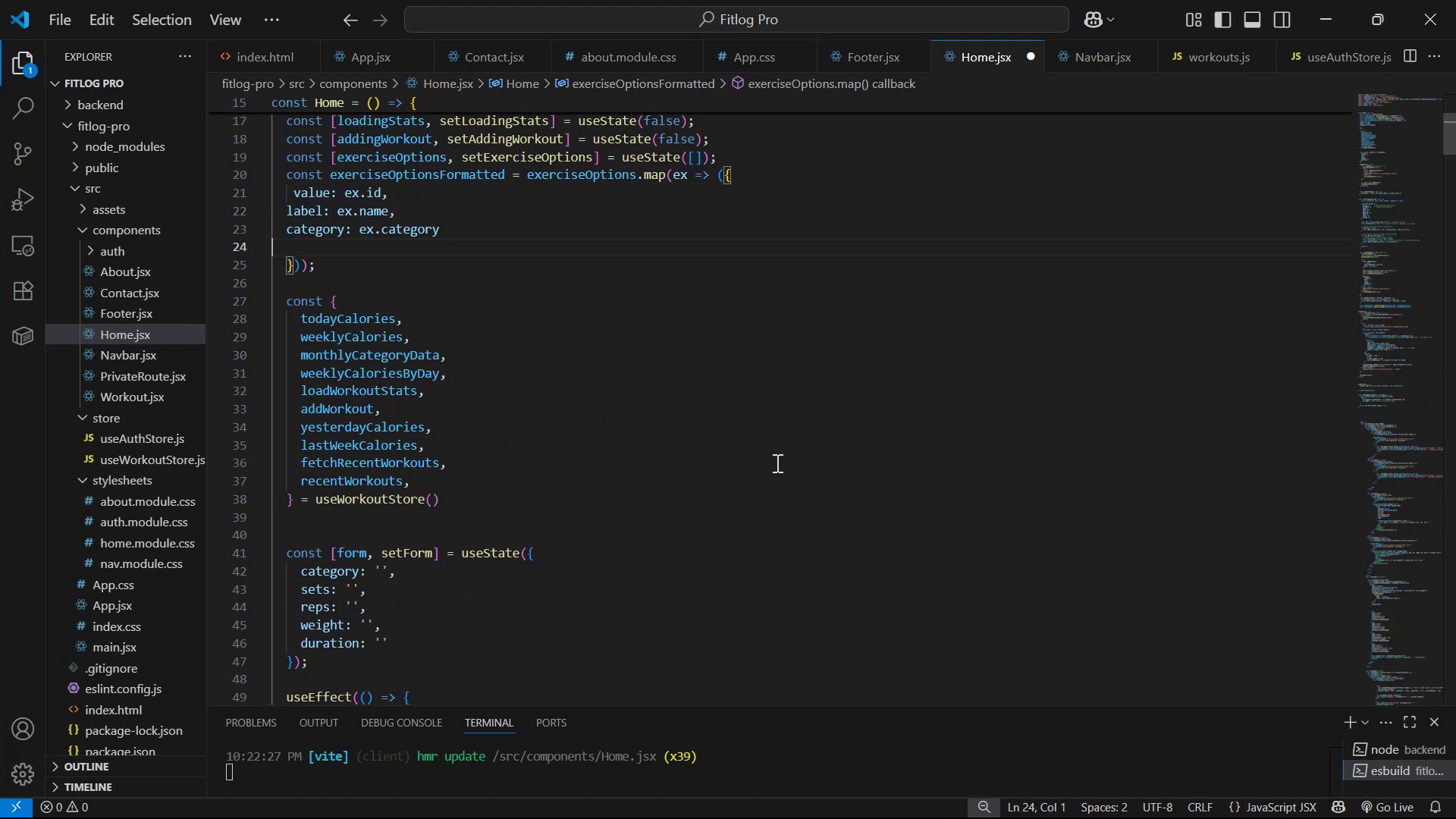 
scroll: coordinate [1060, 345], scroll_direction: down, amount: 111.0
 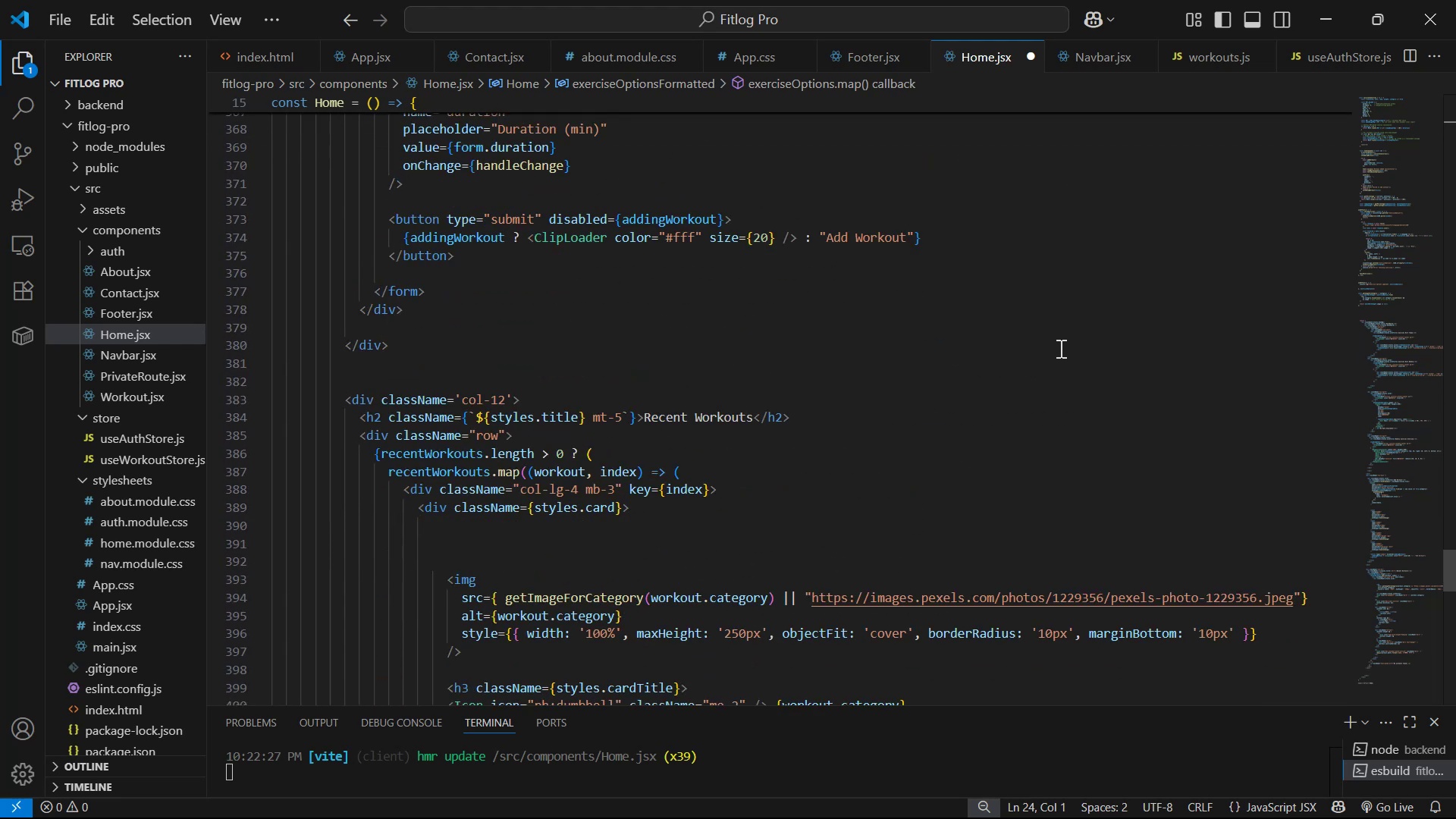 
scroll: coordinate [1079, 386], scroll_direction: up, amount: 16.0
 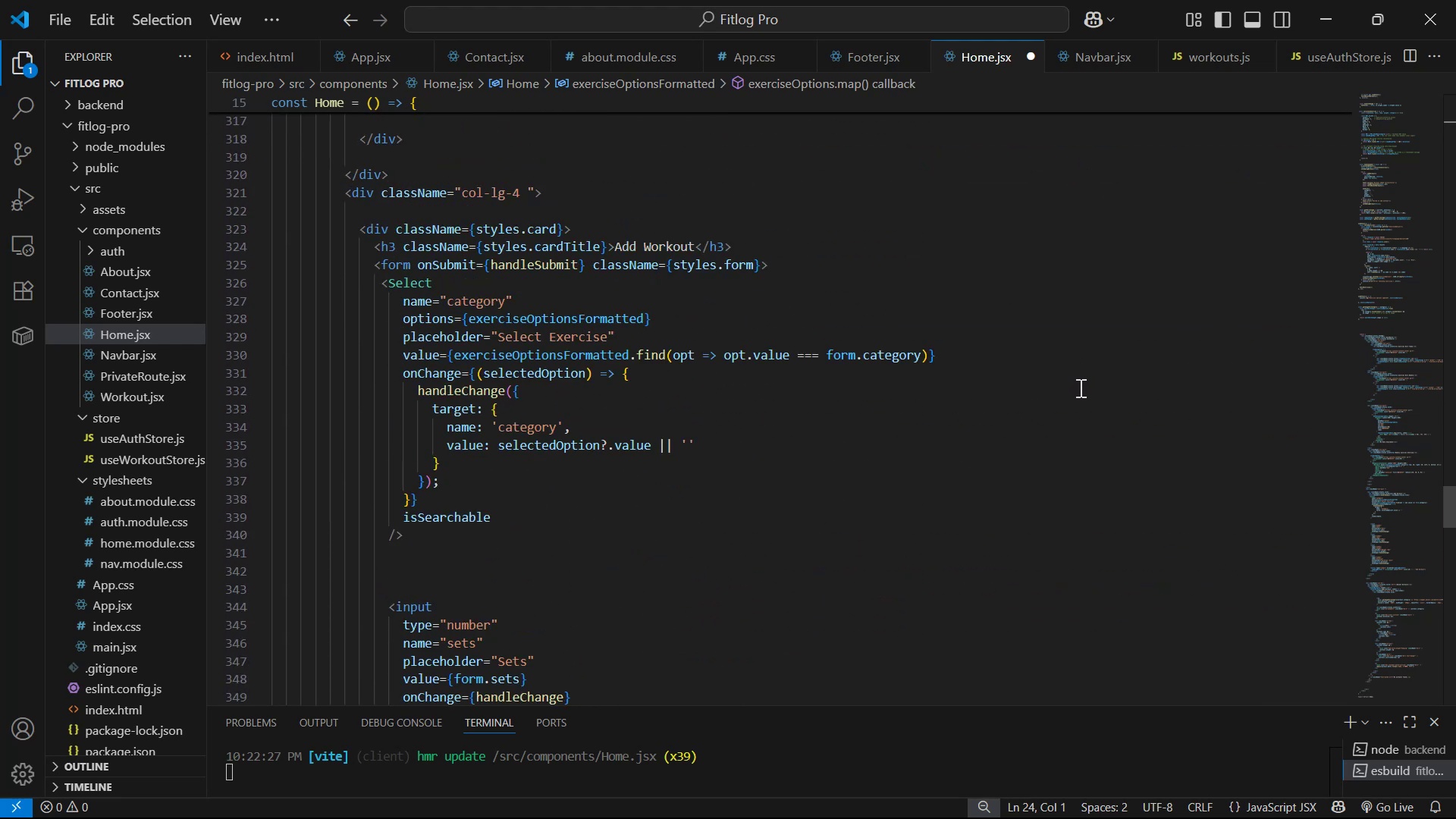 
key(Control+S)
 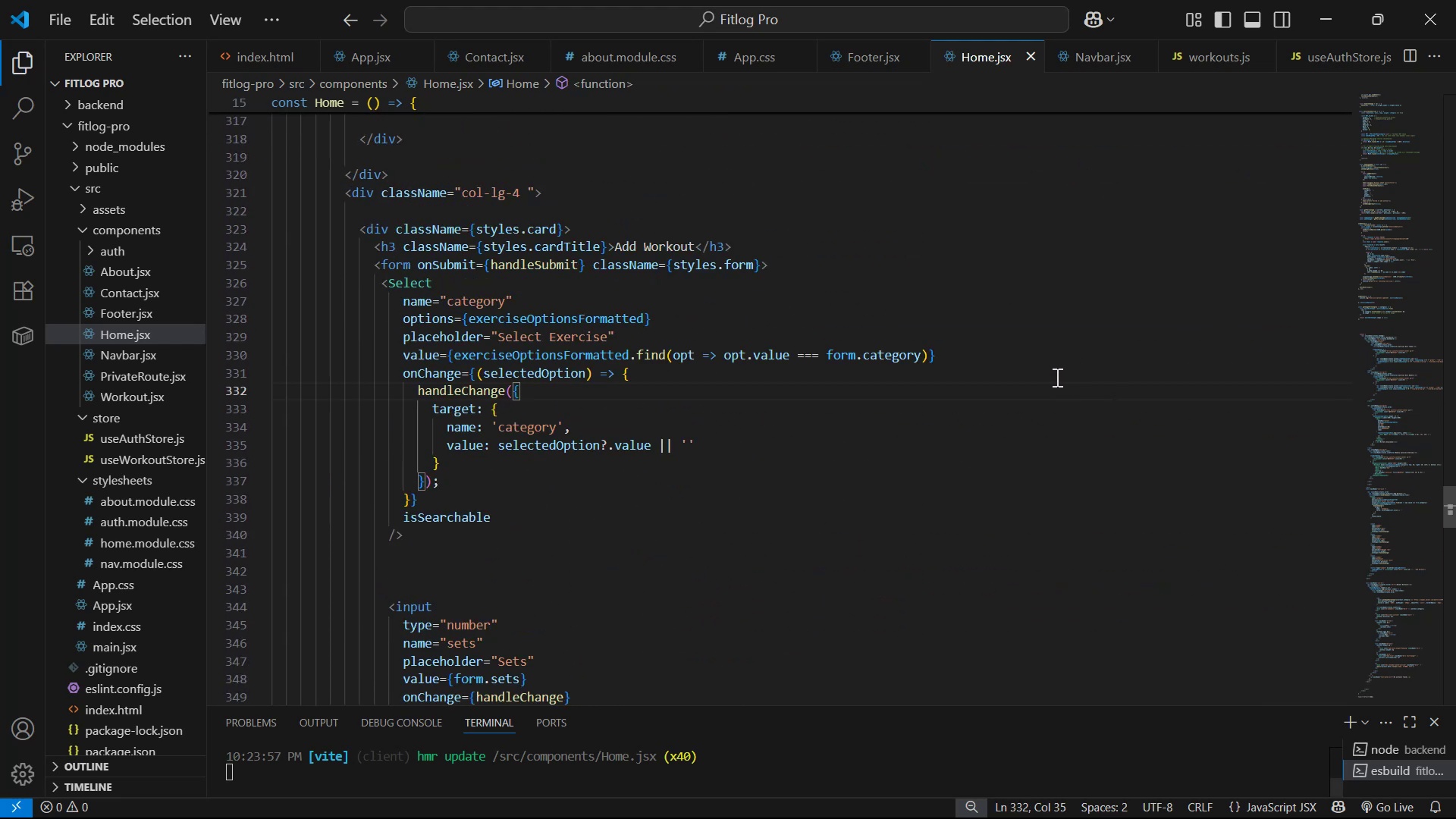 
key(Control+S)
 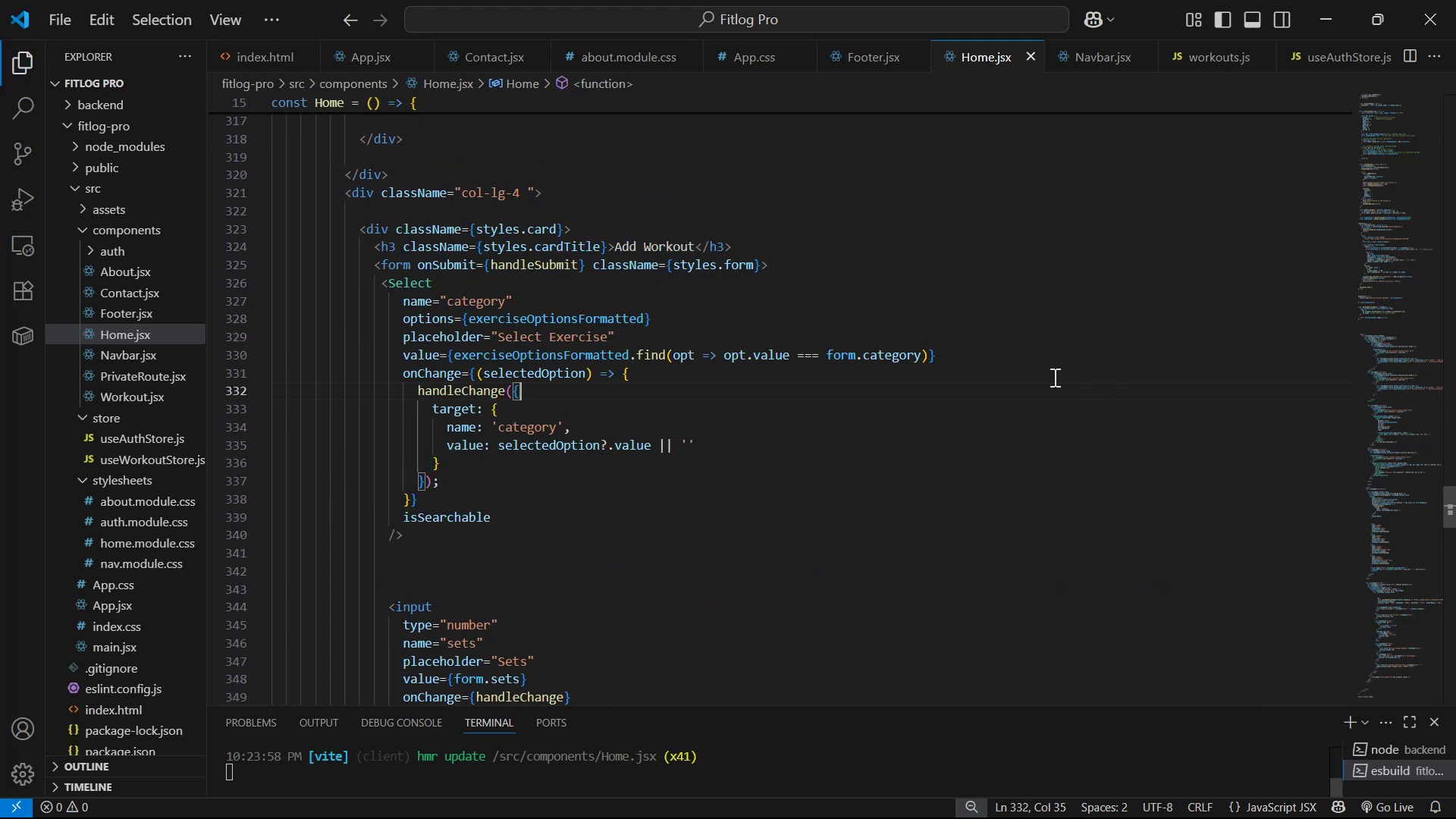 
key(Control+S)
 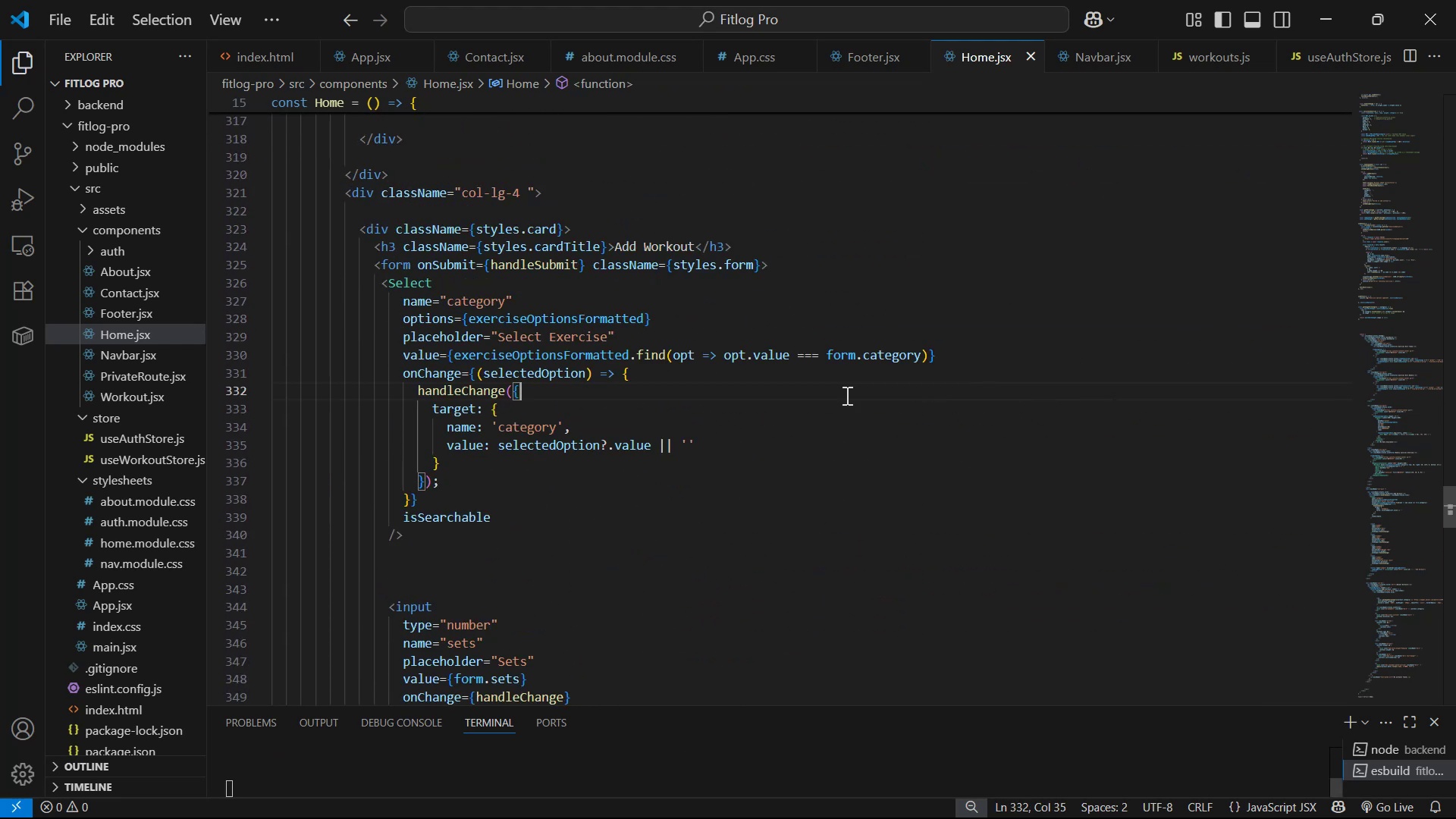 
key(Control+S)
 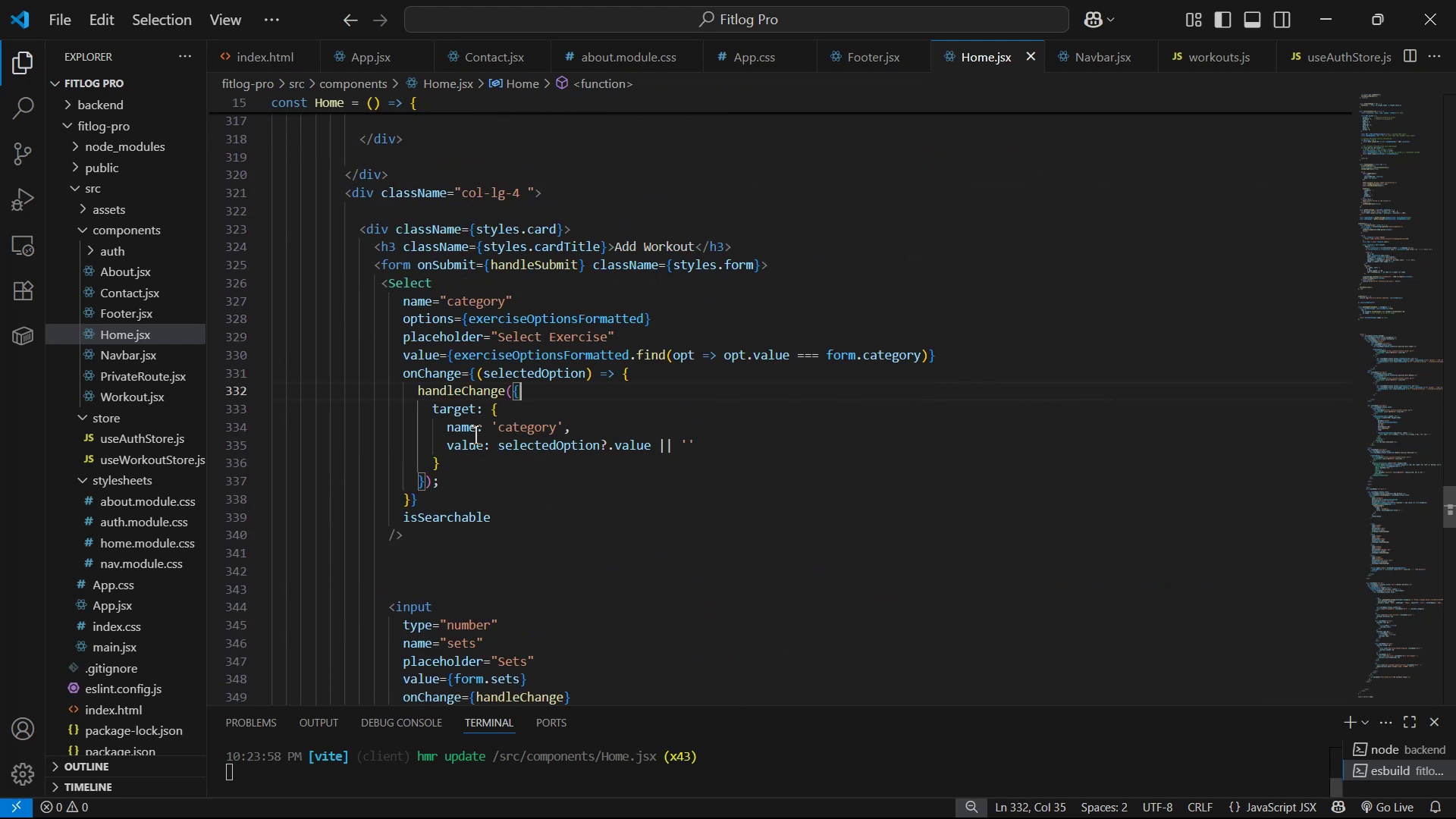 
left_click([456, 413])
 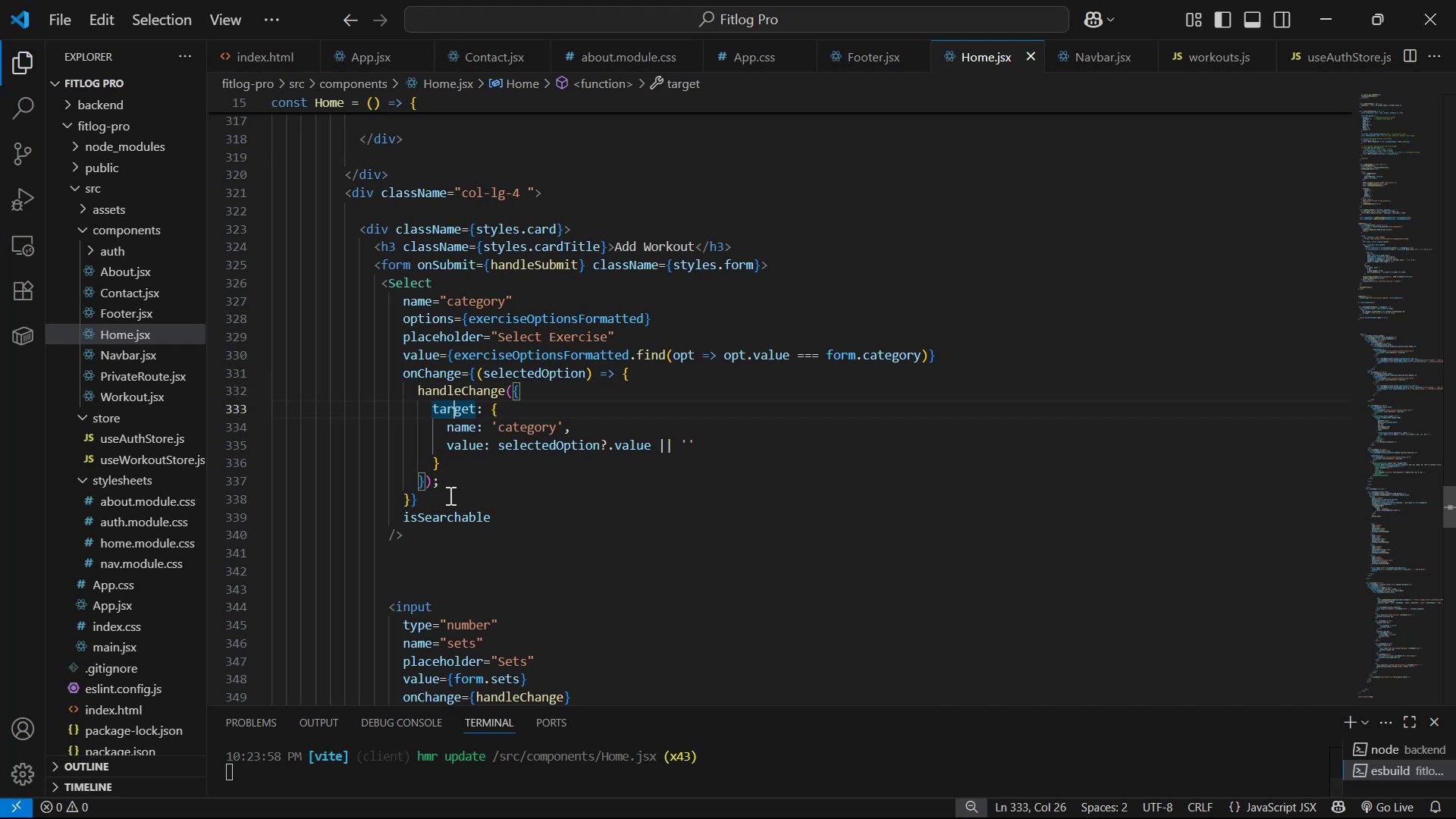 
left_click([479, 467])
 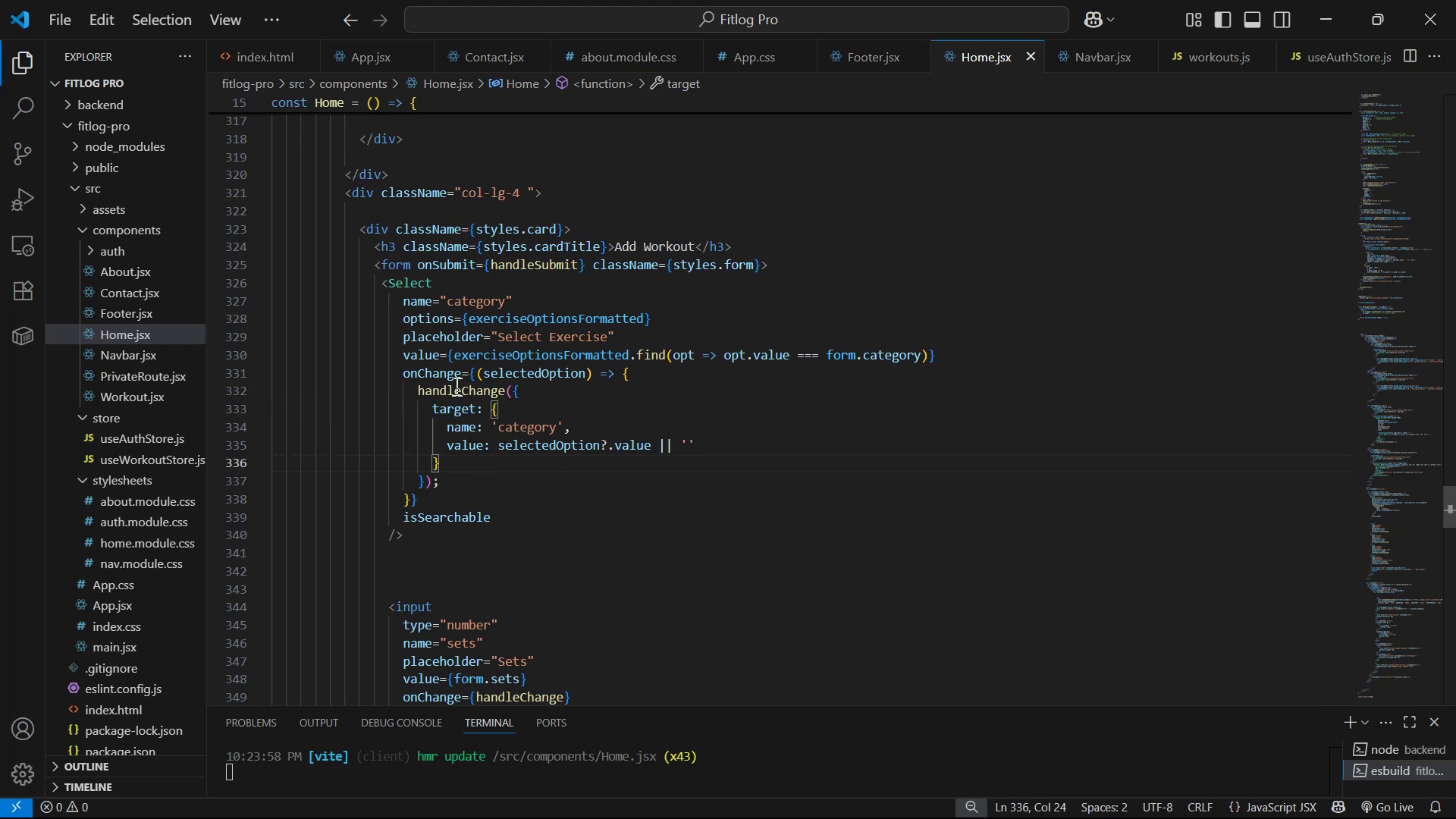 
left_click([444, 384])
 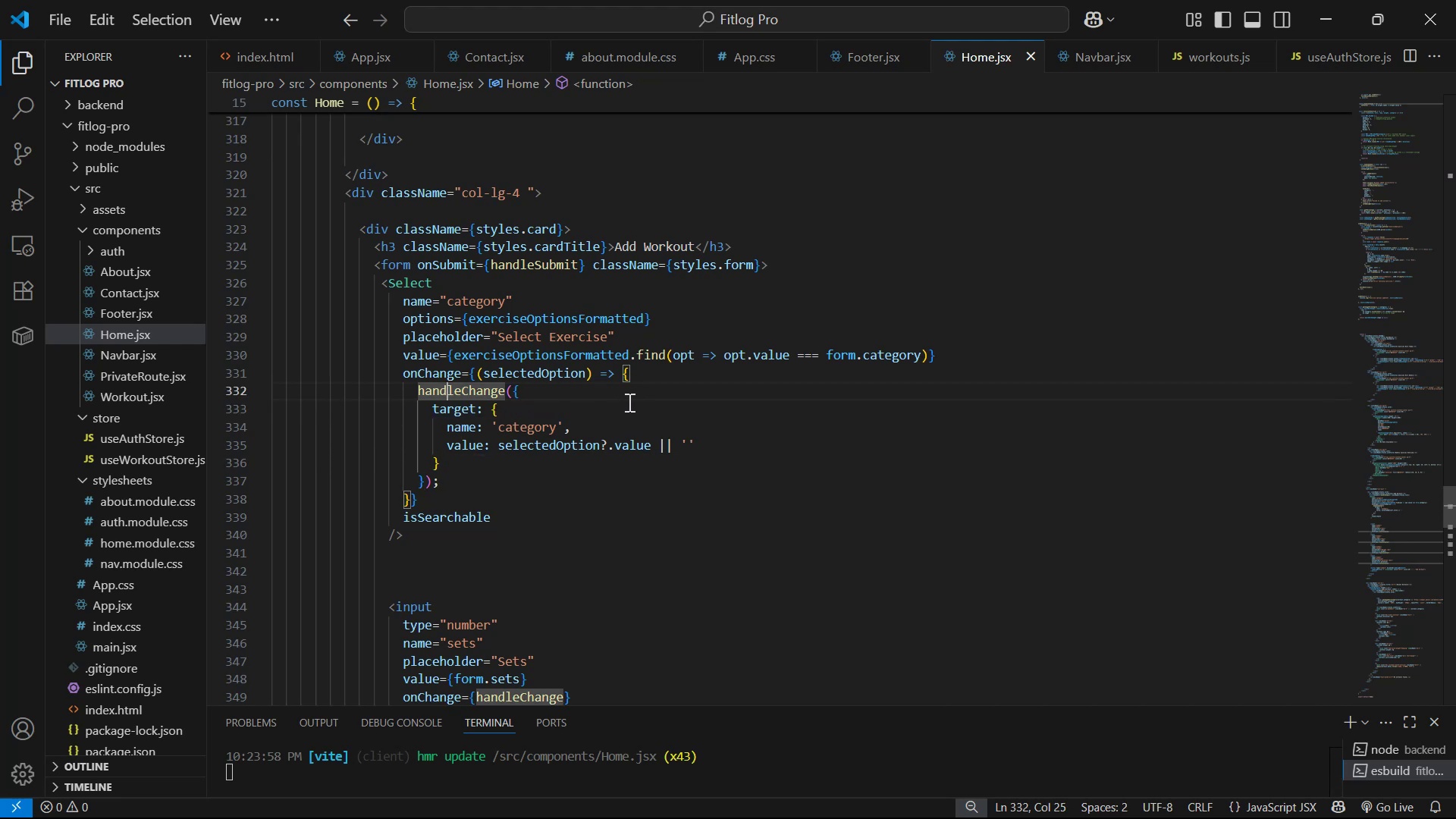 
left_click([420, 418])
 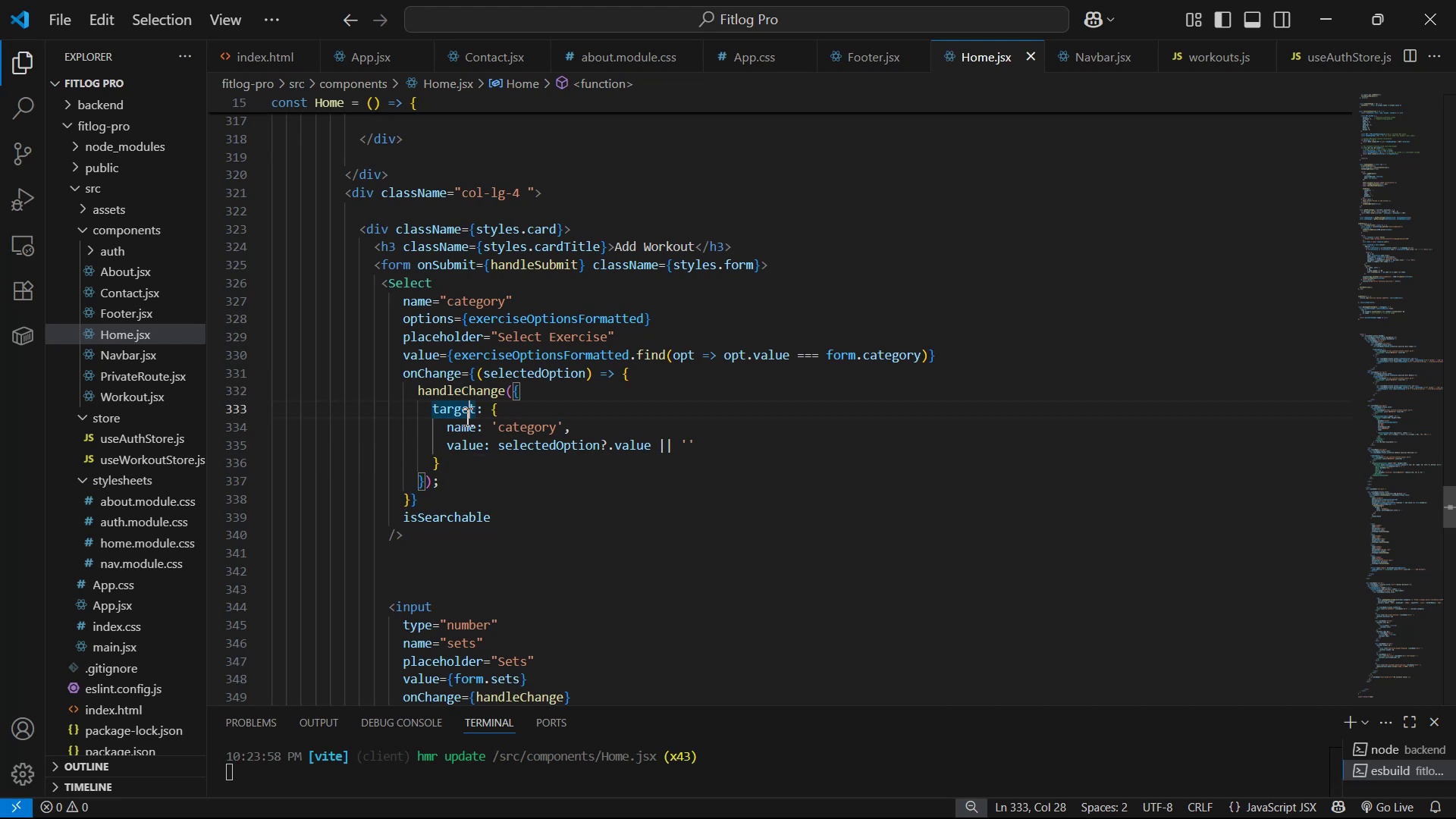 
double_click([463, 433])
 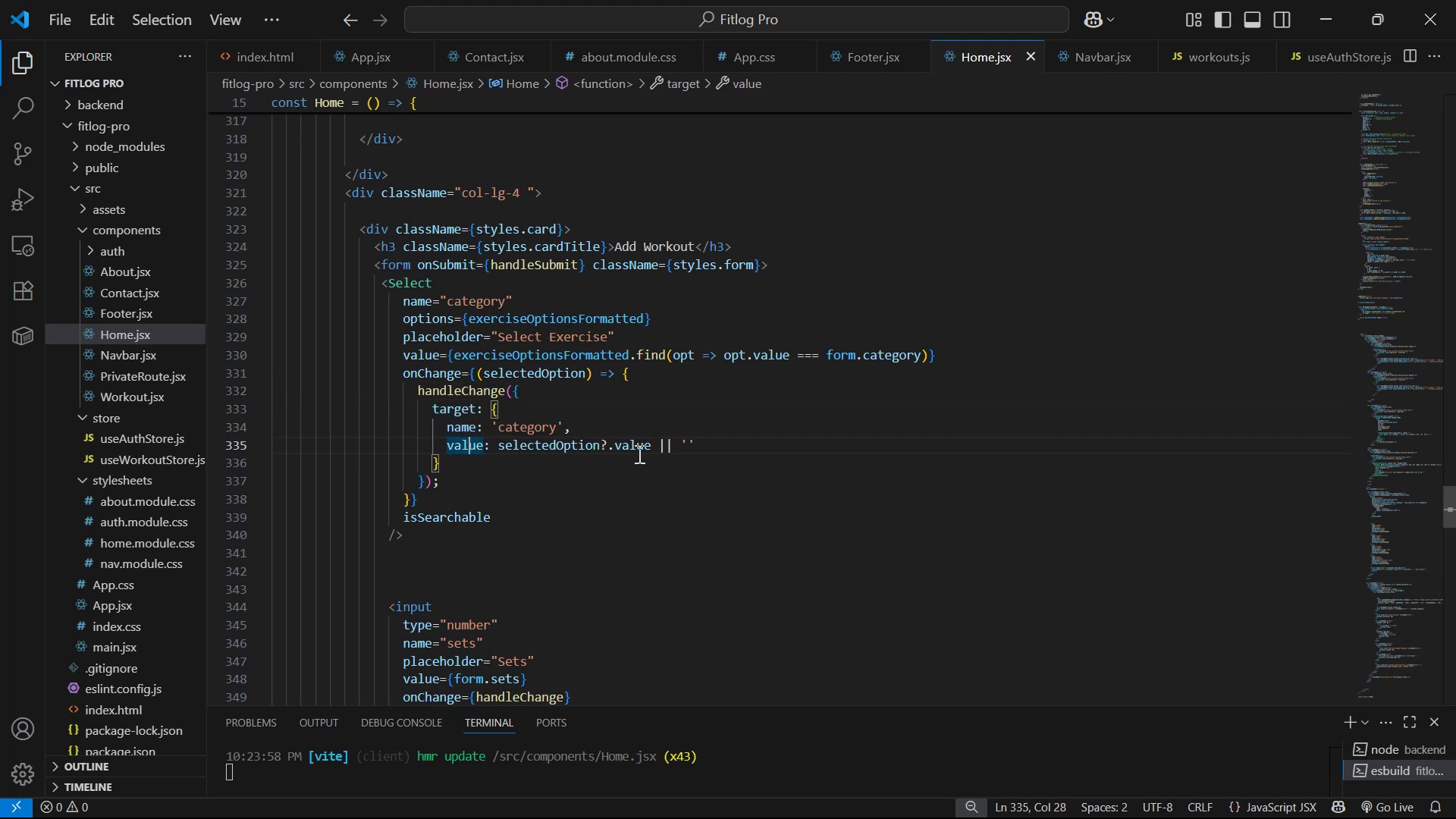 
left_click([636, 453])
 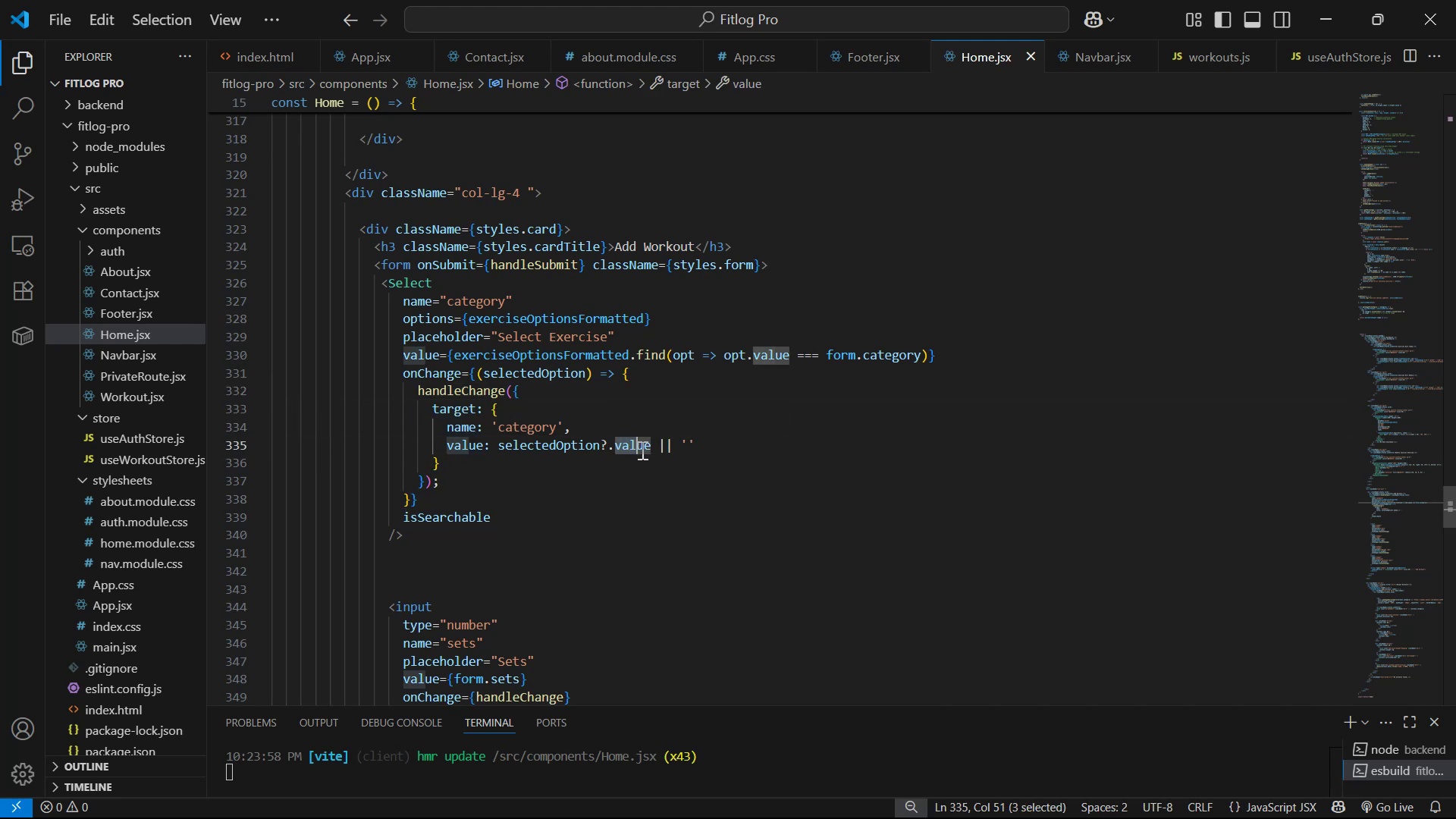 
left_click([664, 450])
 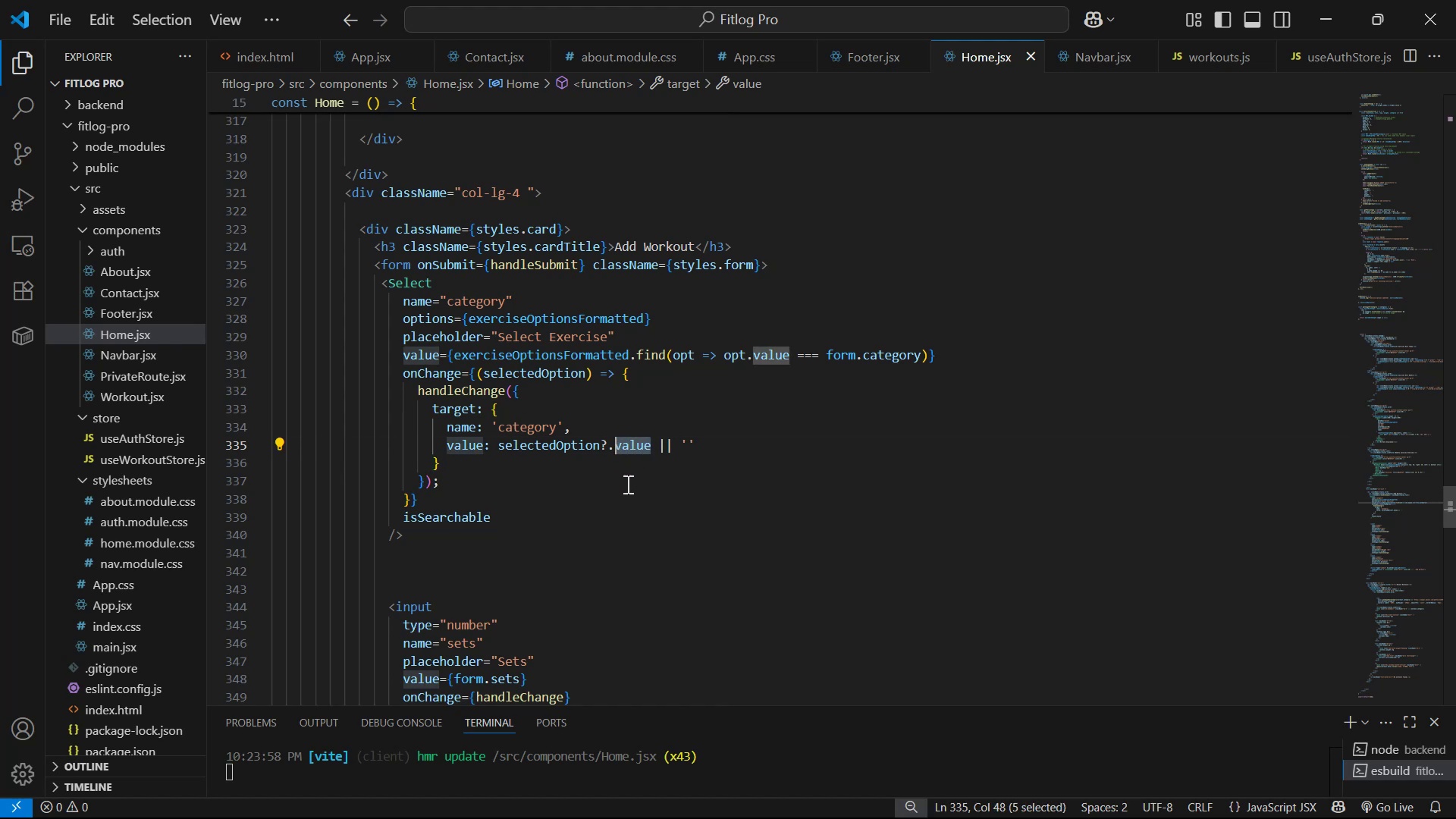 
left_click([725, 479])
 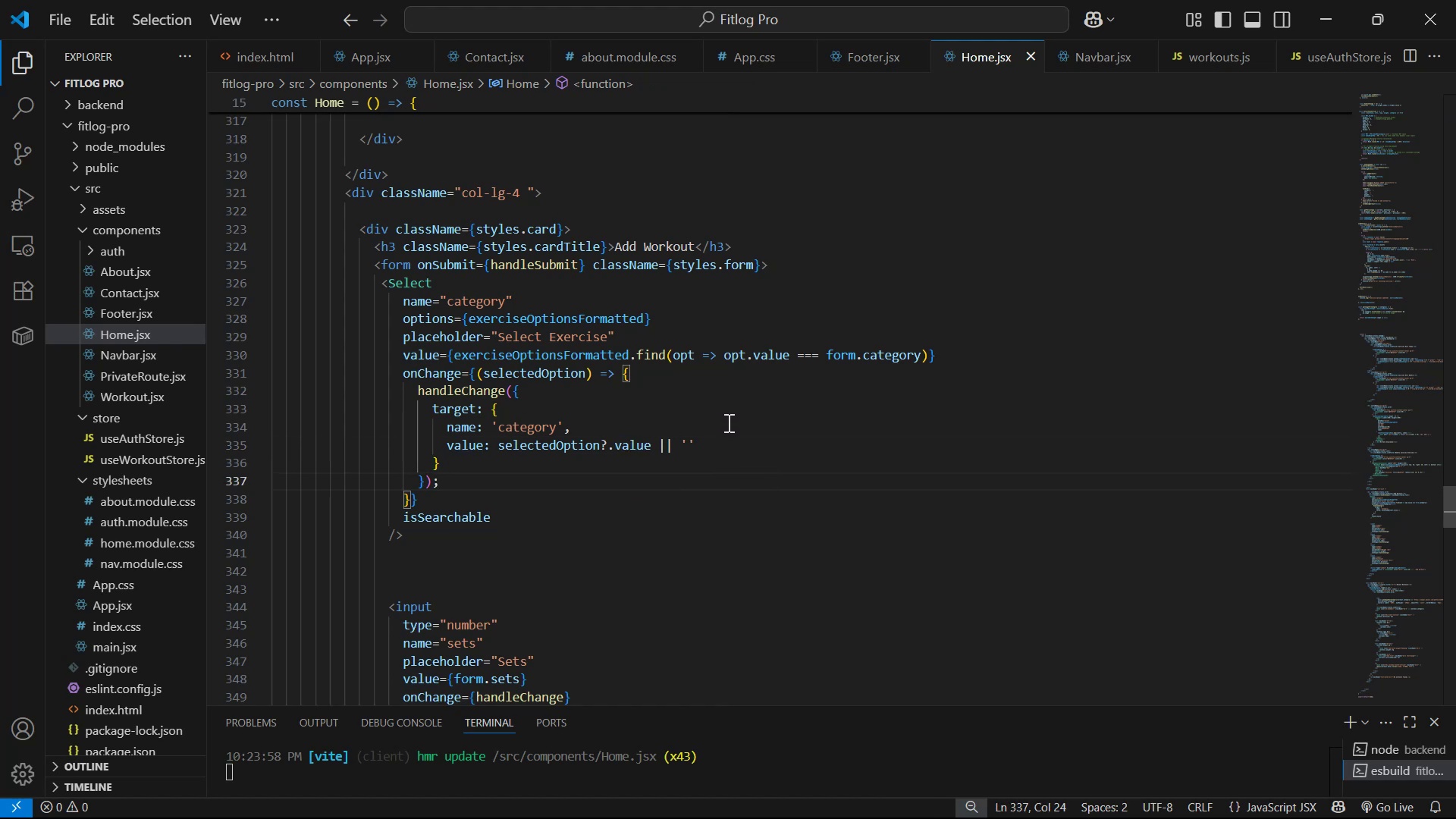 
left_click([726, 422])
 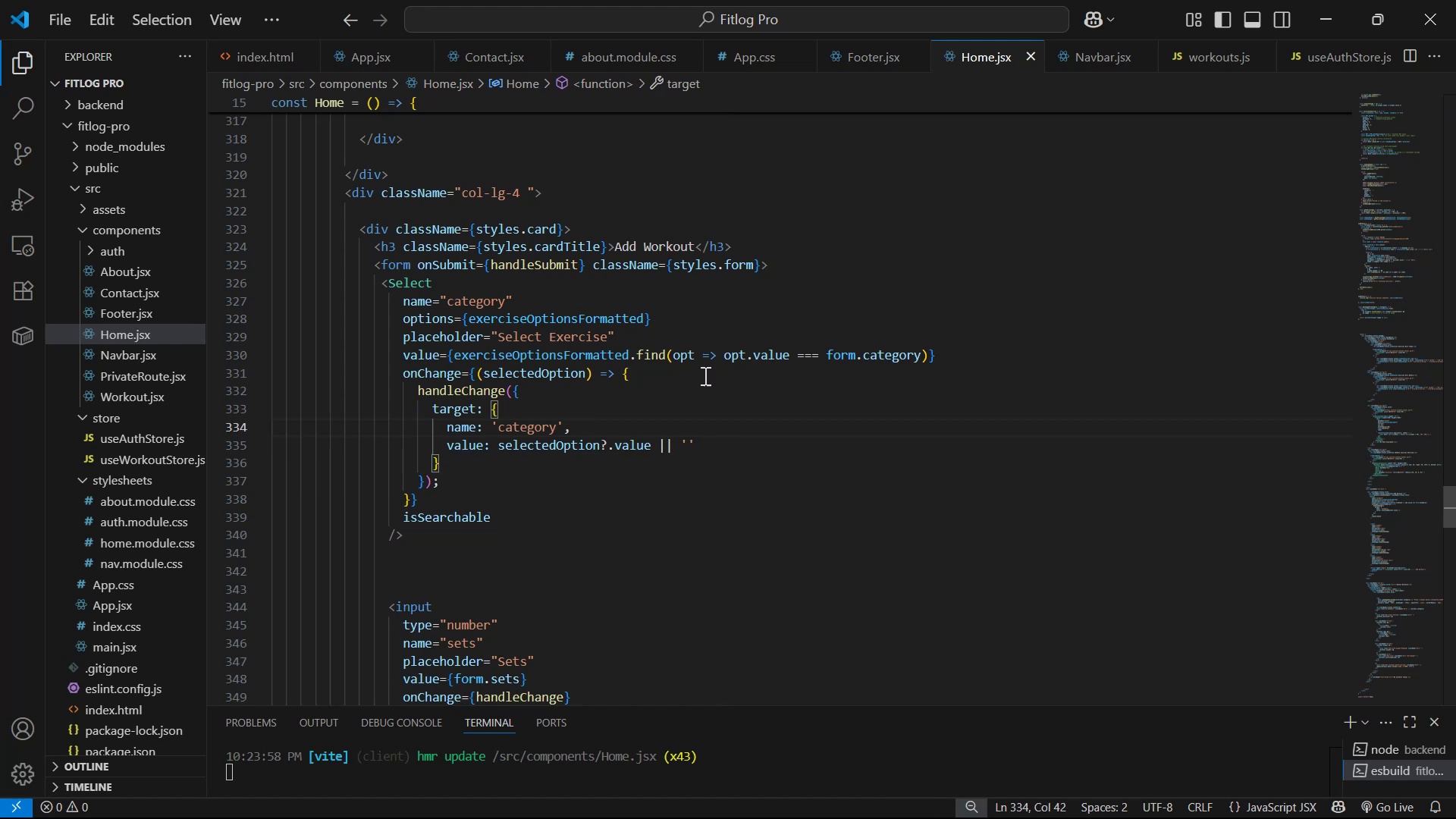 
left_click([688, 357])
 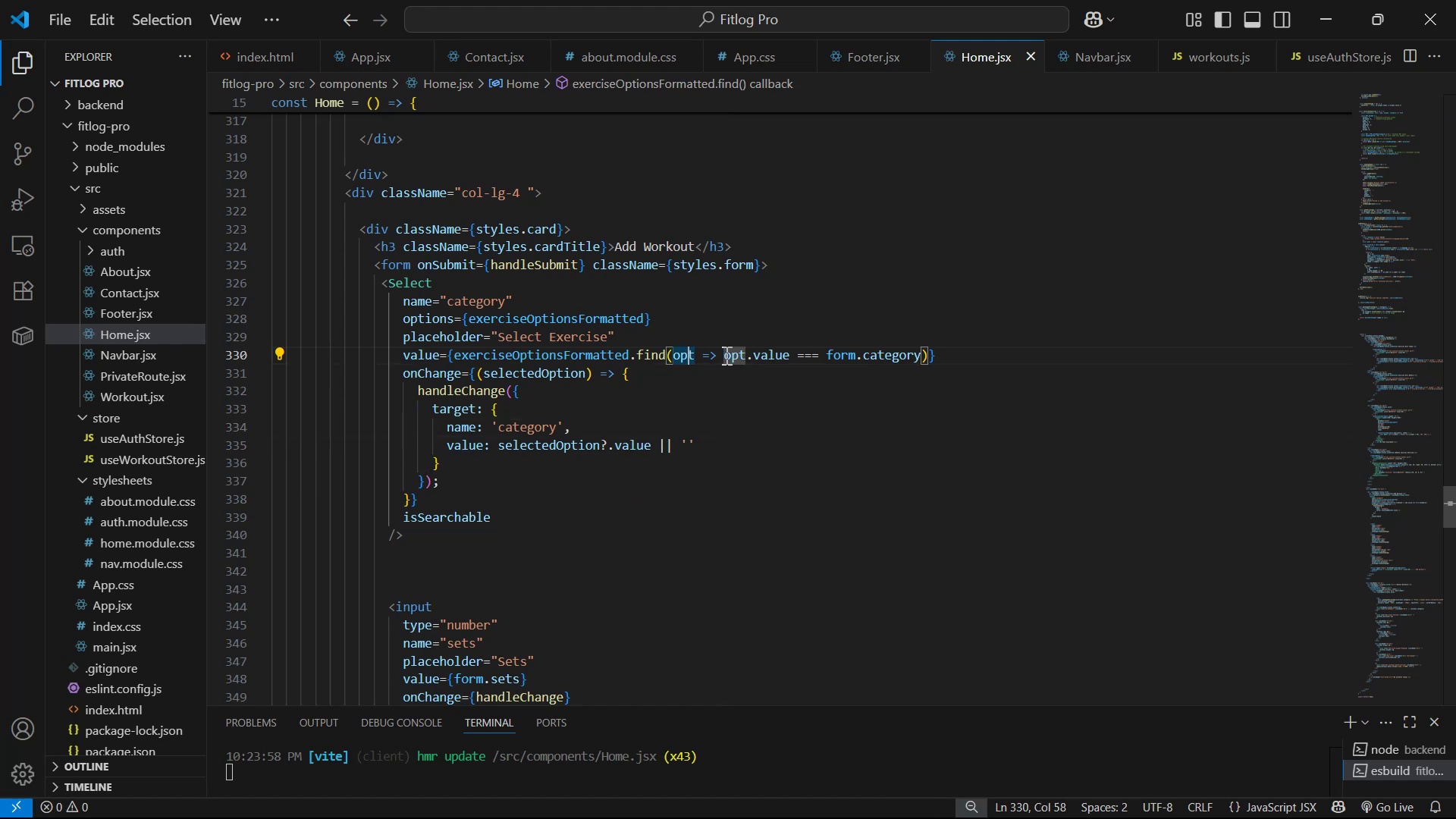 
double_click([732, 353])
 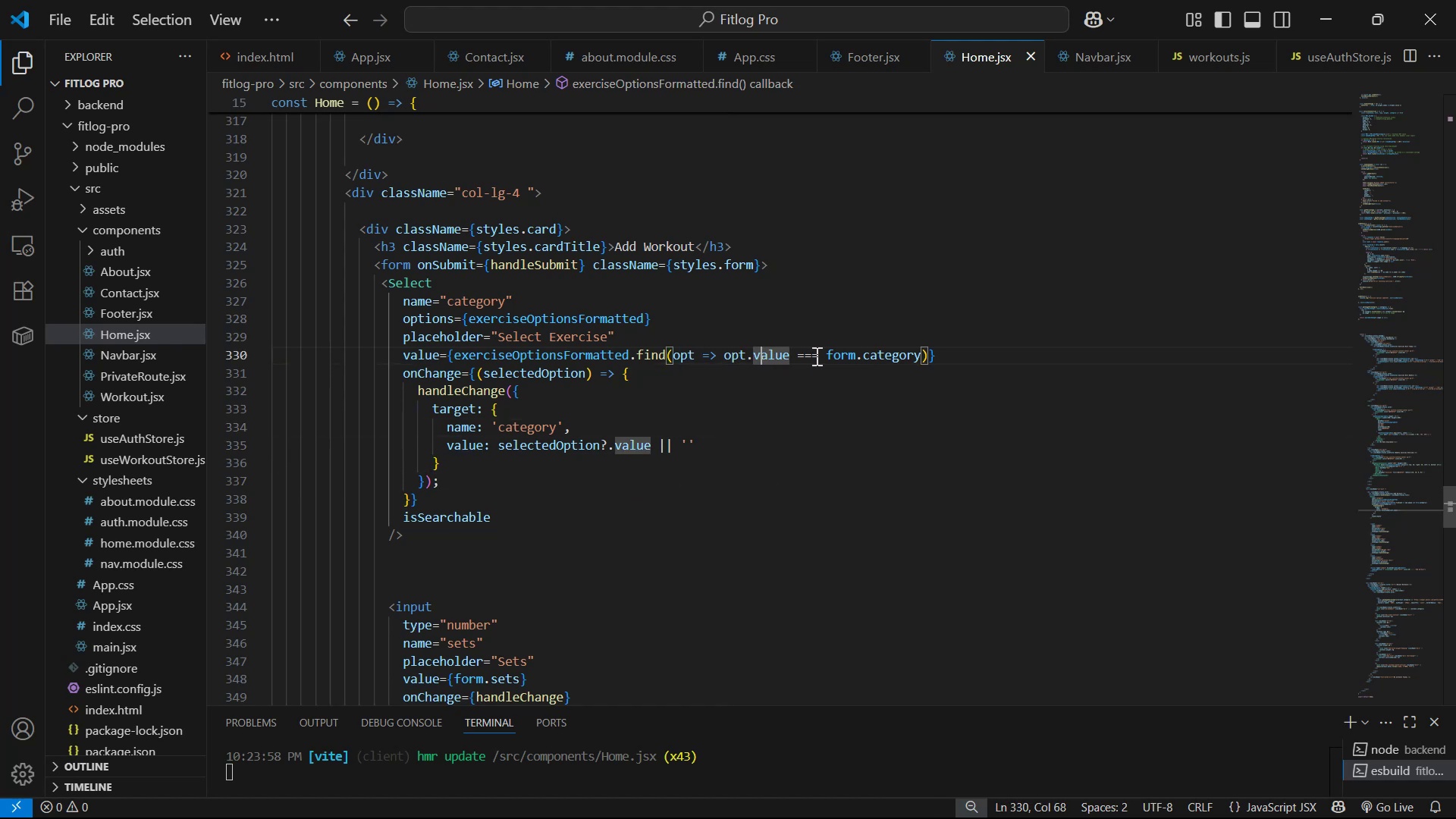 
triple_click([843, 356])
 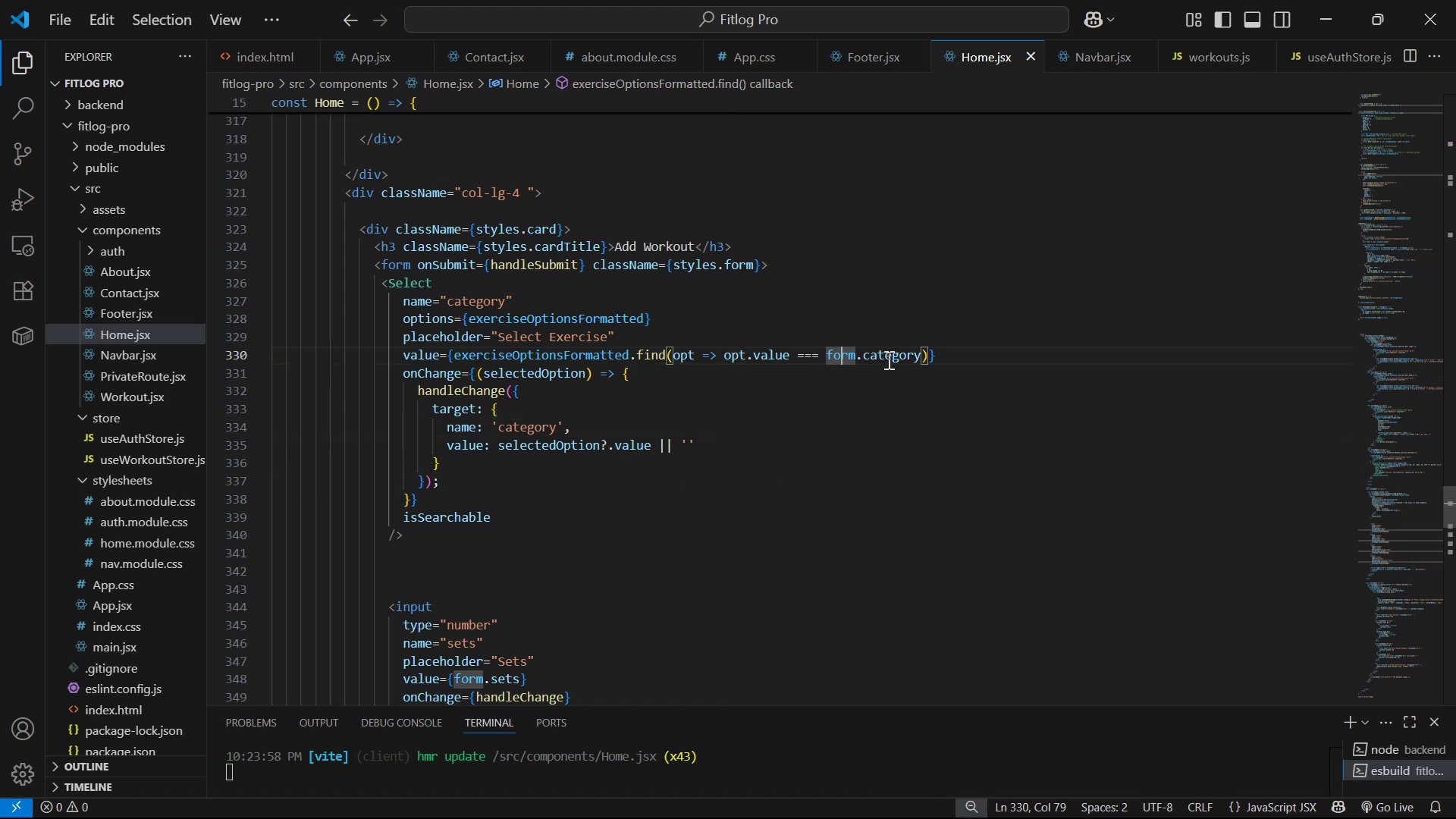 
triple_click([902, 359])
 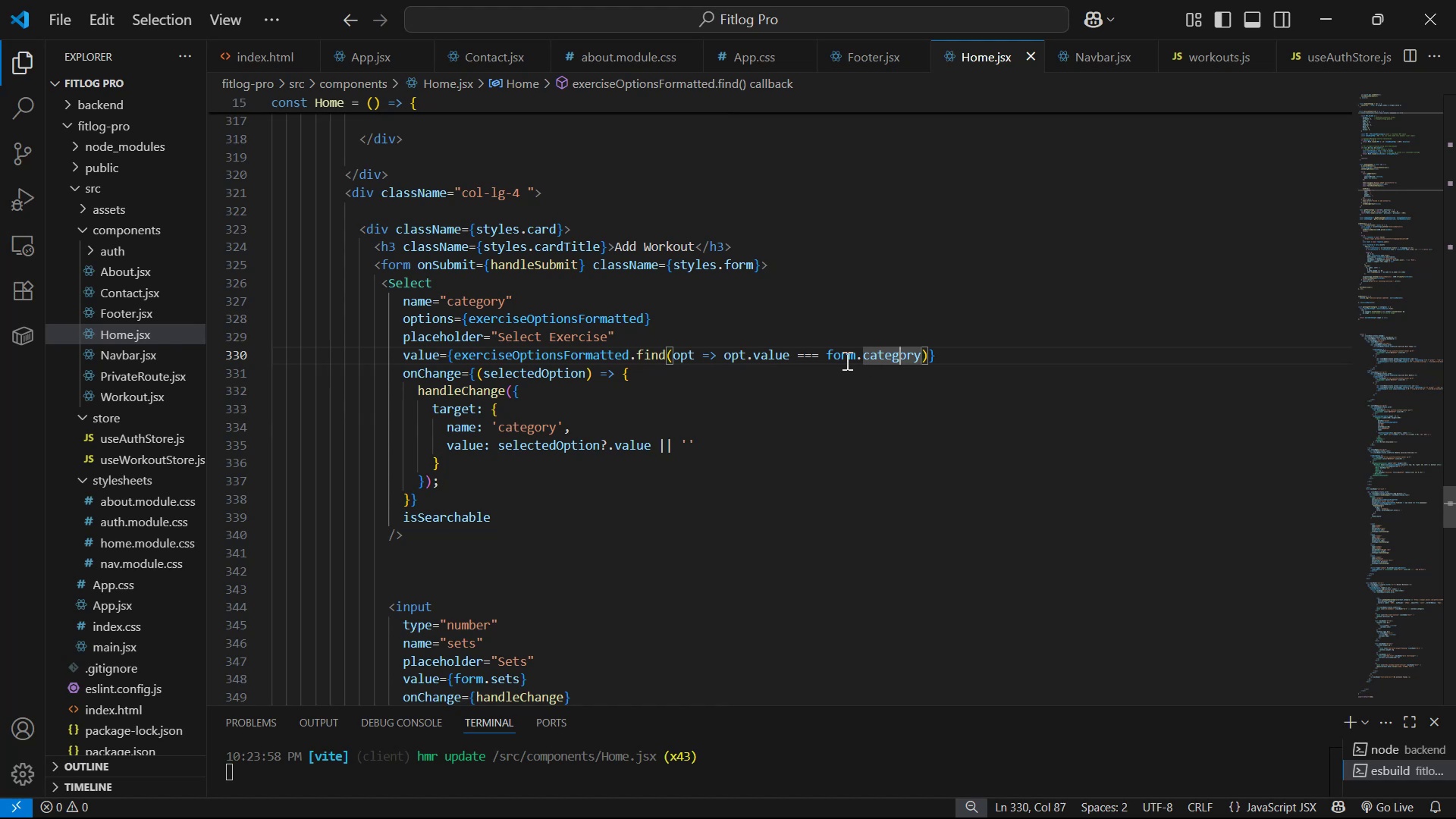 
triple_click([833, 356])
 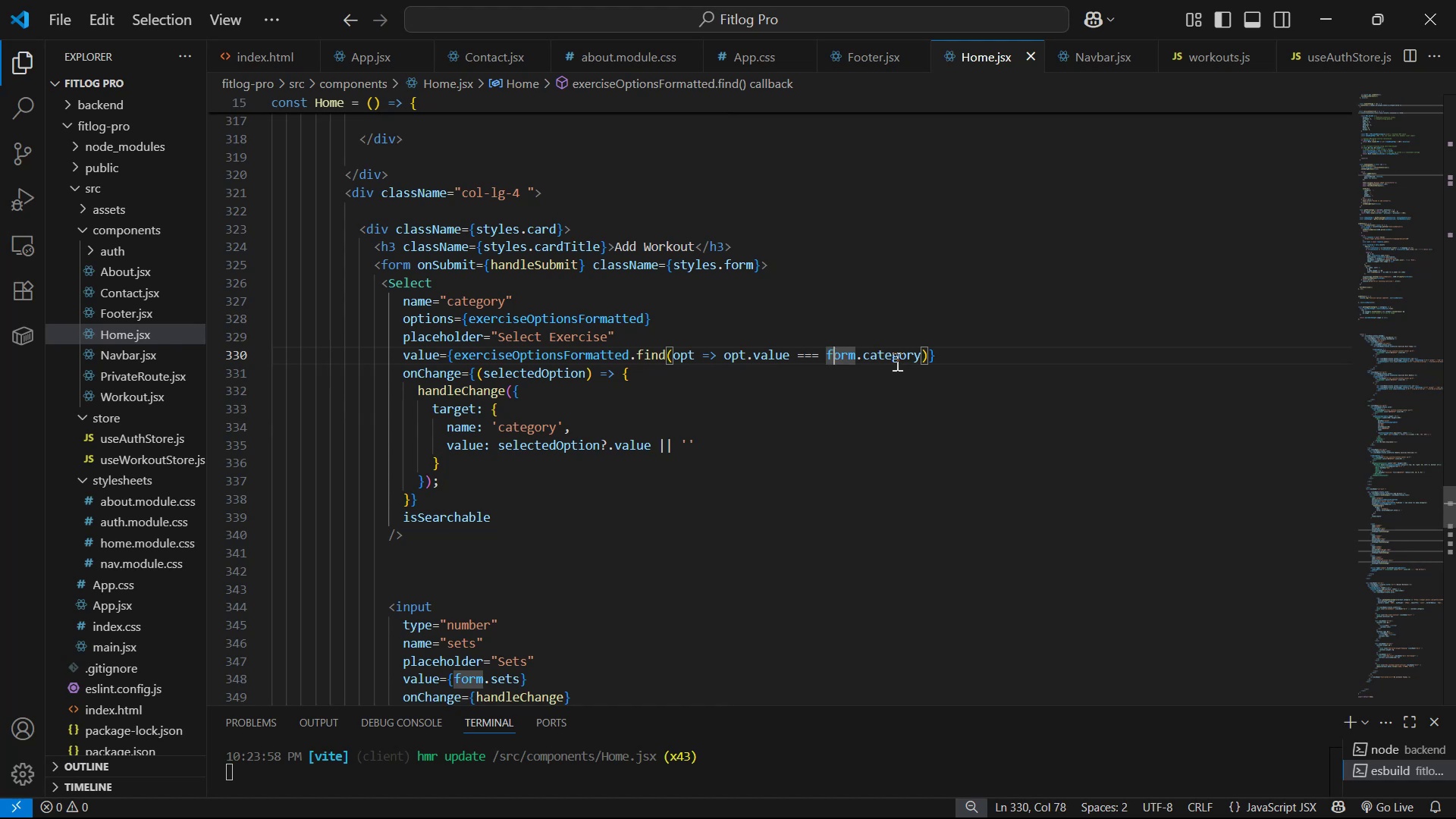 
triple_click([899, 361])
 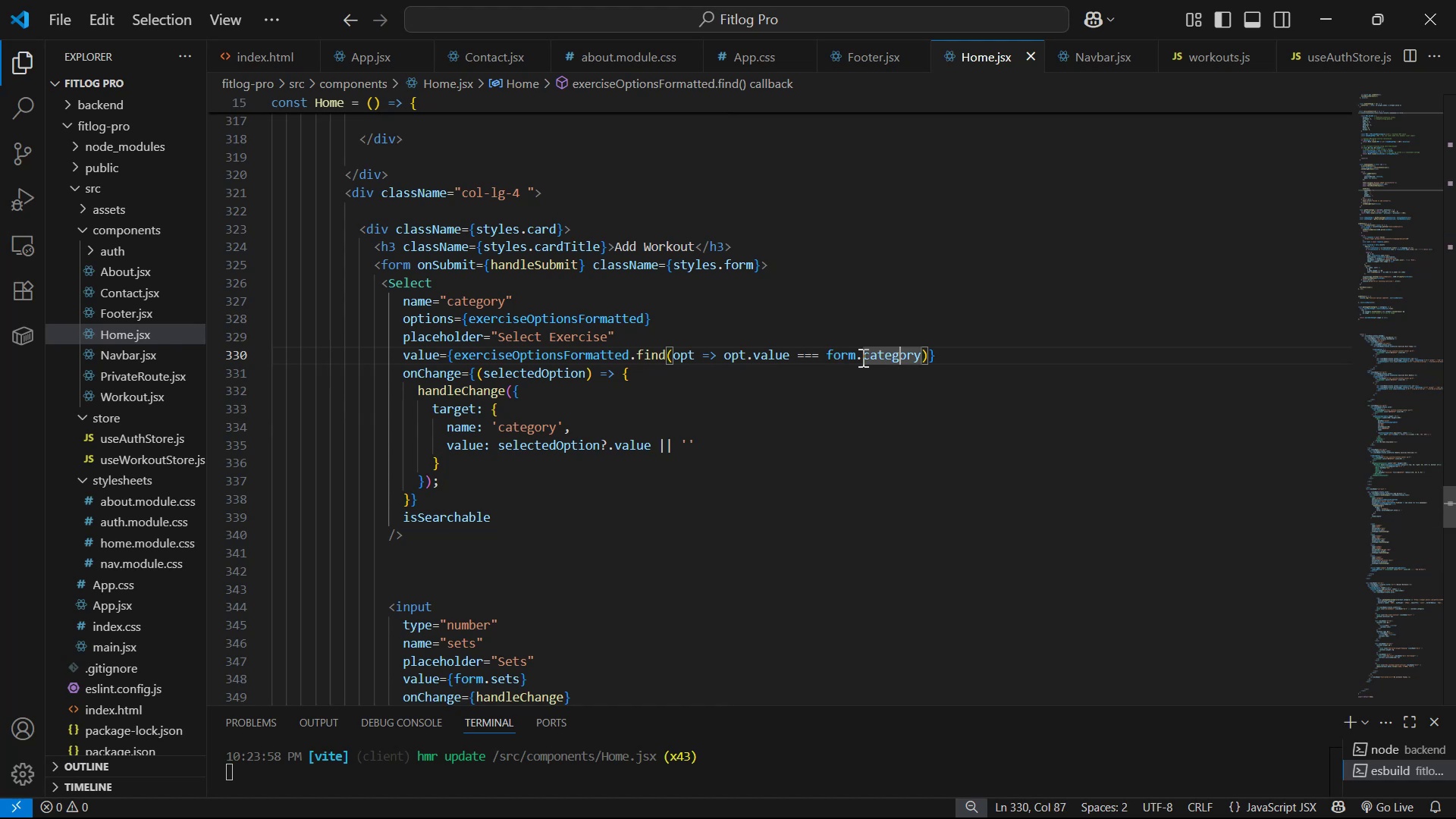 
triple_click([845, 356])
 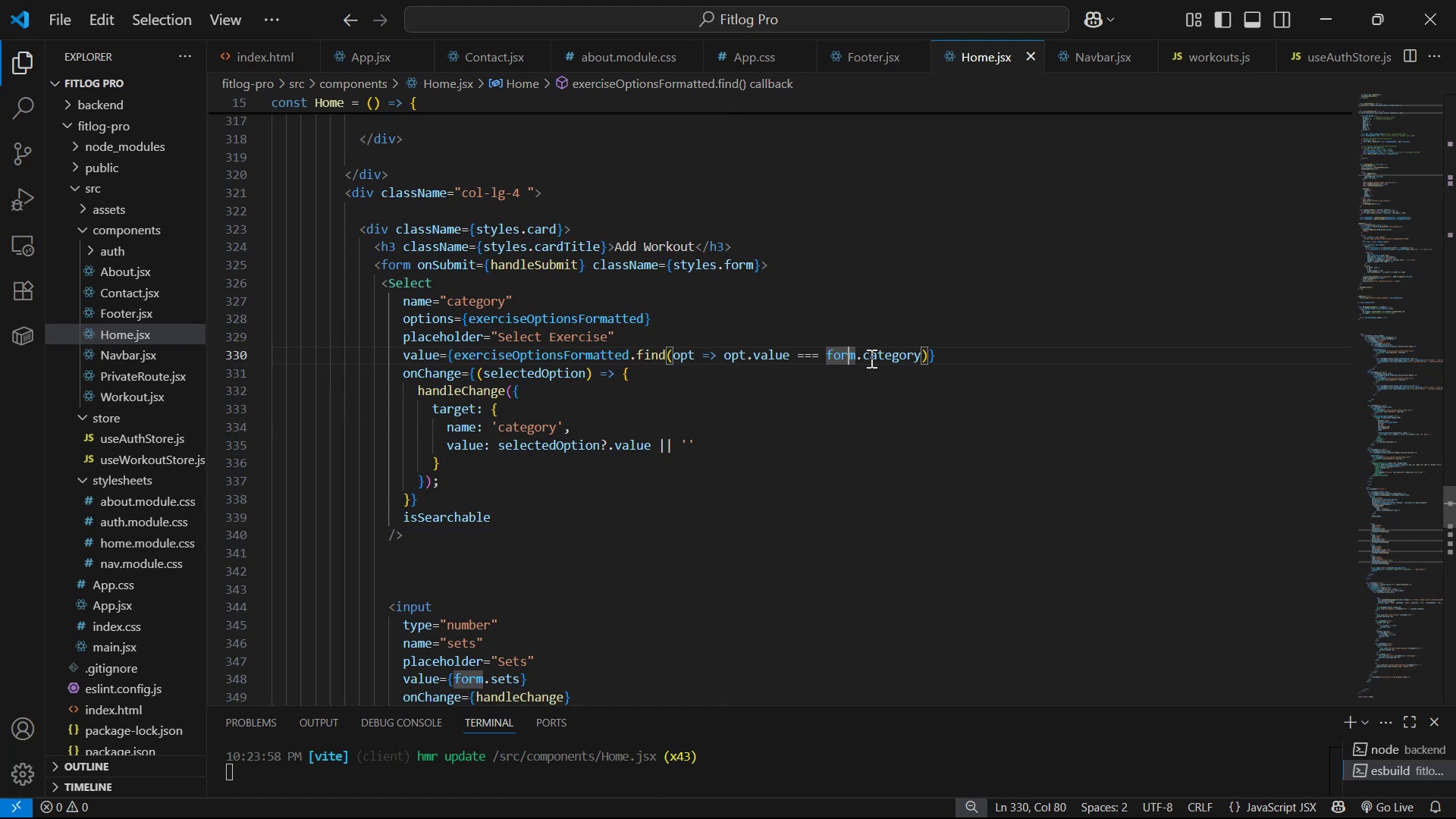 
triple_click([898, 358])
 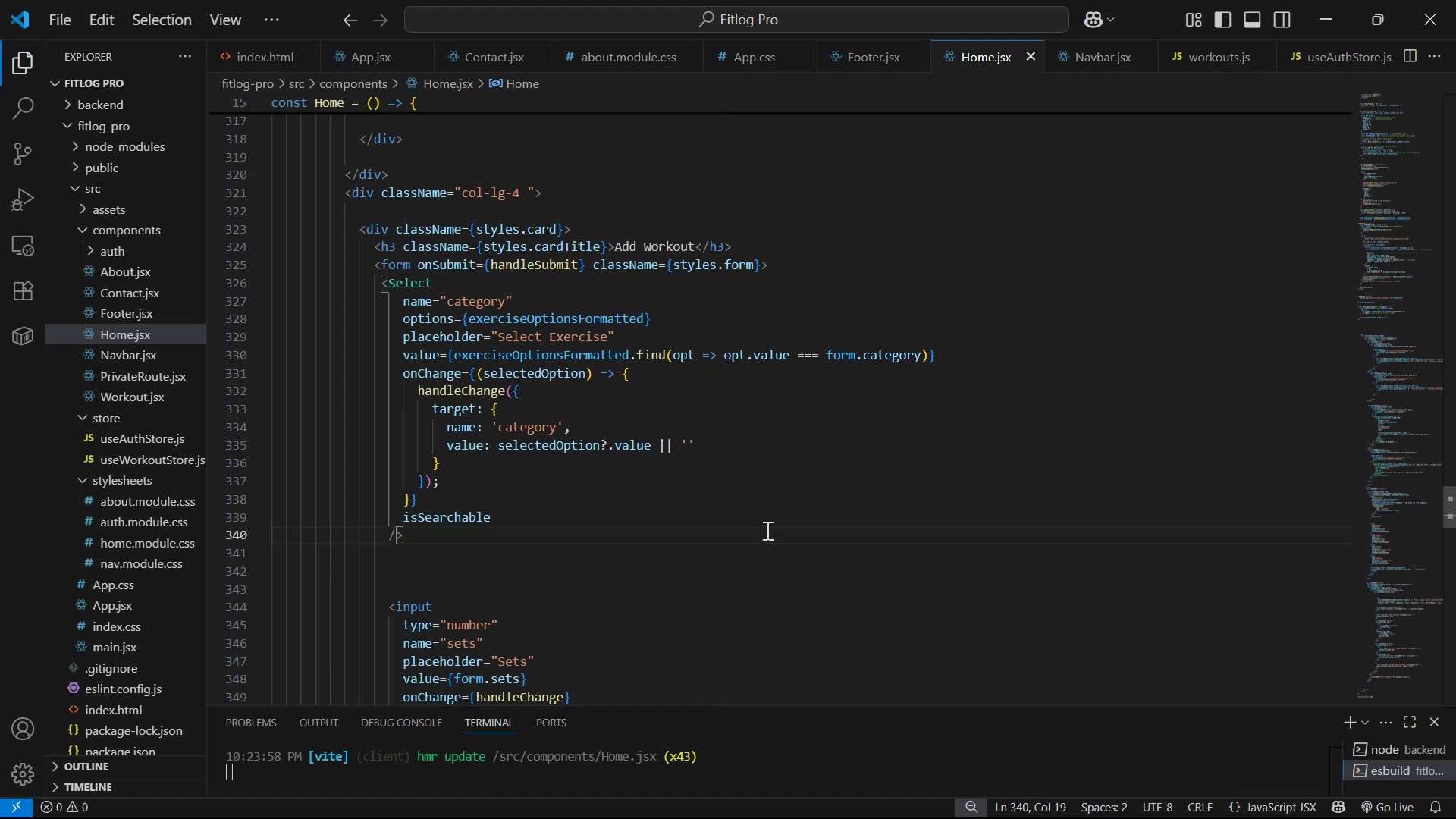 
wait(28.02)
 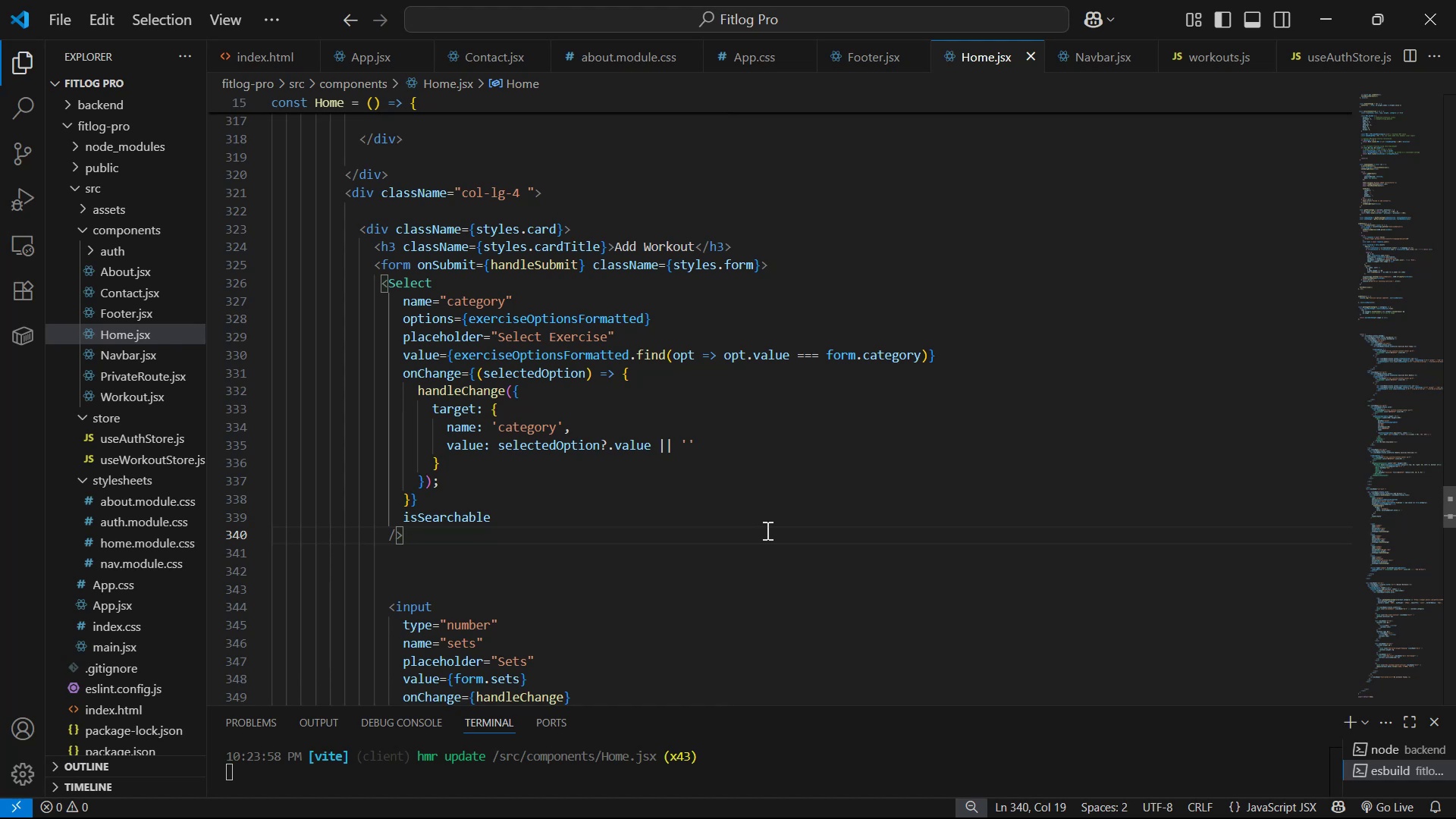 
type(ca)
 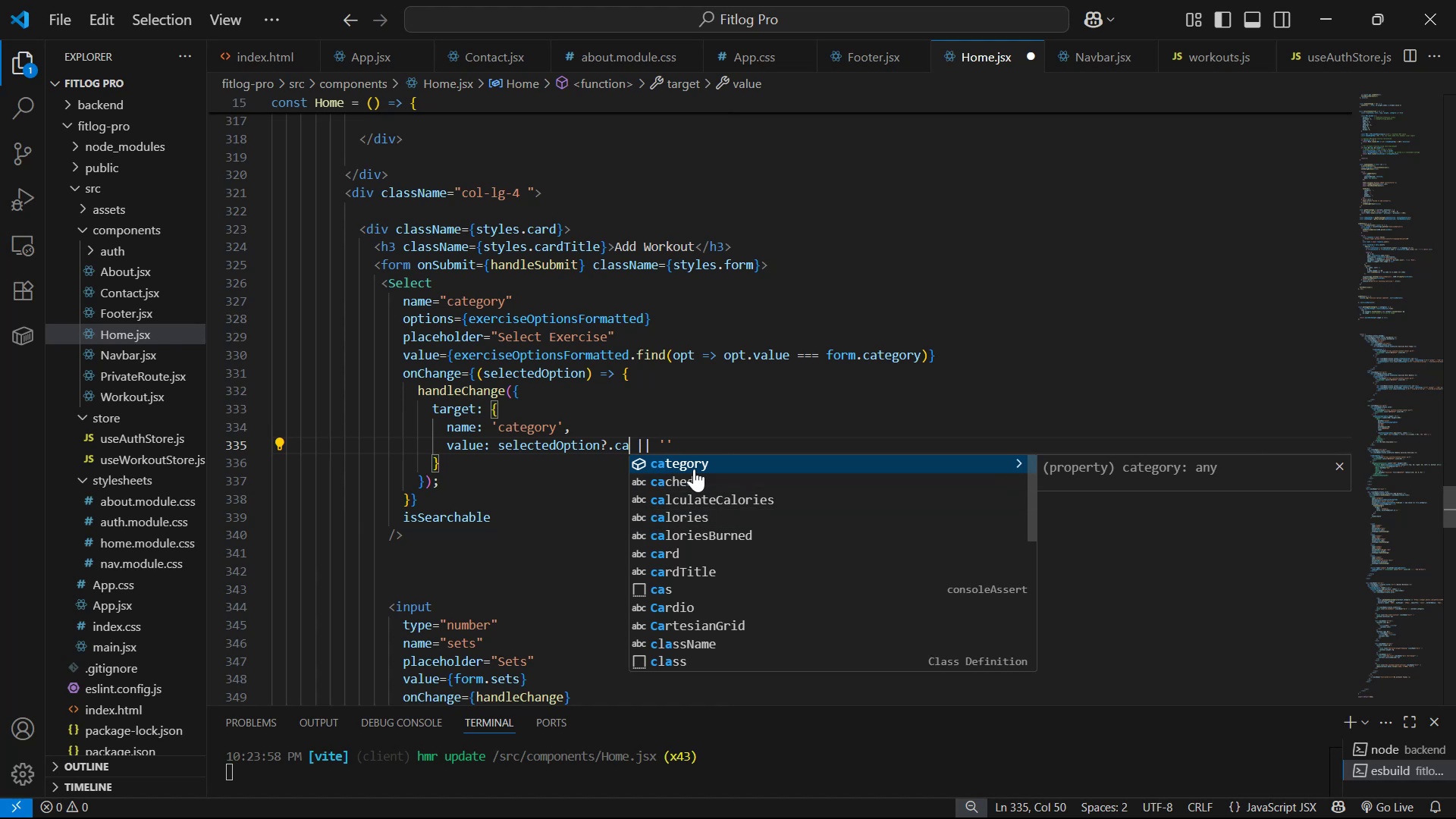 
left_click([696, 463])
 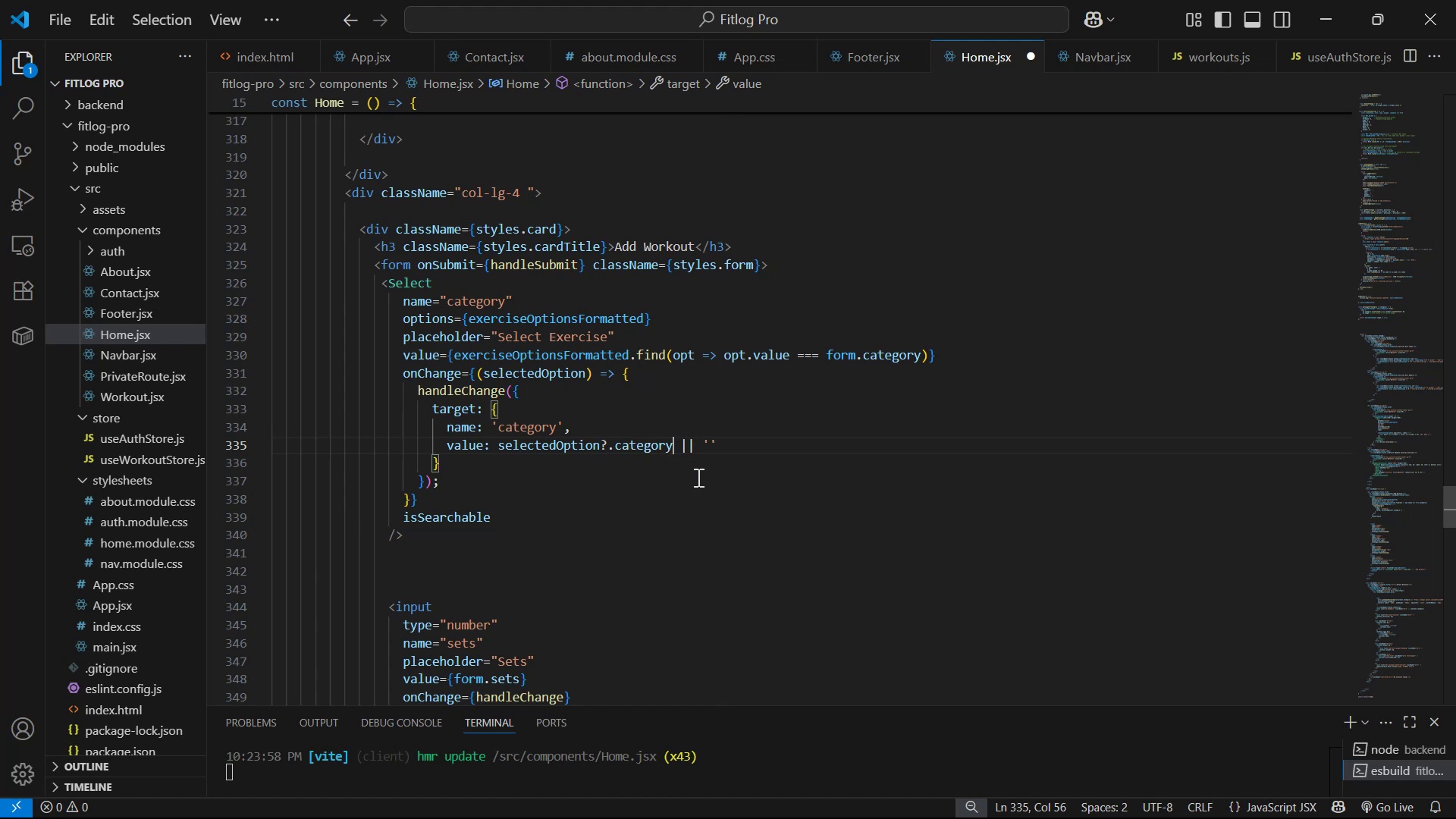 
key(Control+S)
 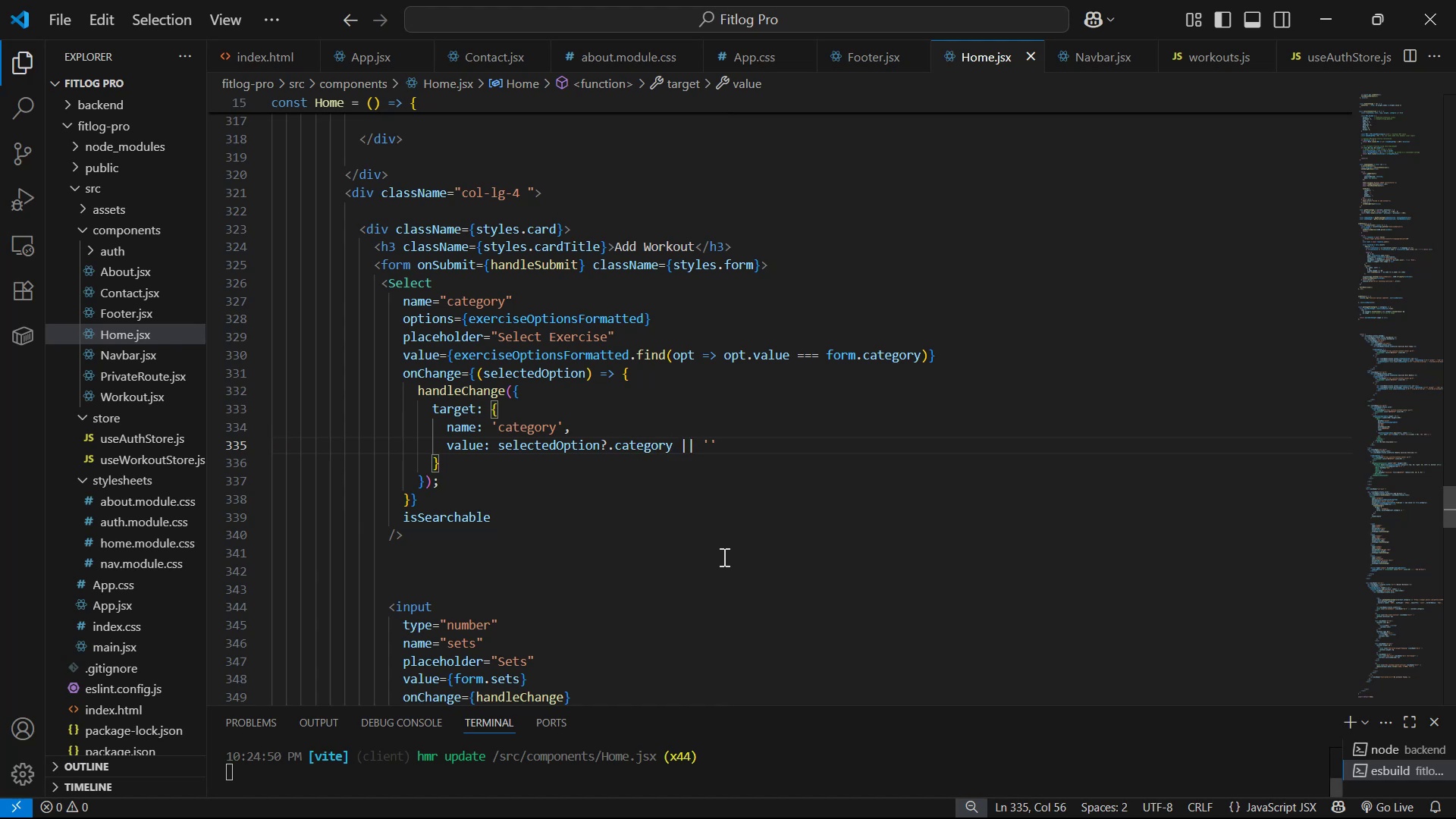 
key(Alt+AltLeft)
 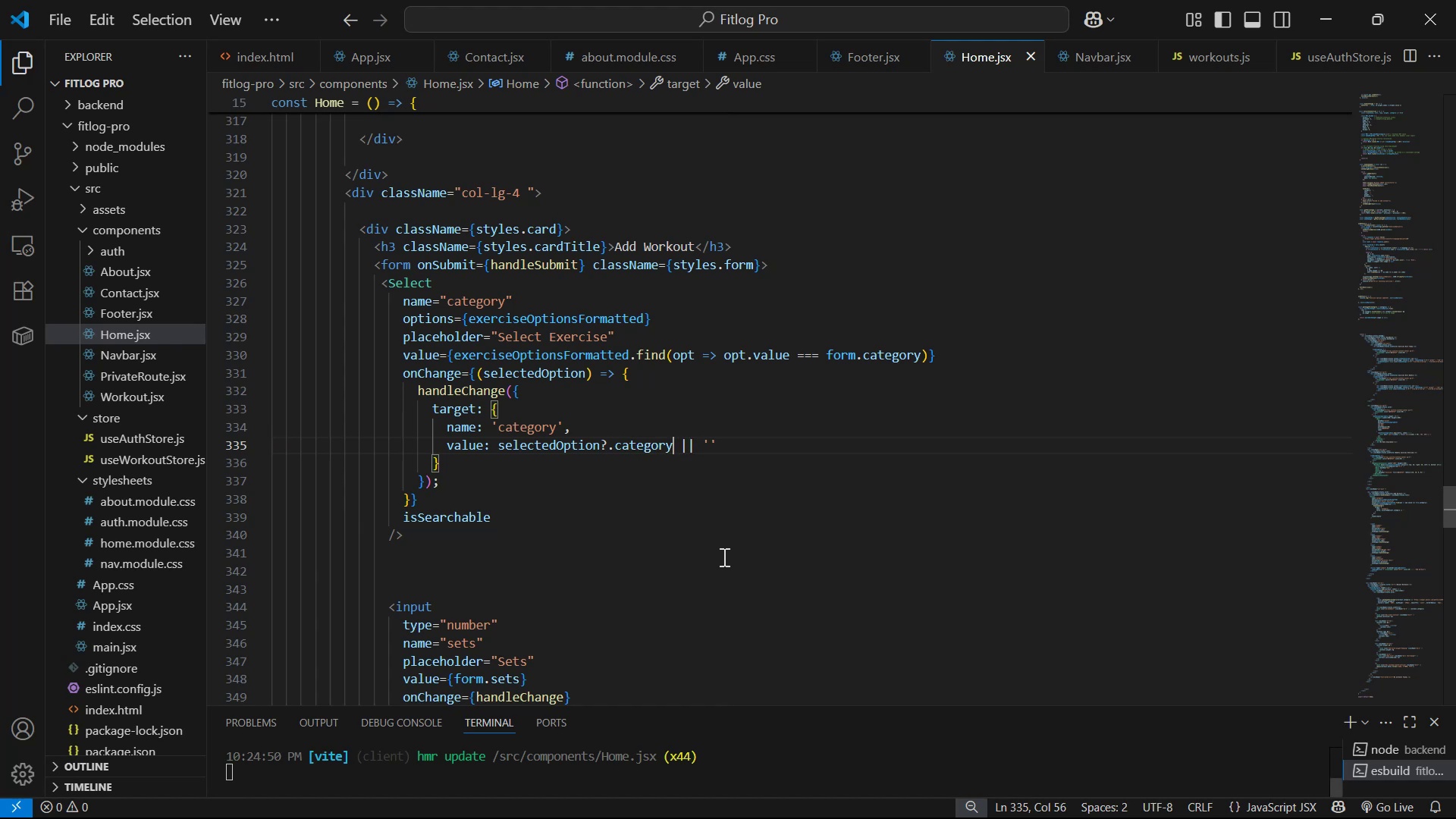 
key(Alt+Tab)
 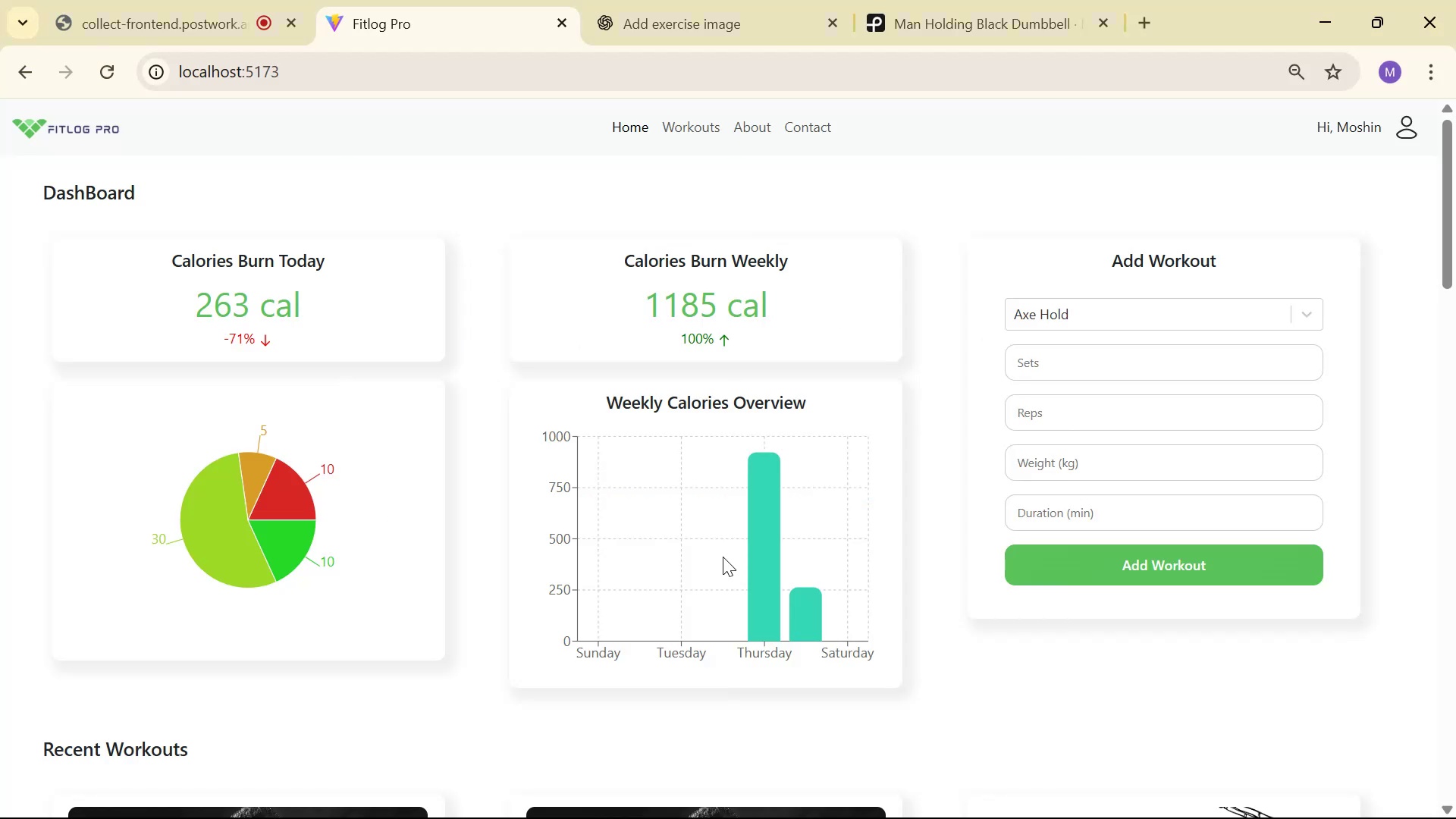 
key(Control+Shift+R)
 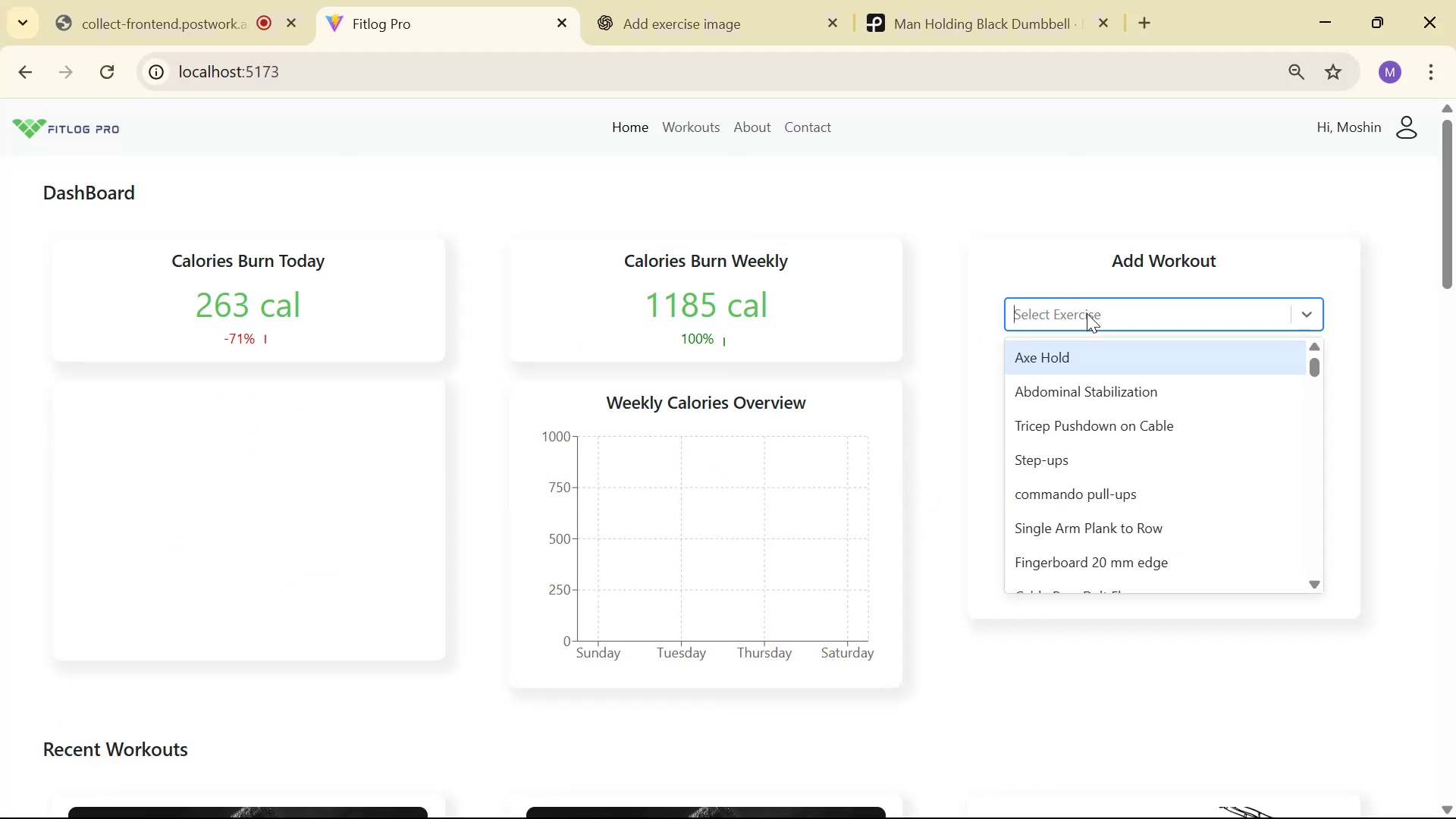 
left_click([1106, 423])
 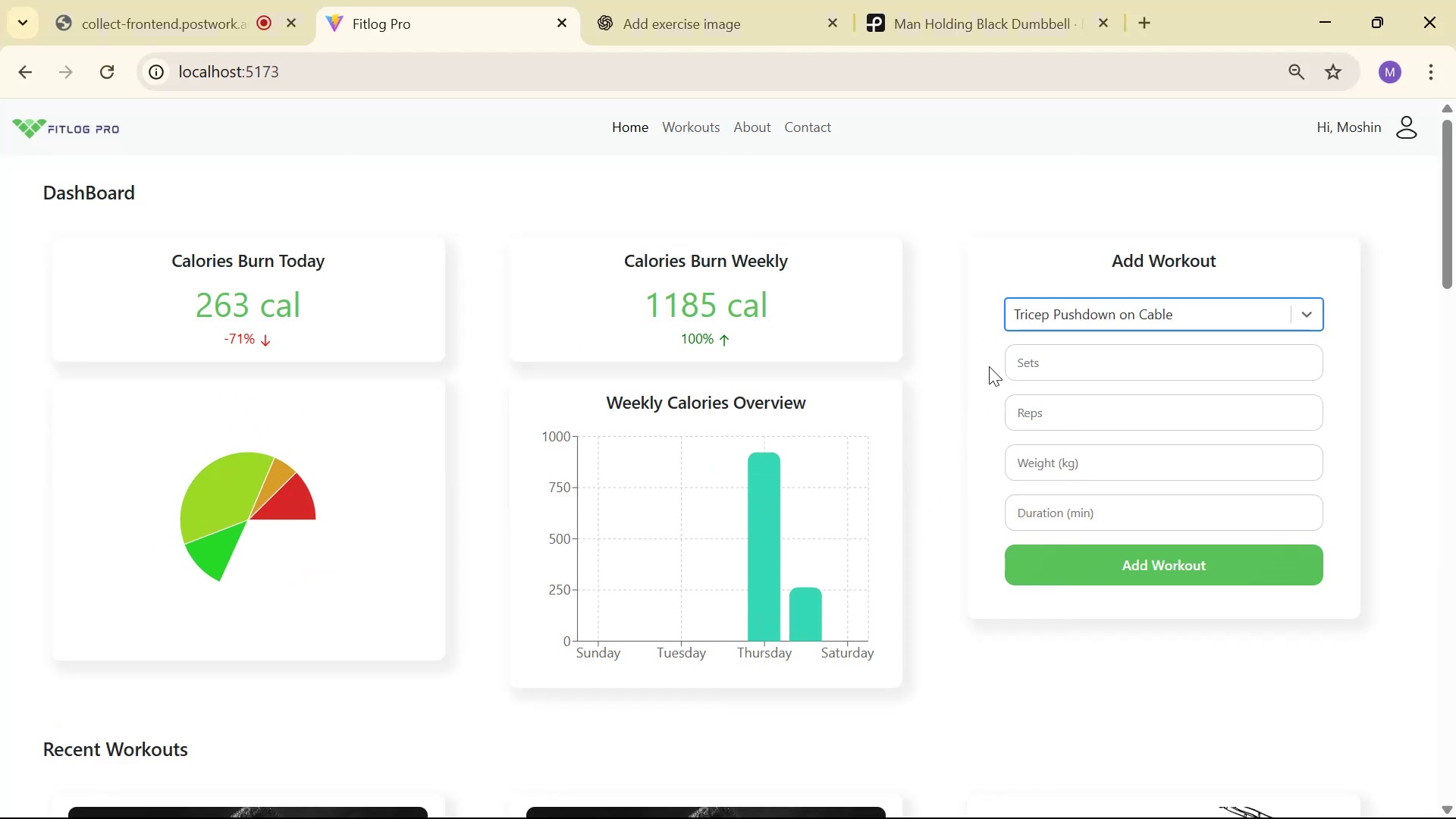 
left_click([1051, 361])
 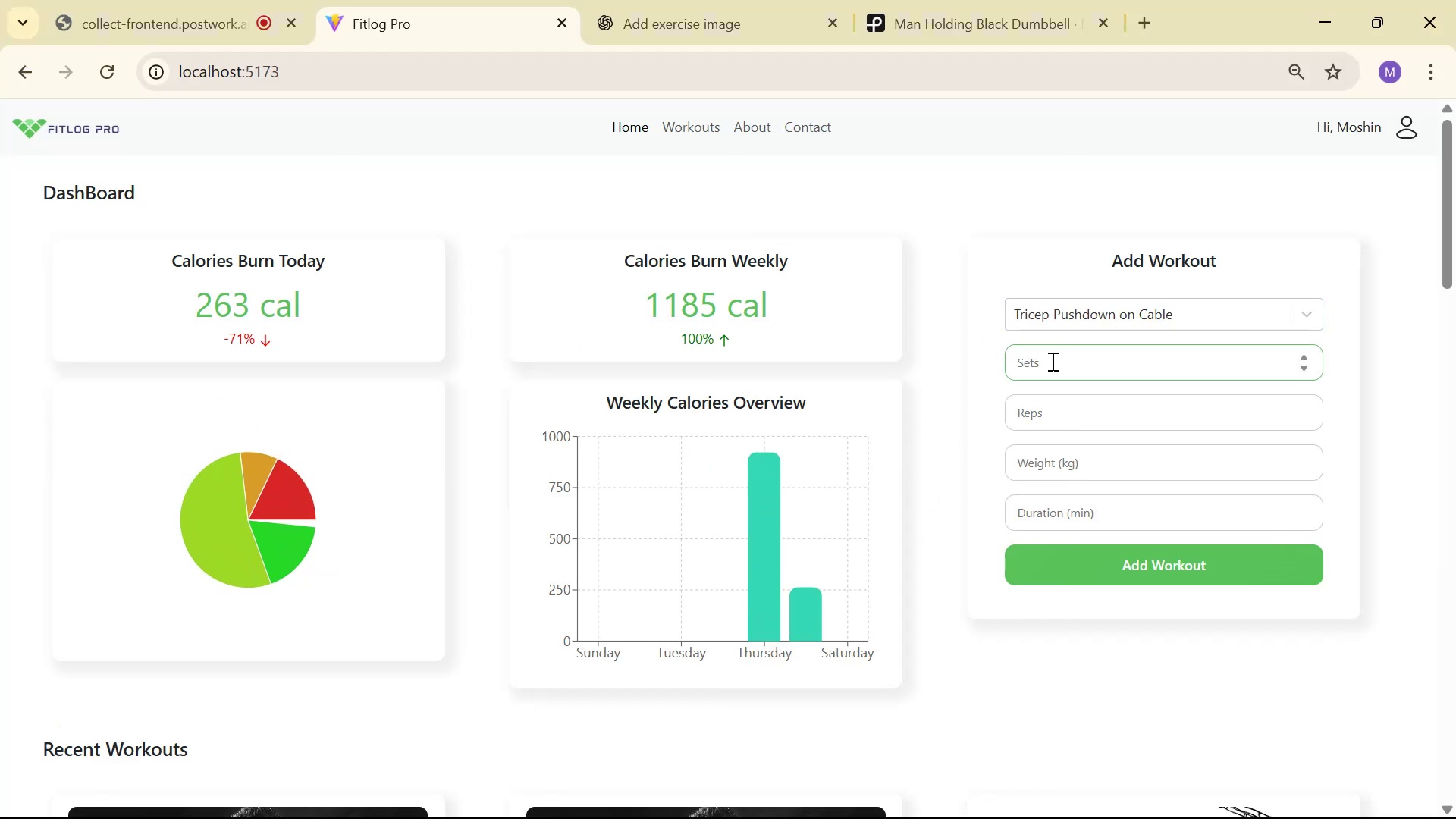 
type(15)
 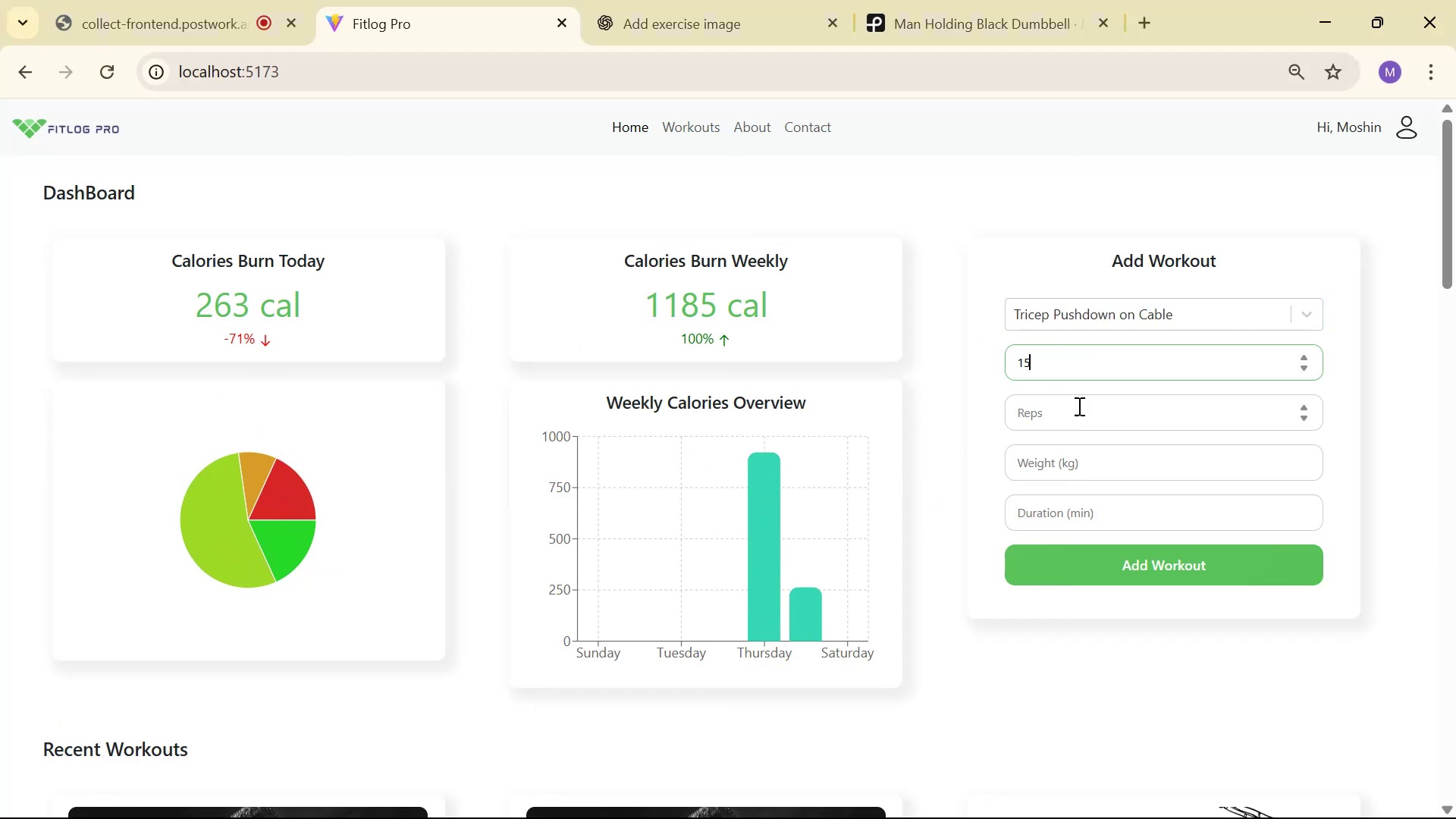 
left_click([1078, 406])
 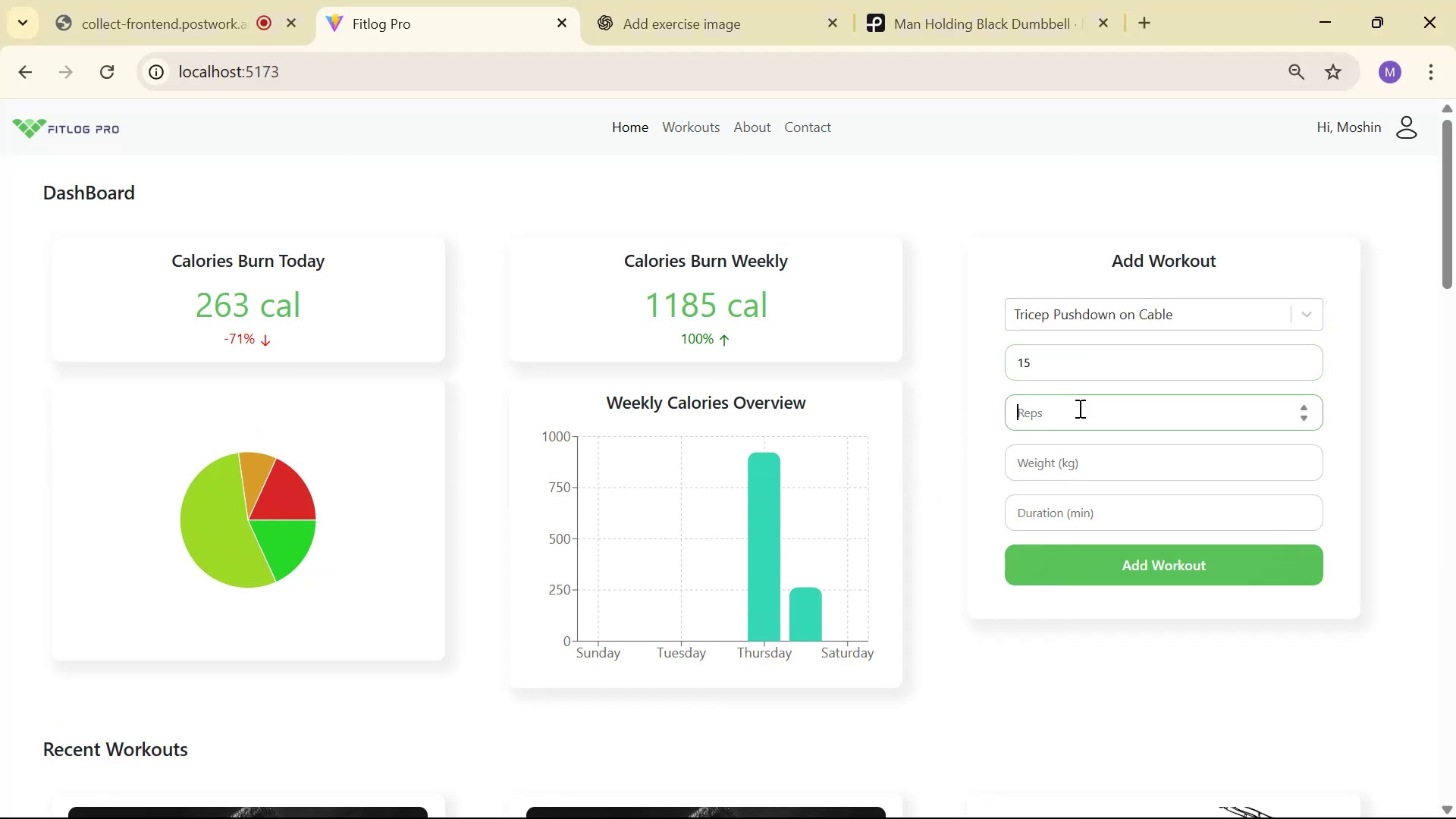 
key(Alt+AltLeft)
 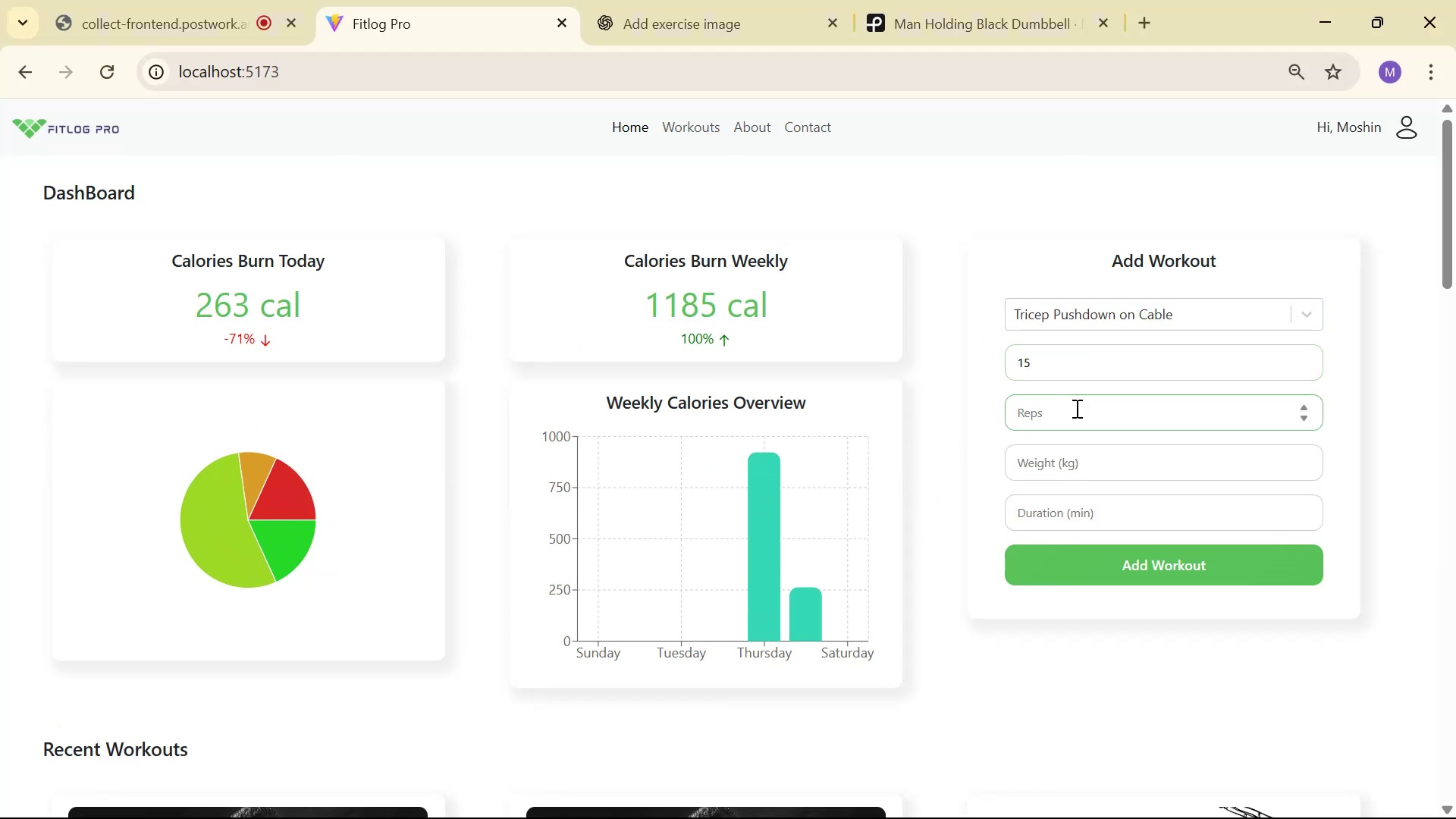 
key(Alt+Tab)
 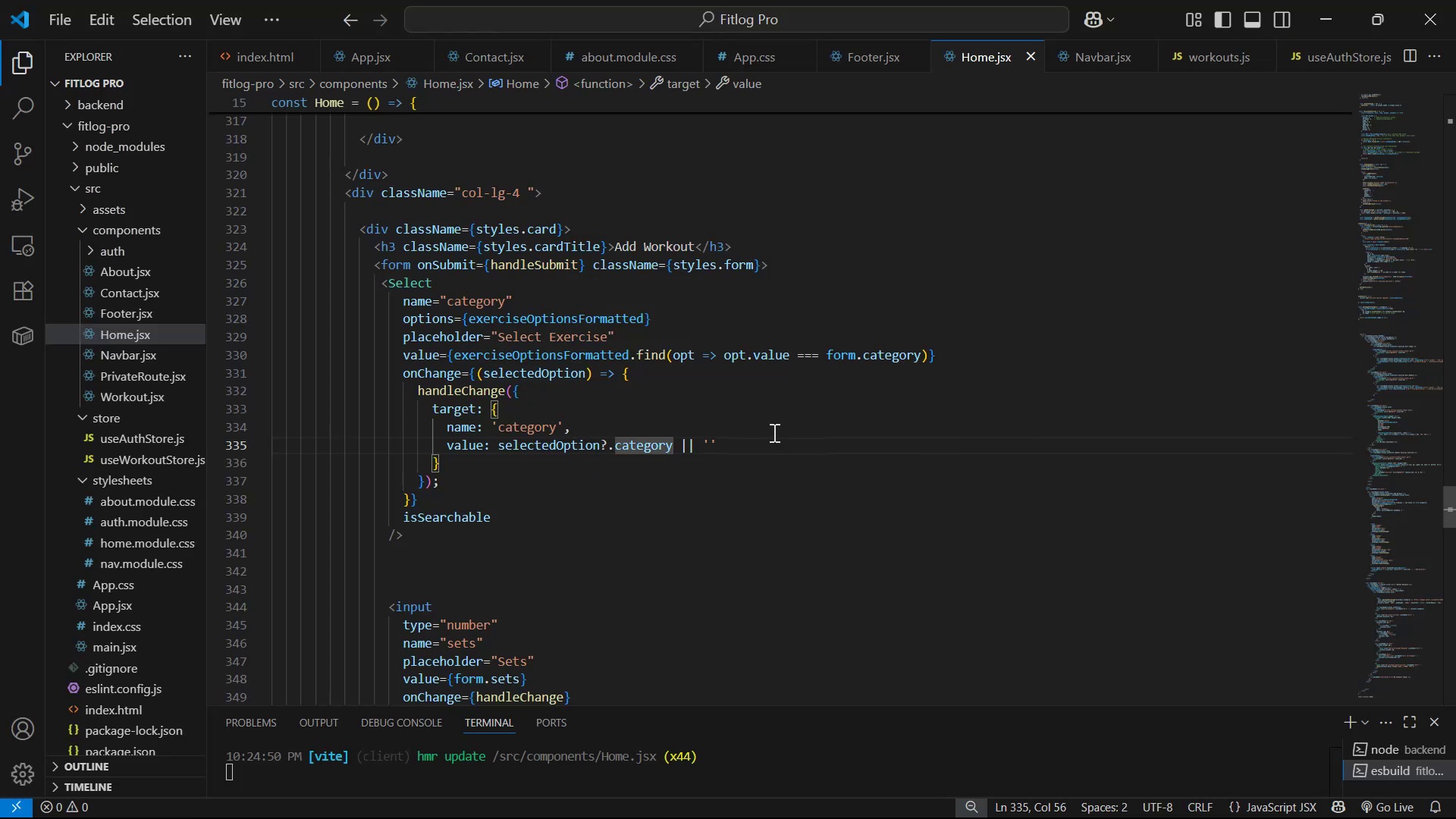 
wait(7.79)
 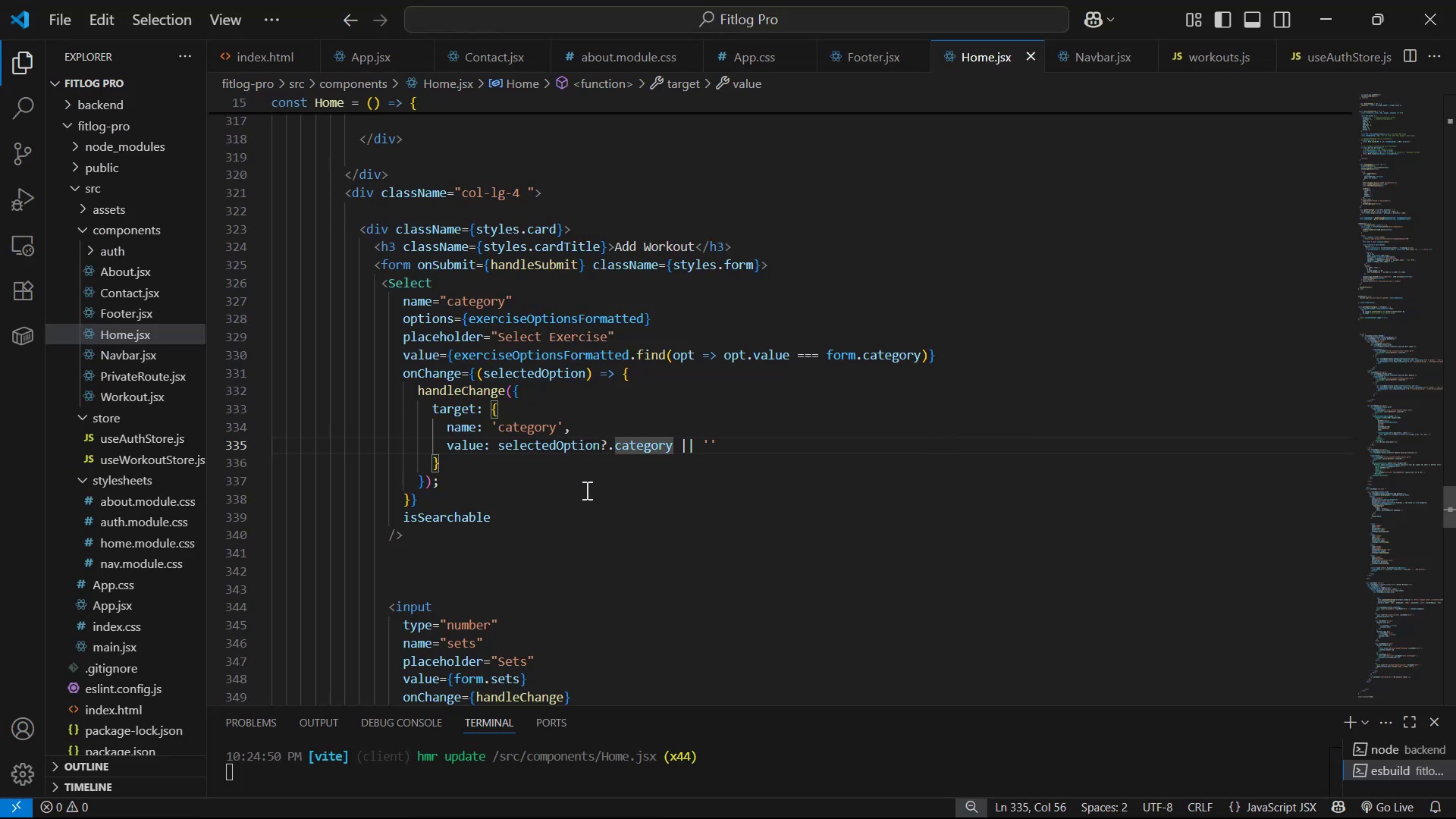 
key(Alt+AltLeft)
 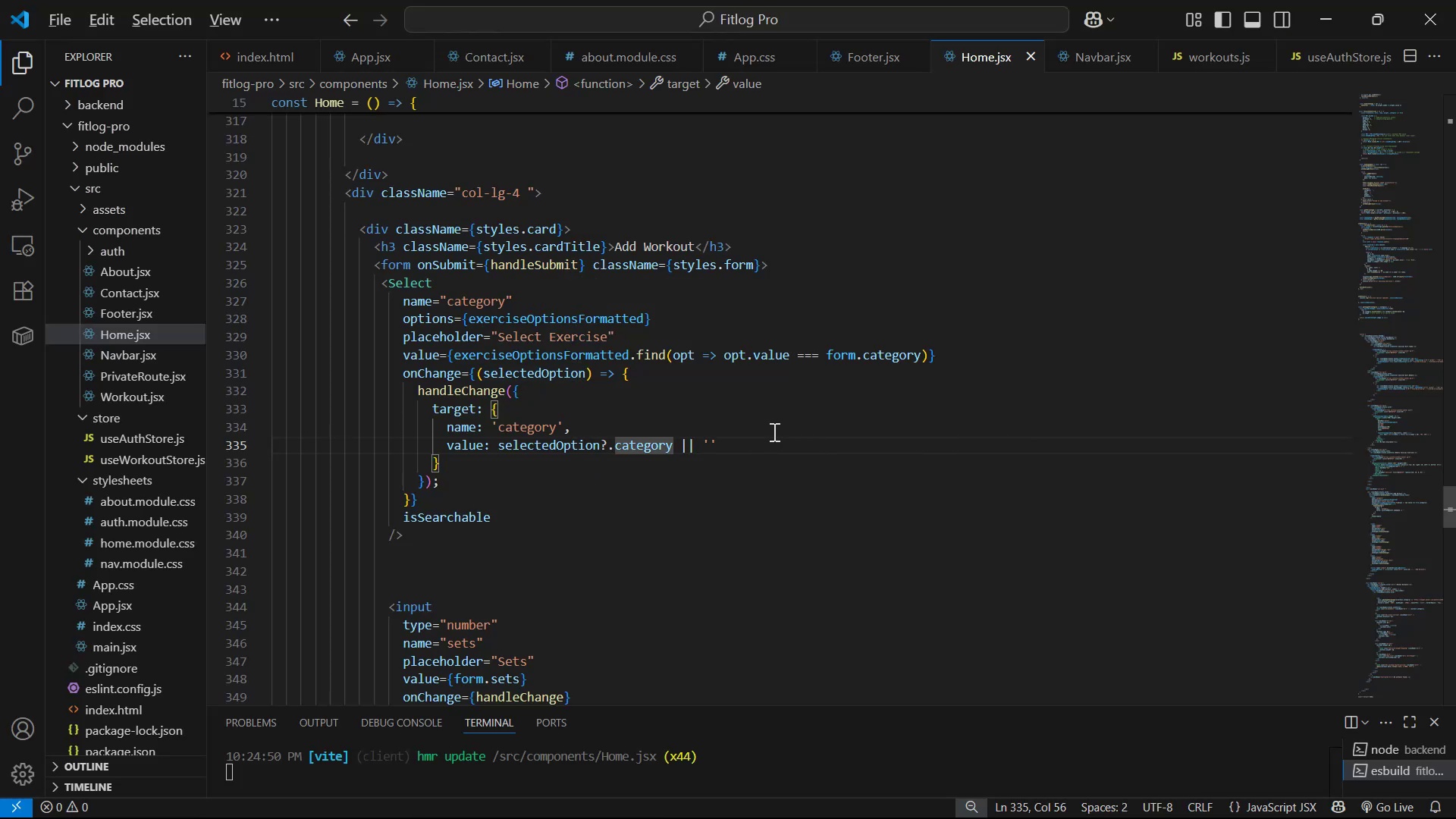 
key(Alt+Tab)
 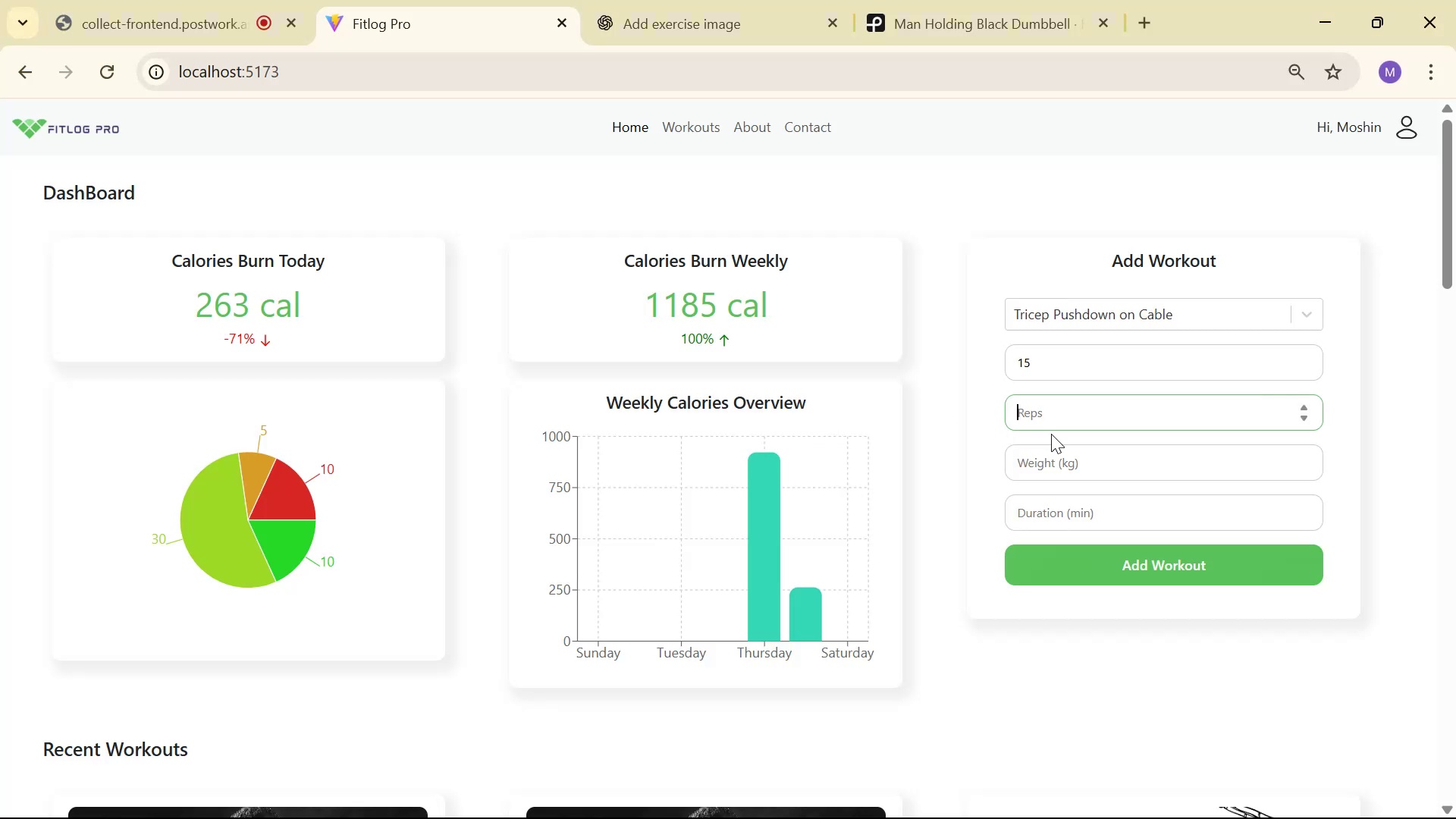 
double_click([1068, 373])
 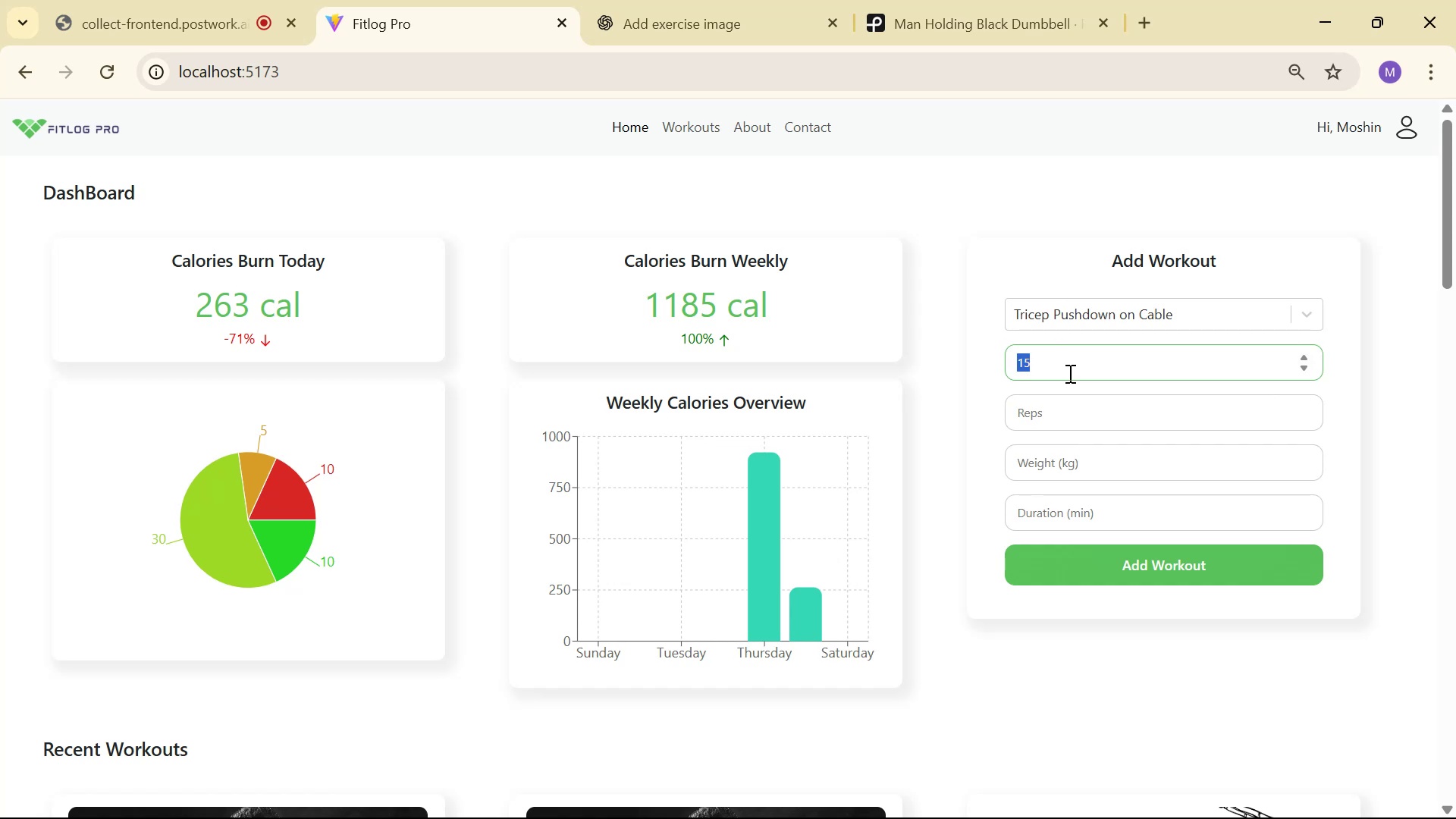 
triple_click([1068, 373])
 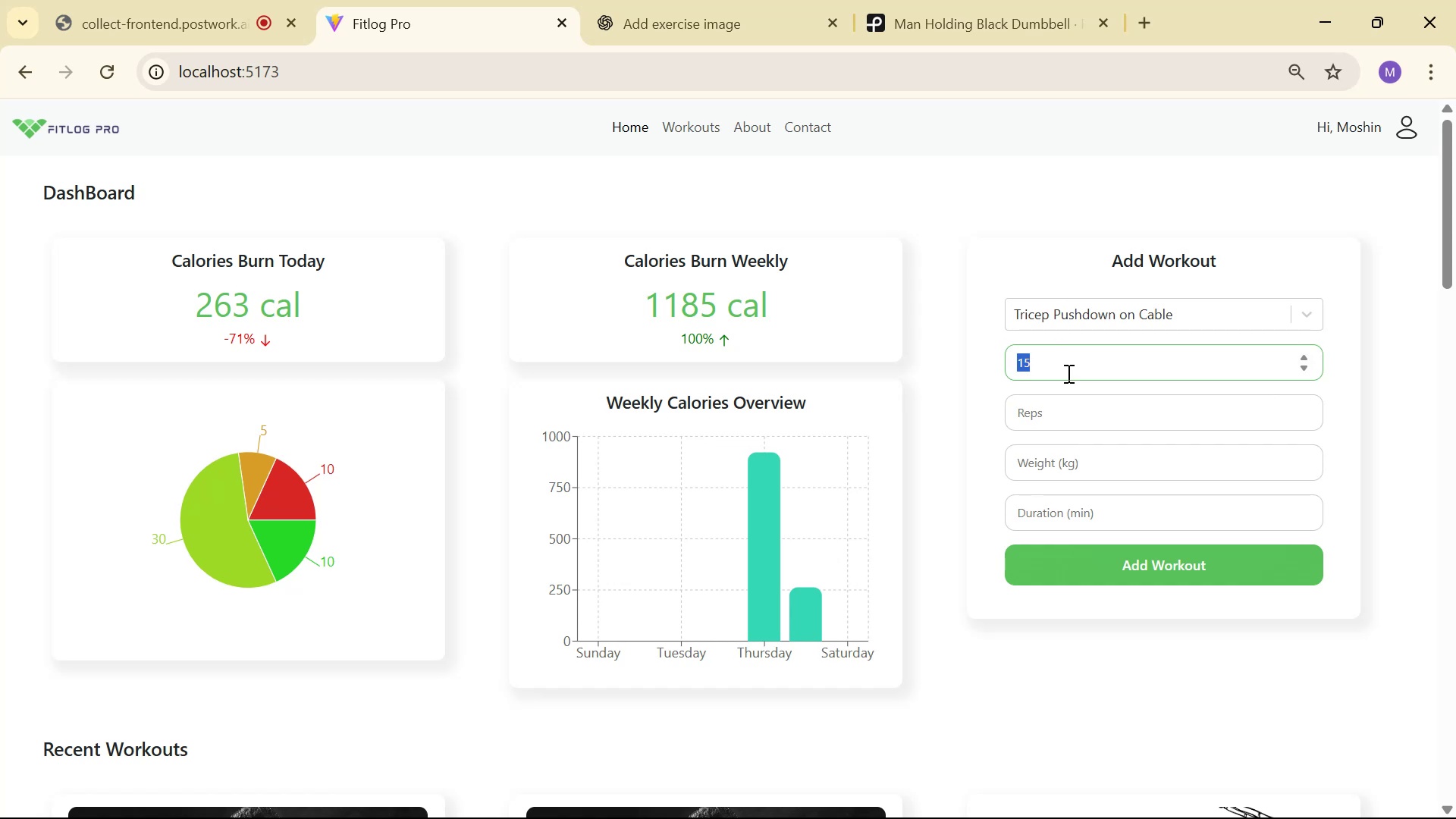 
type(31515)
 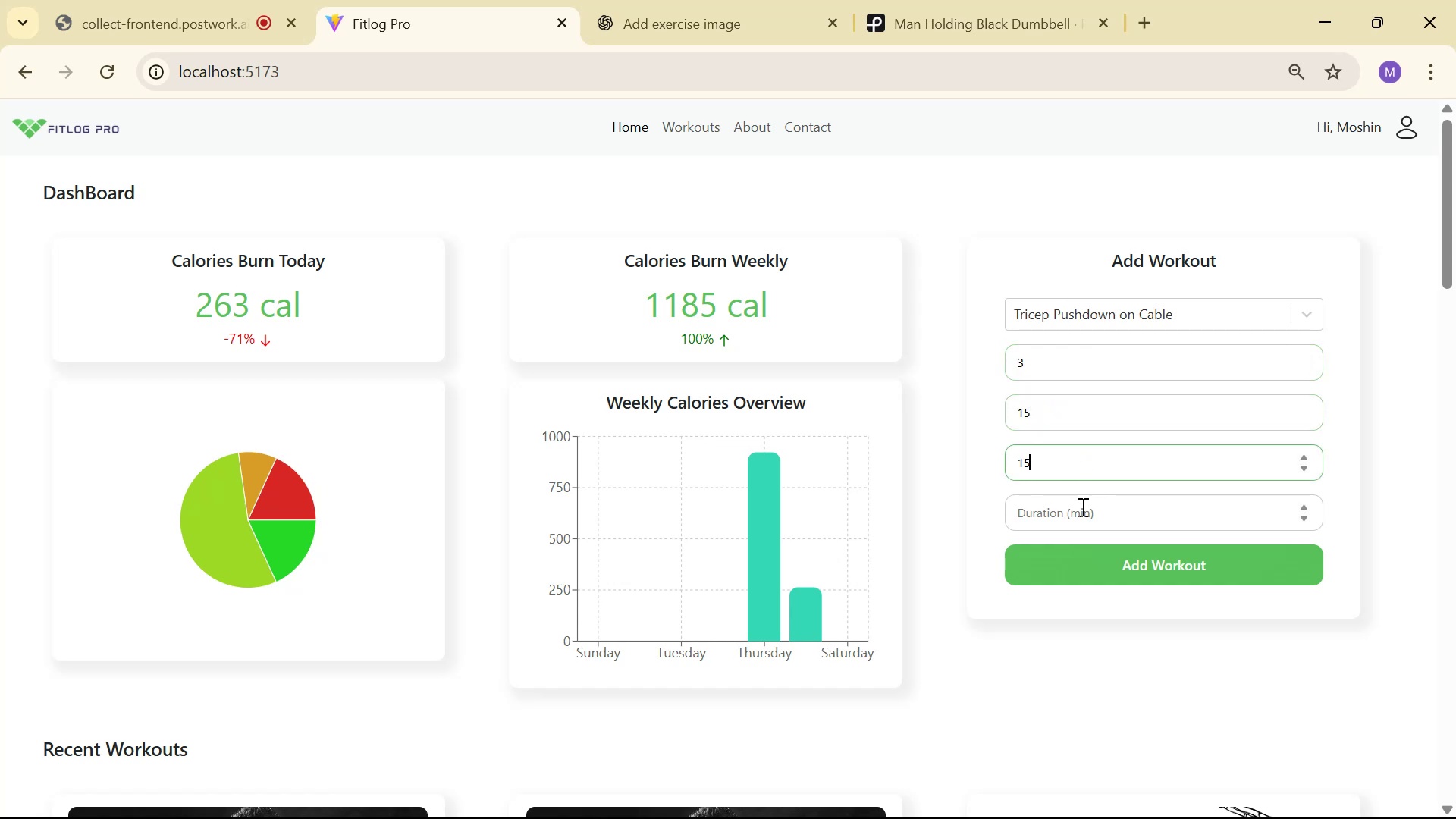 
left_click([1084, 508])
 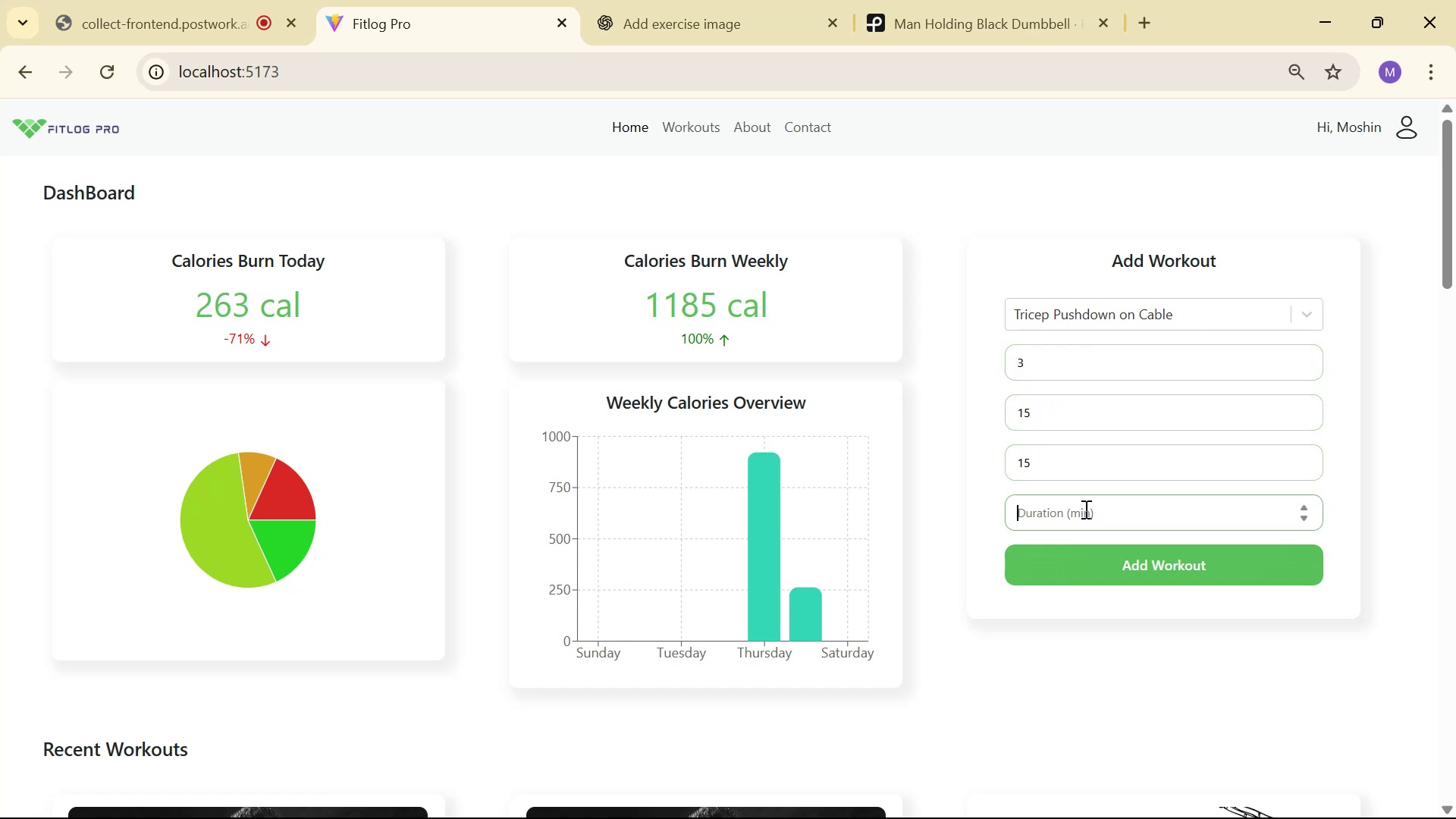 
type(10)
 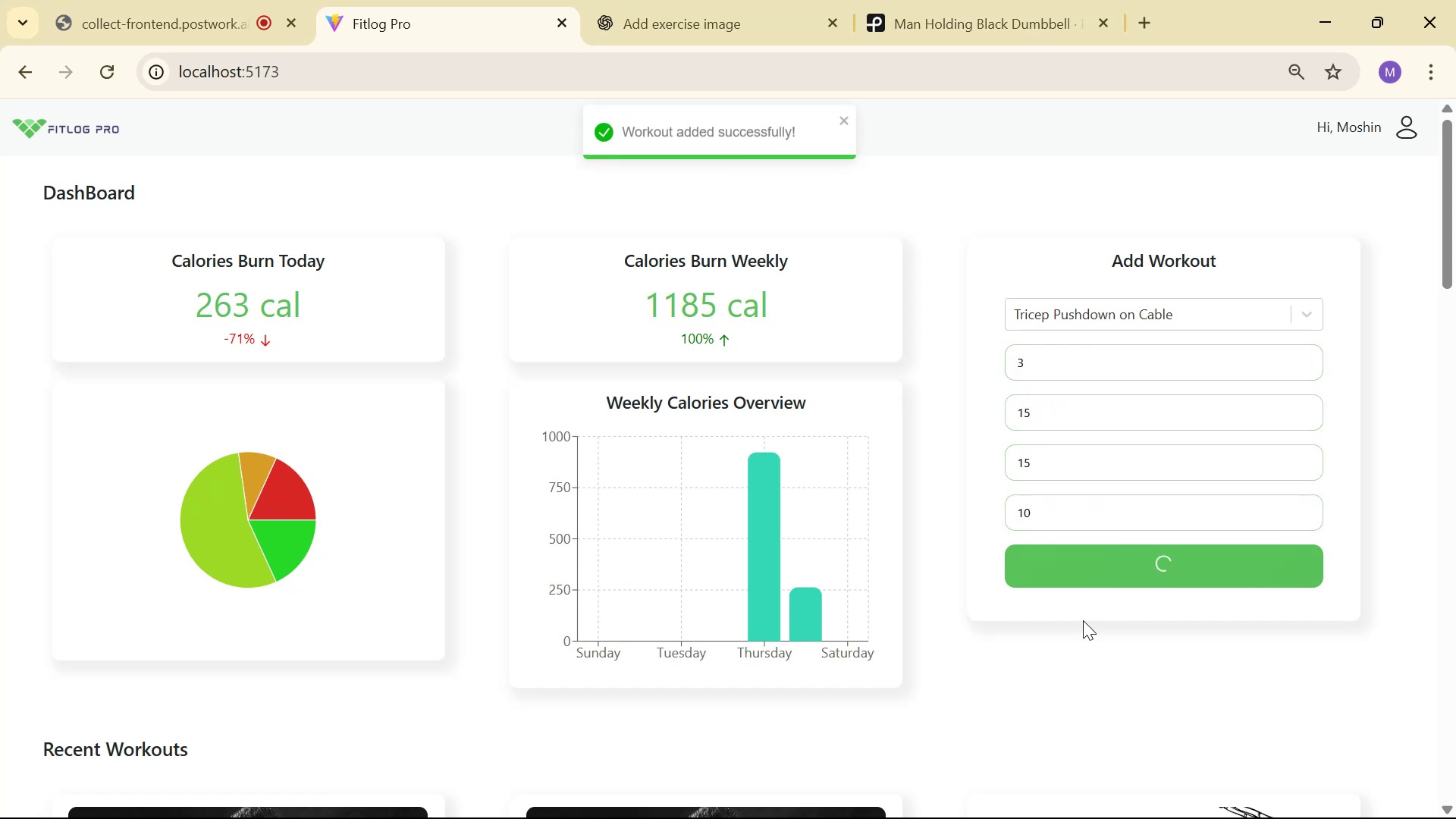 
scroll: coordinate [1094, 554], scroll_direction: down, amount: 6.0
 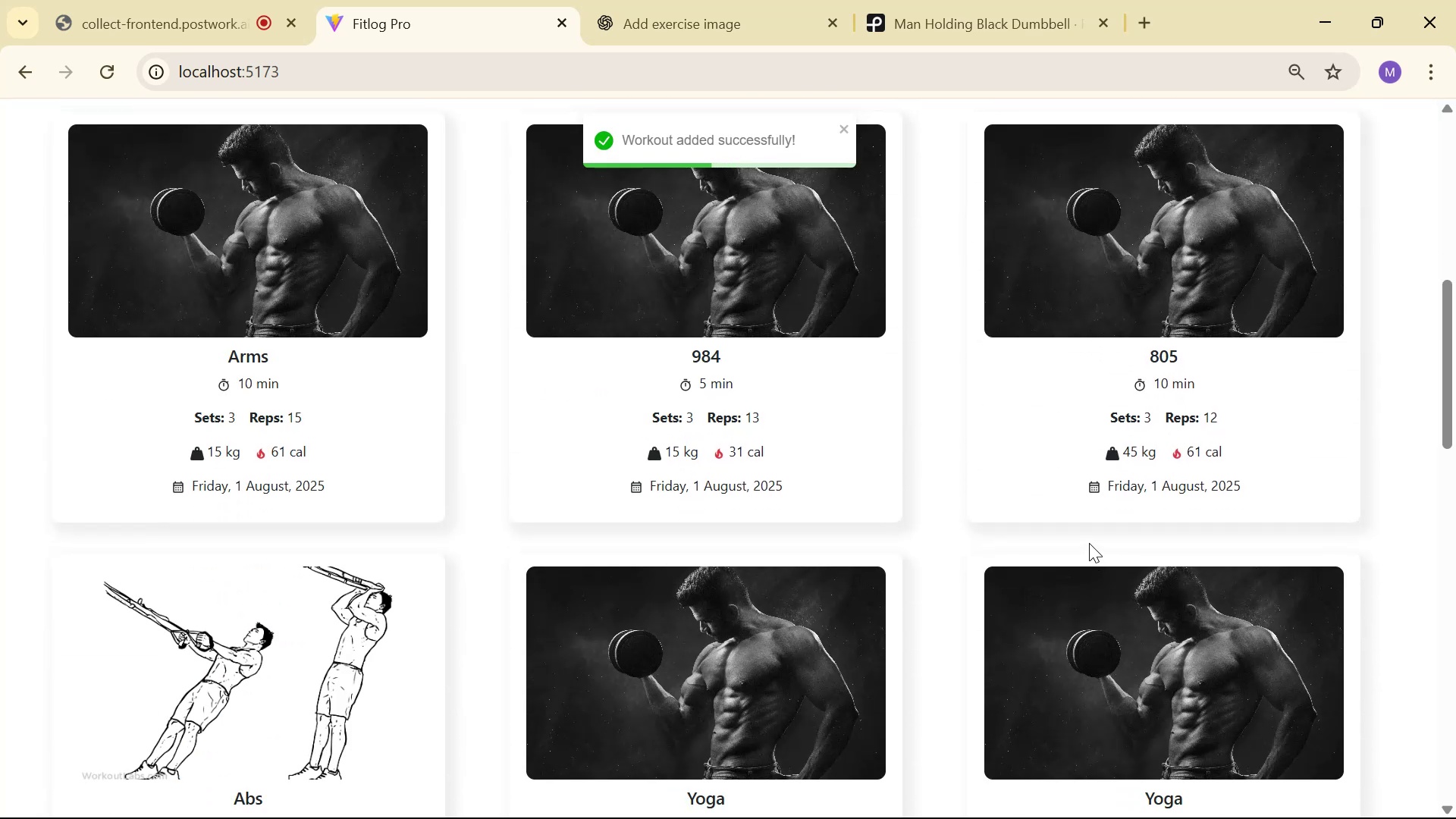 
scroll: coordinate [1082, 540], scroll_direction: up, amount: 3.0
 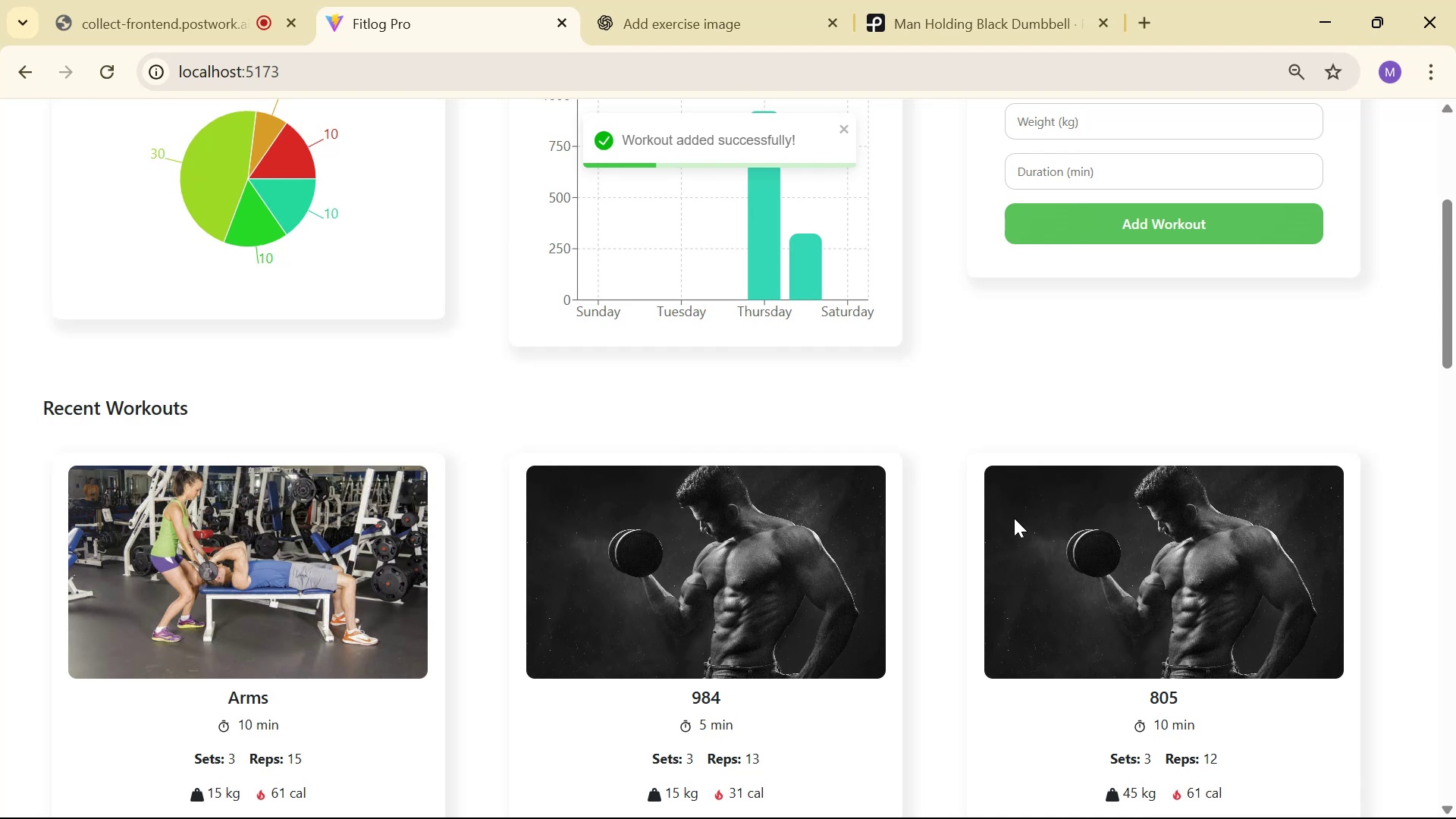 
scroll: coordinate [965, 457], scroll_direction: down, amount: 3.0
 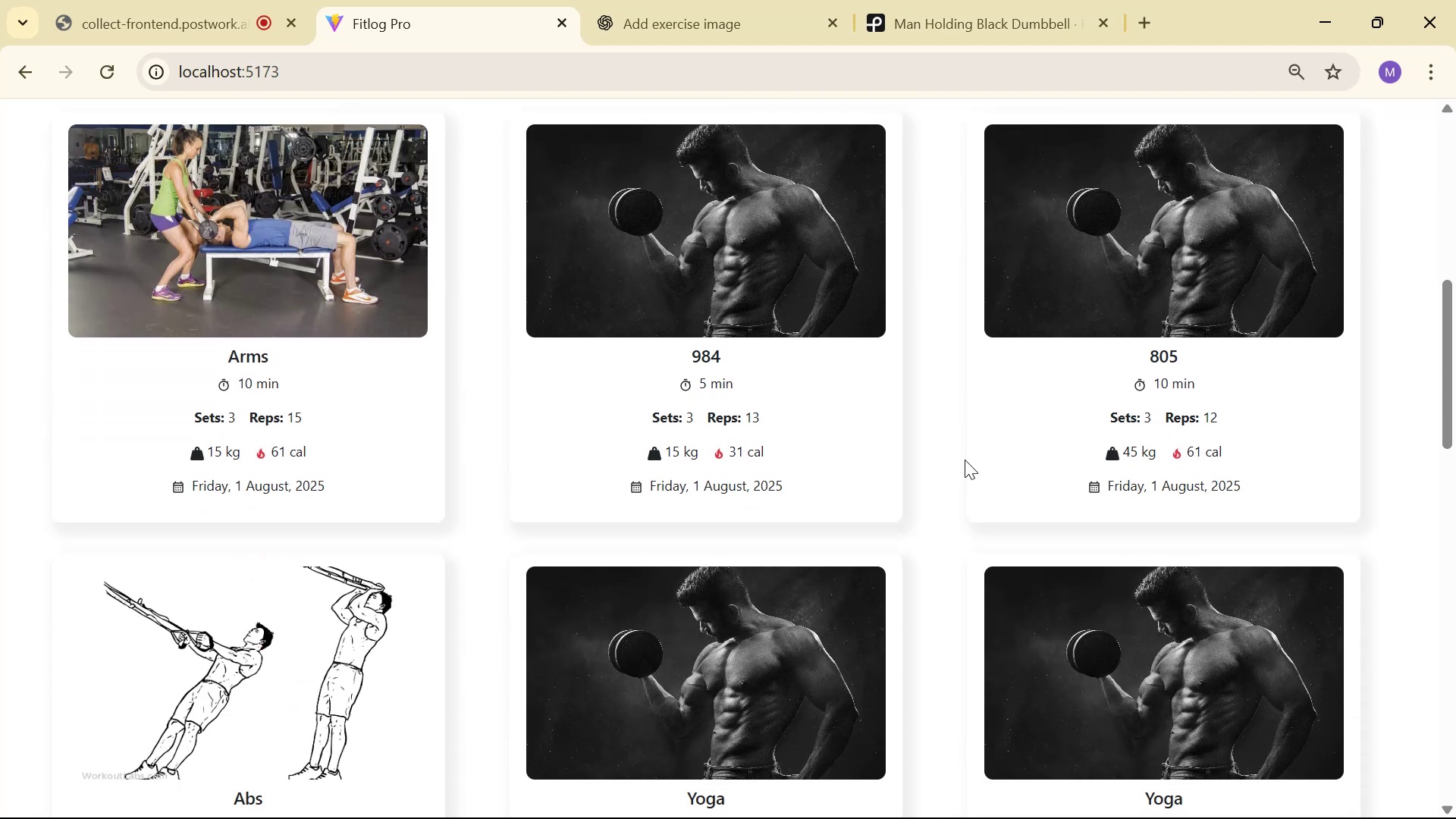 